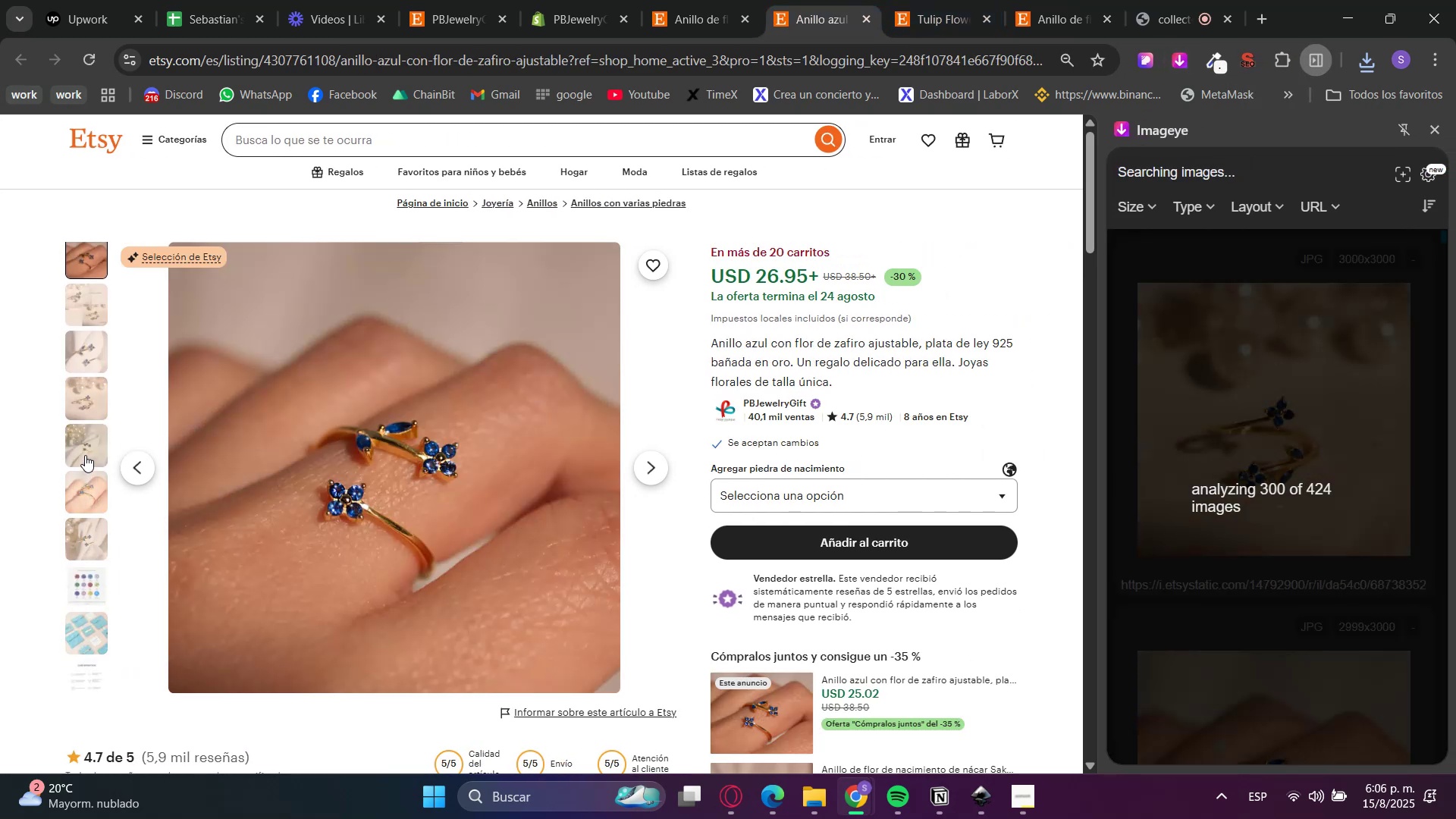 
scroll: coordinate [85, 505], scroll_direction: down, amount: 2.0
 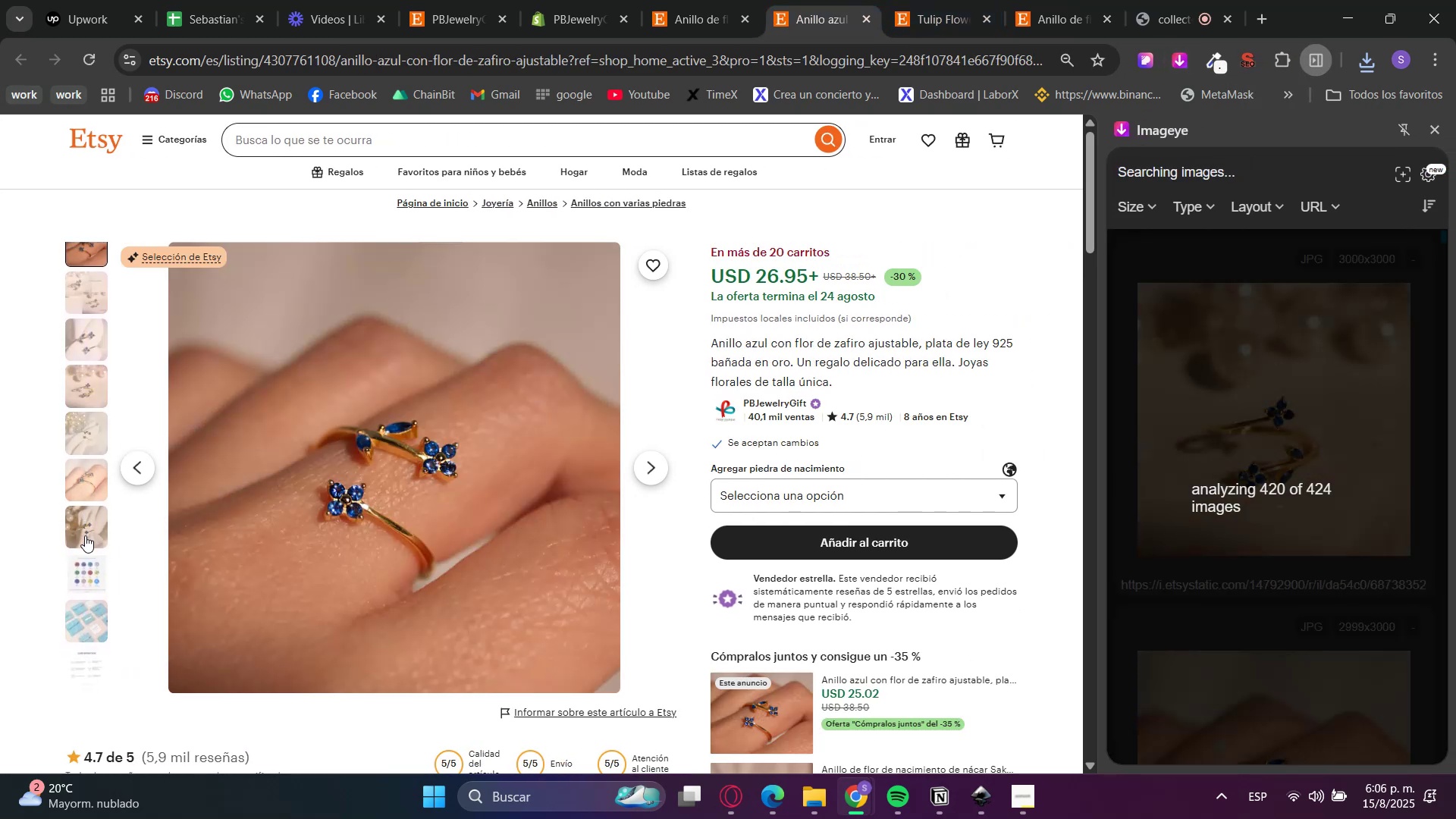 
left_click([86, 535])
 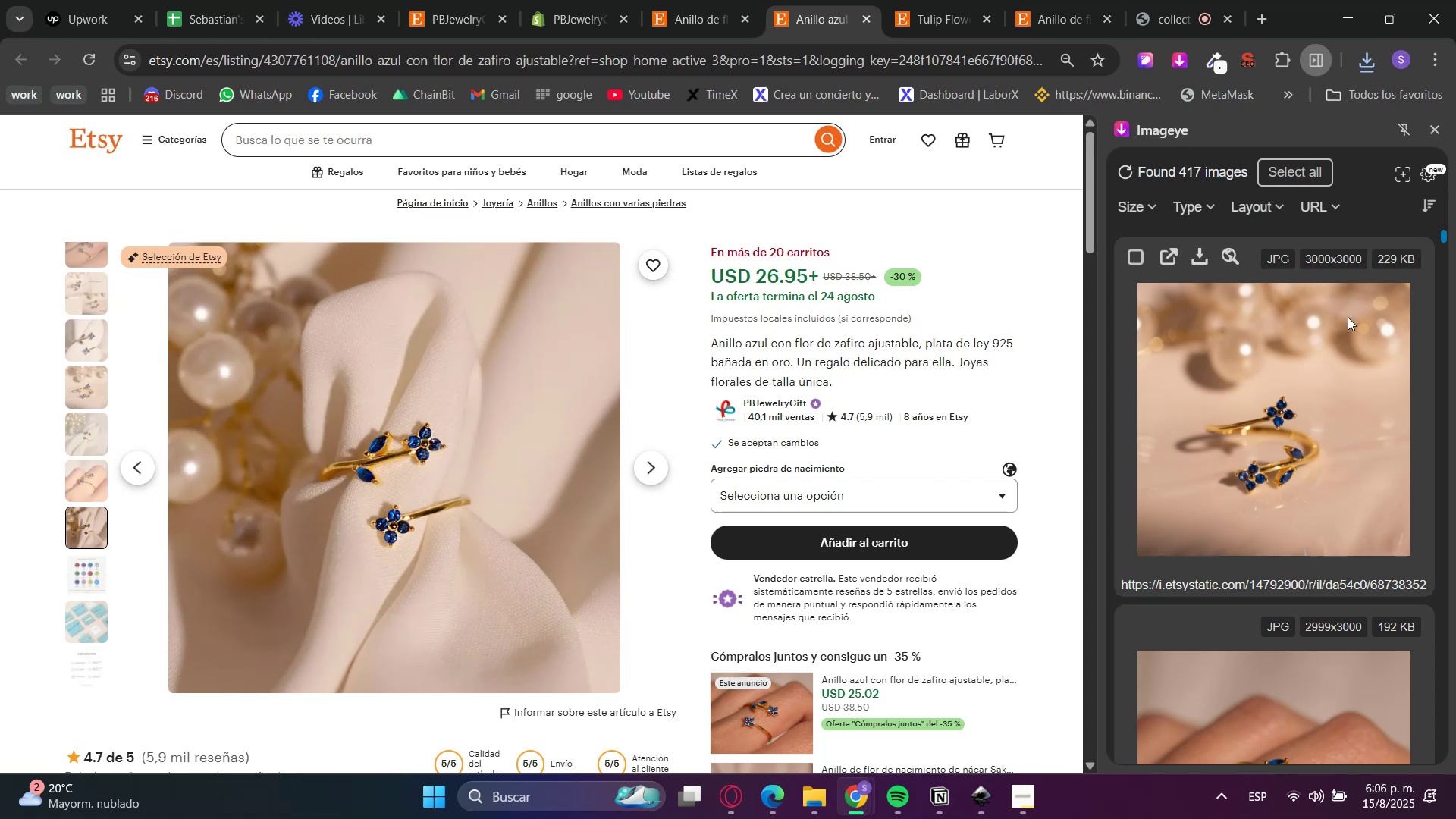 
left_click([1270, 342])
 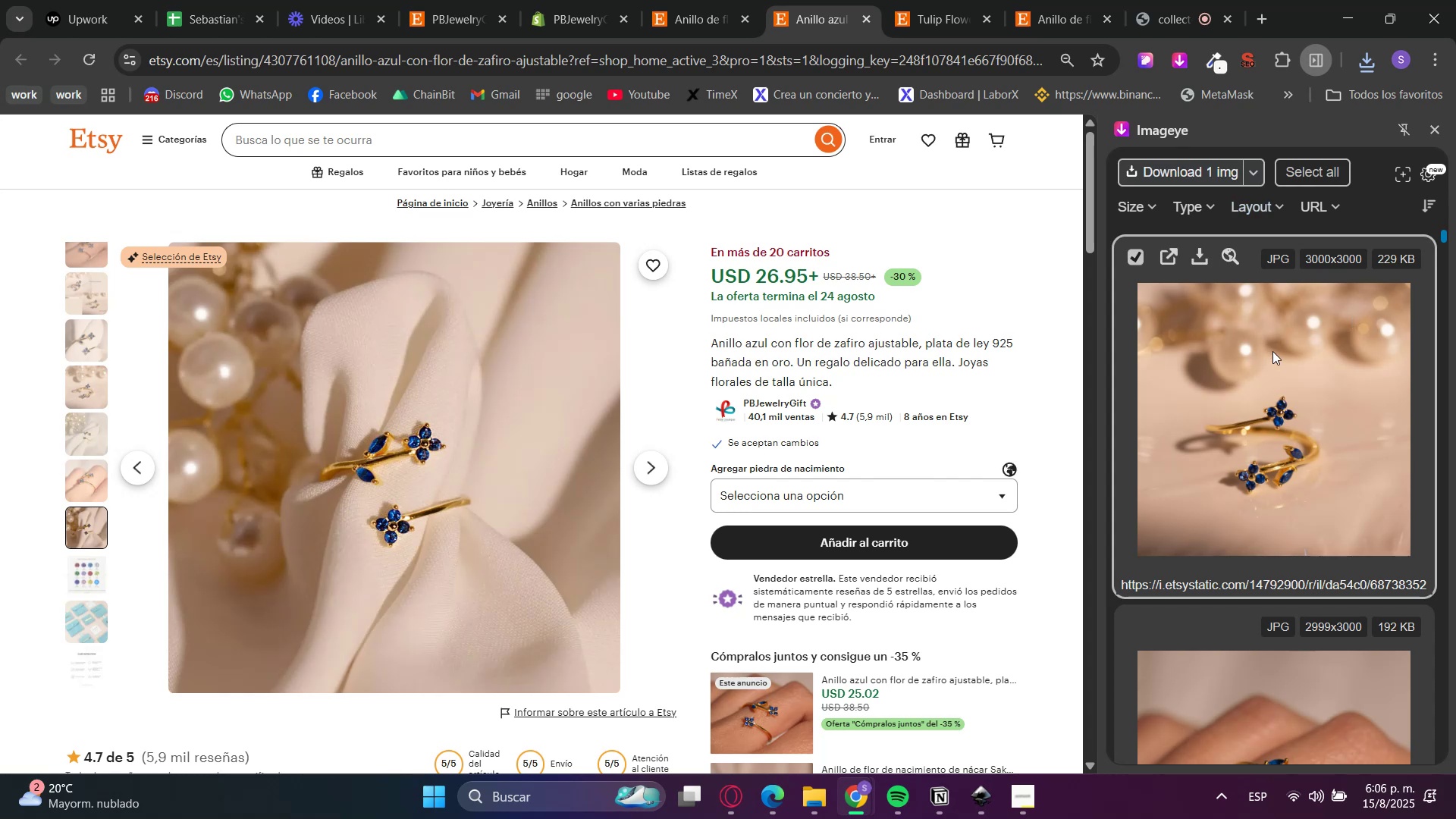 
scroll: coordinate [1276, 378], scroll_direction: down, amount: 4.0
 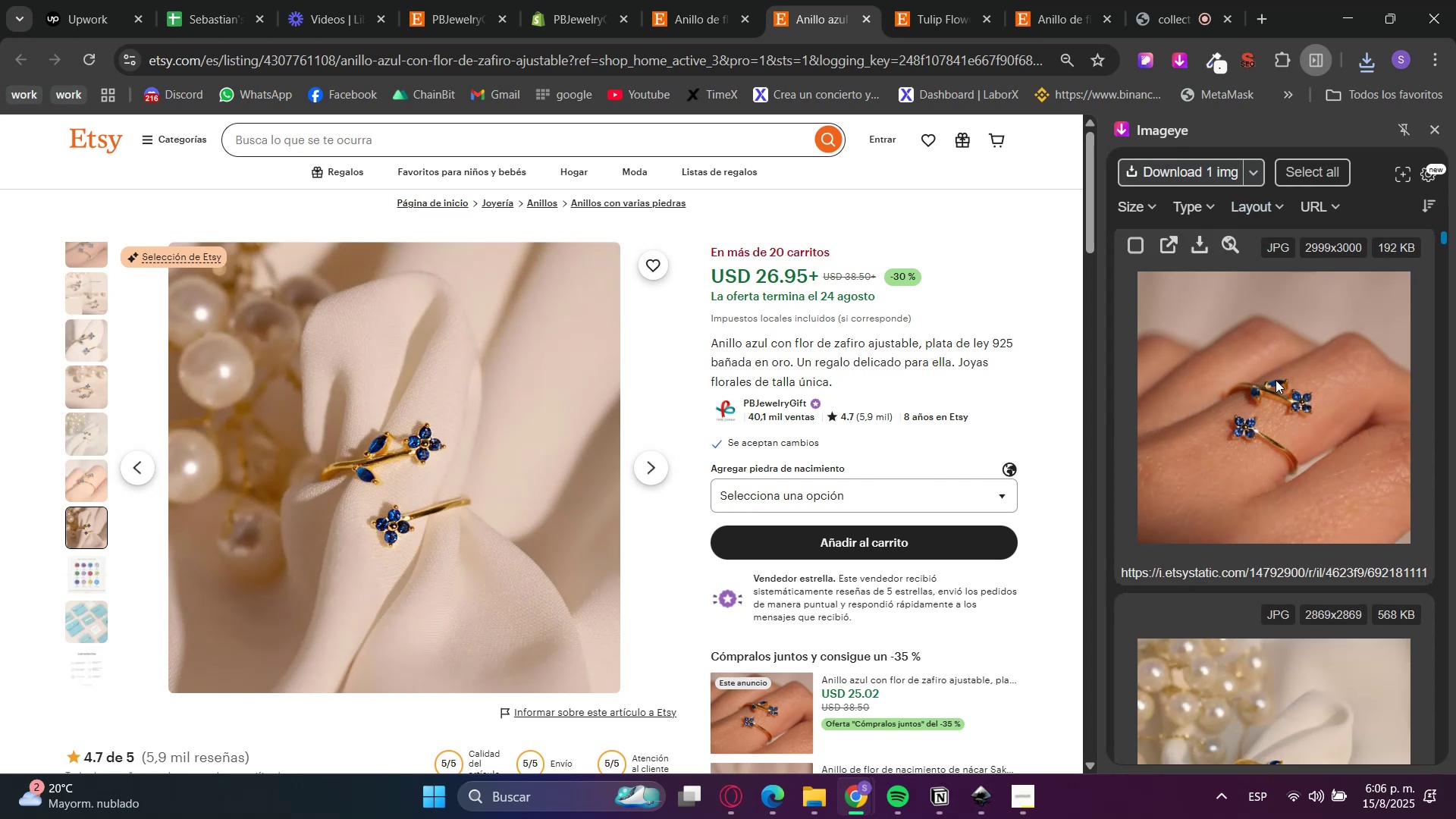 
left_click([1276, 380])
 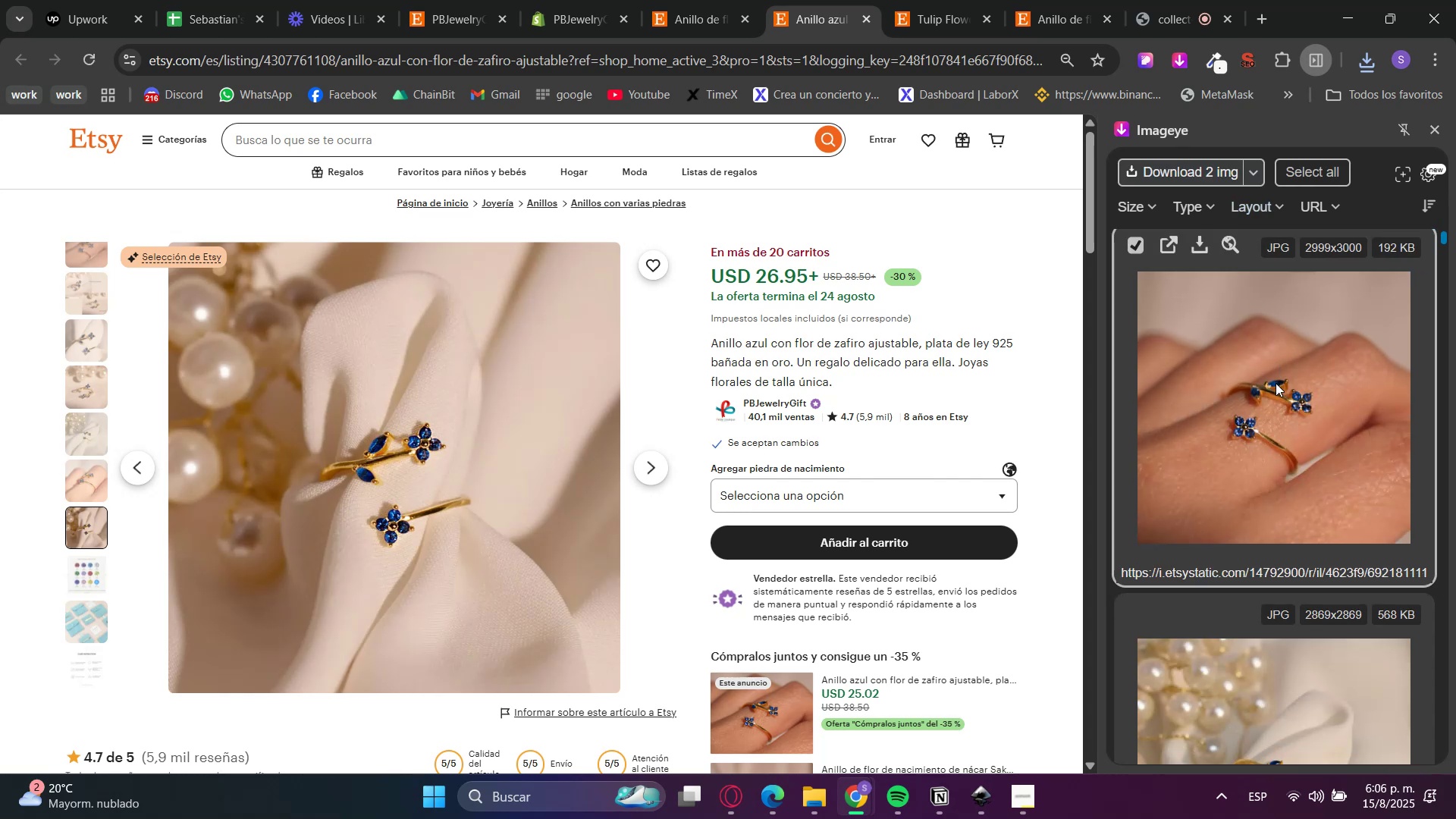 
scroll: coordinate [1276, 437], scroll_direction: down, amount: 3.0
 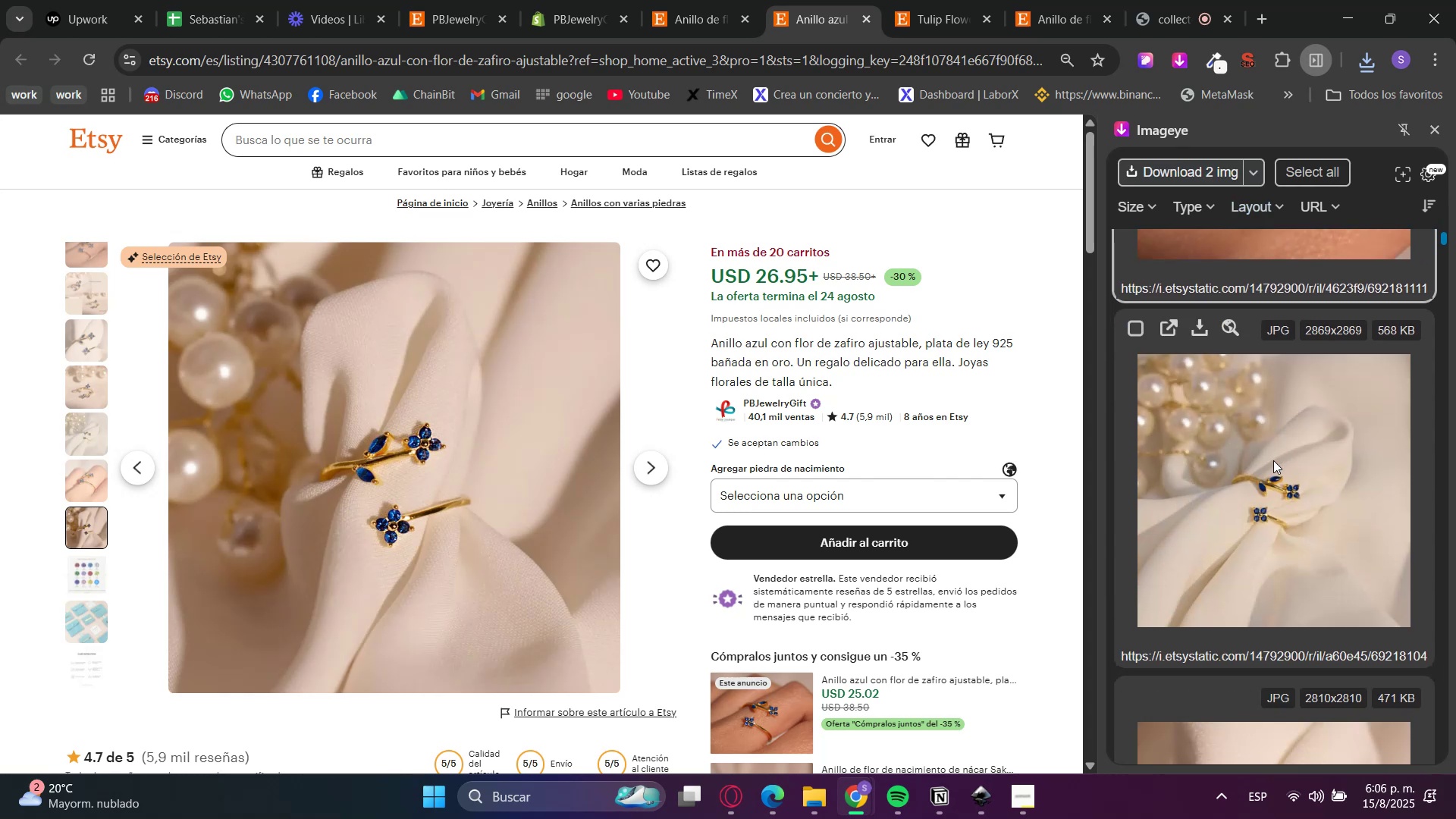 
left_click([1274, 472])
 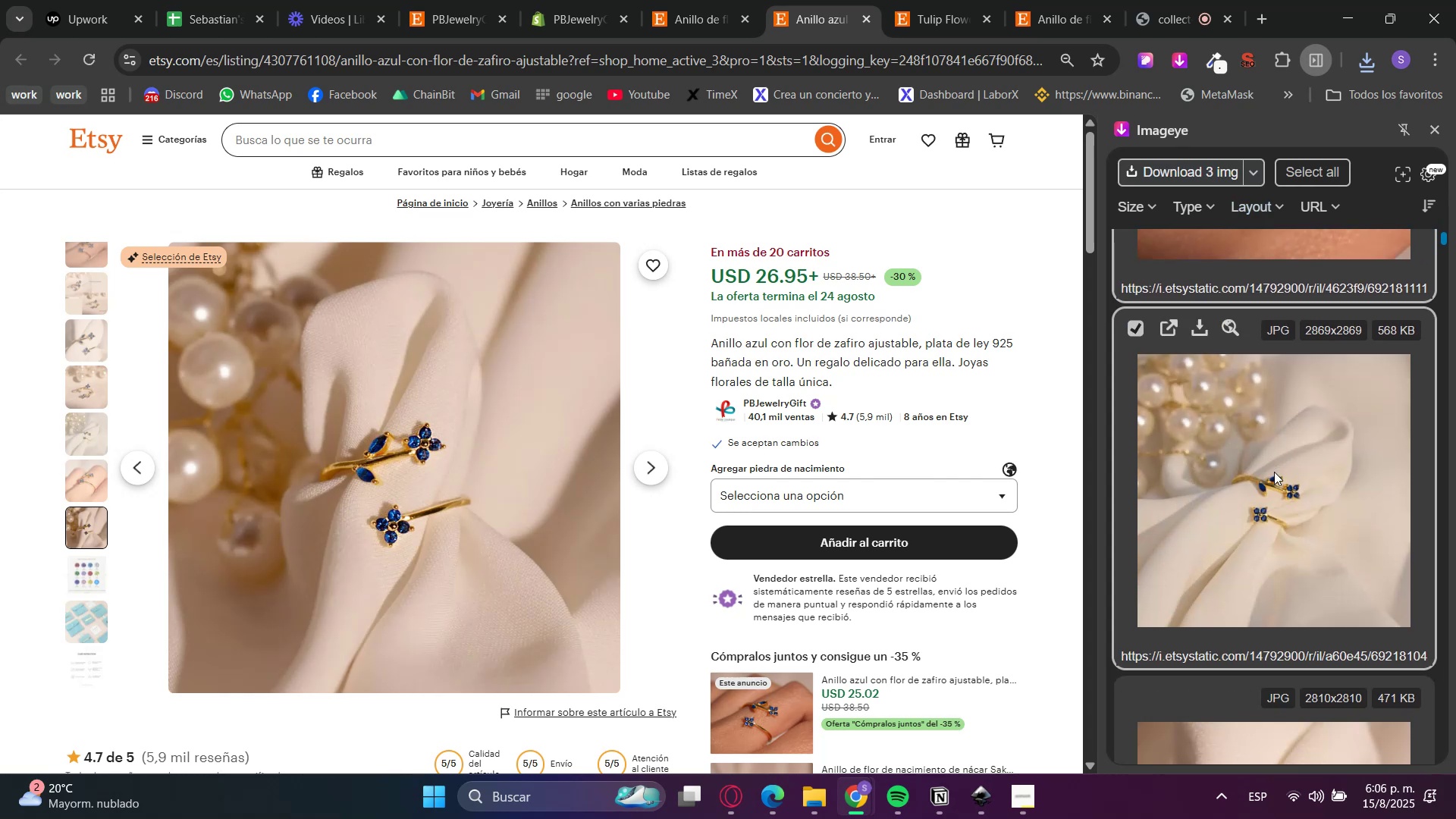 
scroll: coordinate [1273, 473], scroll_direction: down, amount: 4.0
 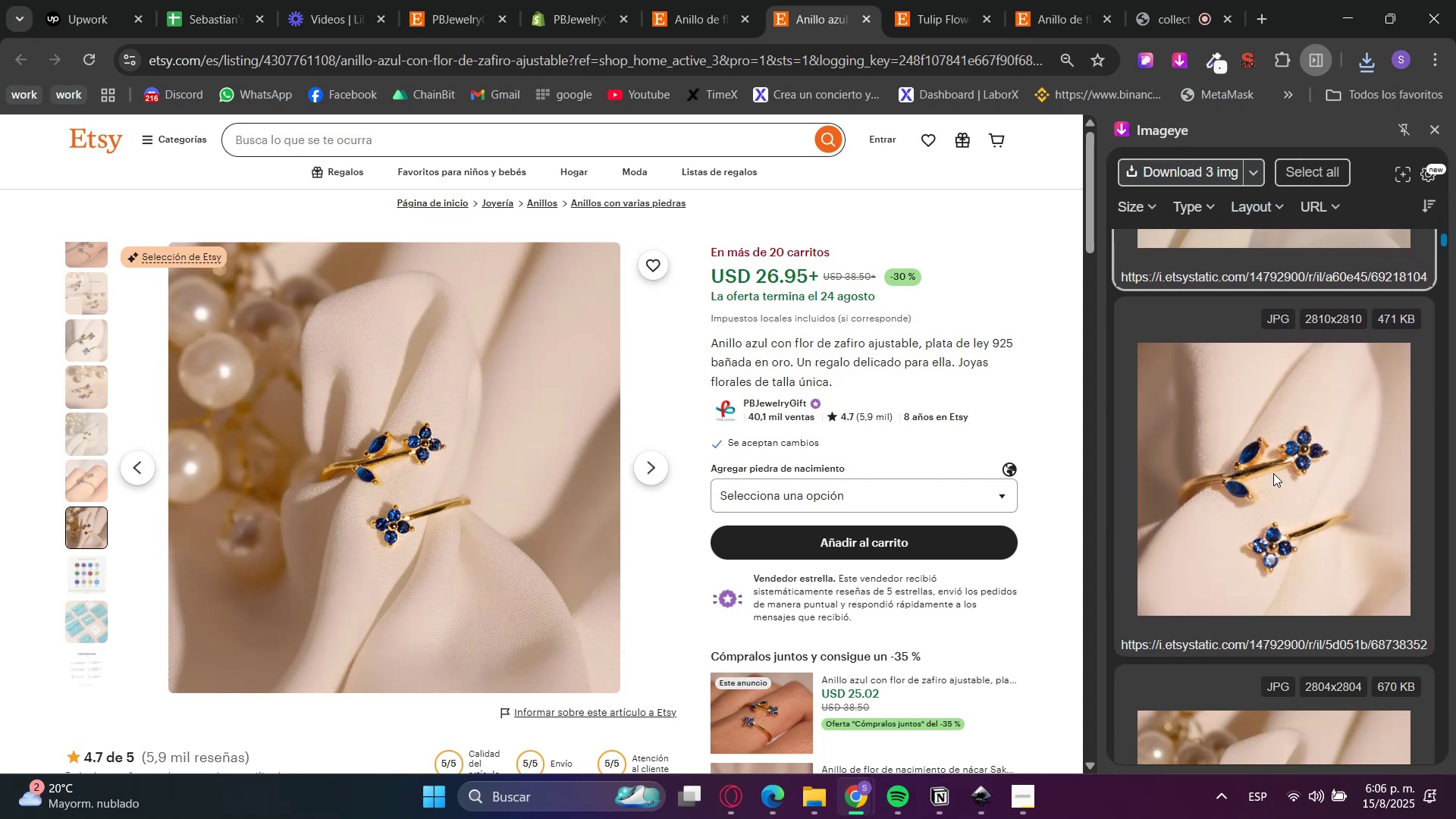 
left_click([1273, 473])
 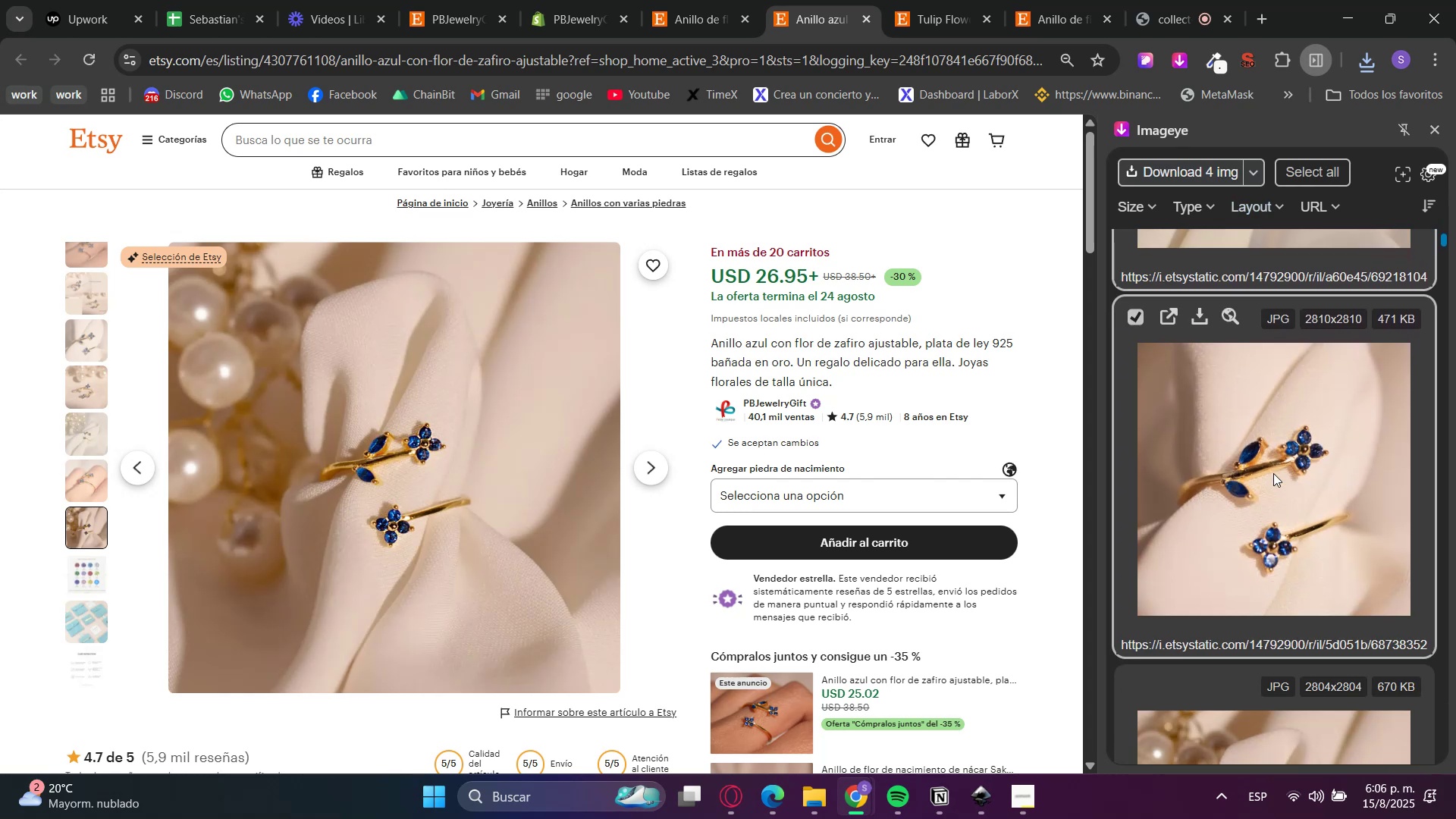 
scroll: coordinate [1272, 473], scroll_direction: down, amount: 7.0
 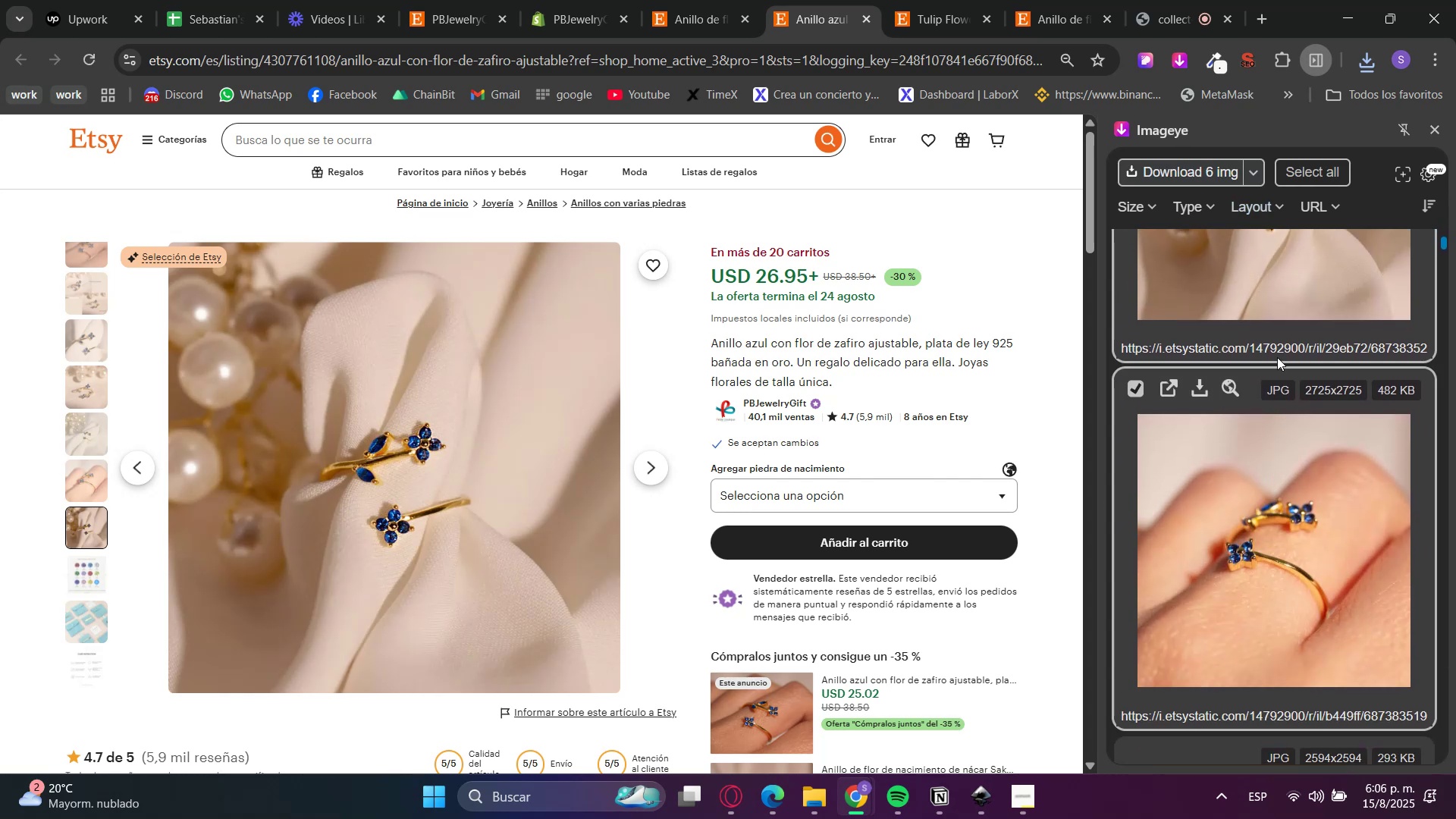 
left_click([1273, 473])
 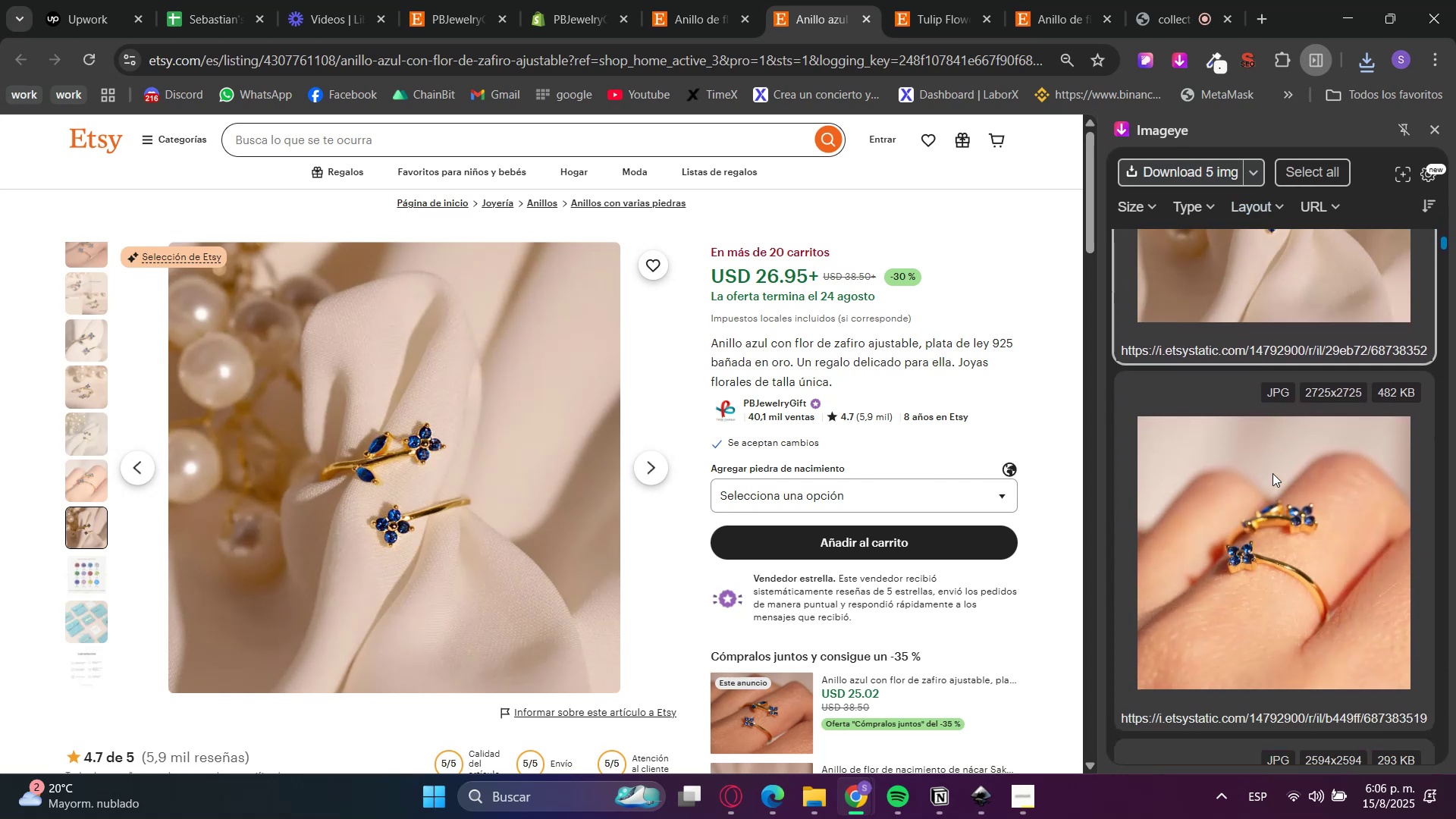 
left_click([1272, 473])
 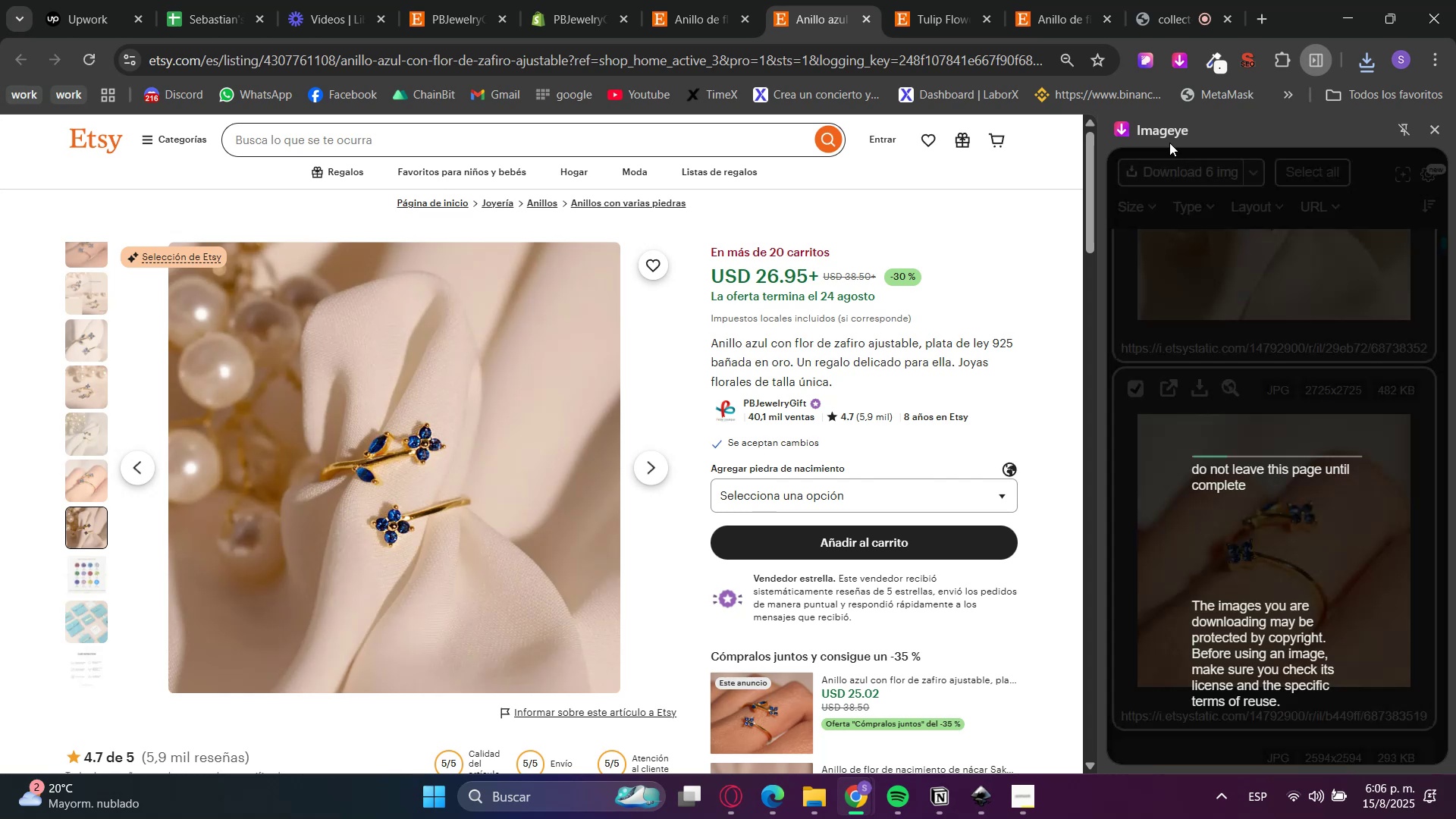 
left_click([974, 0])
 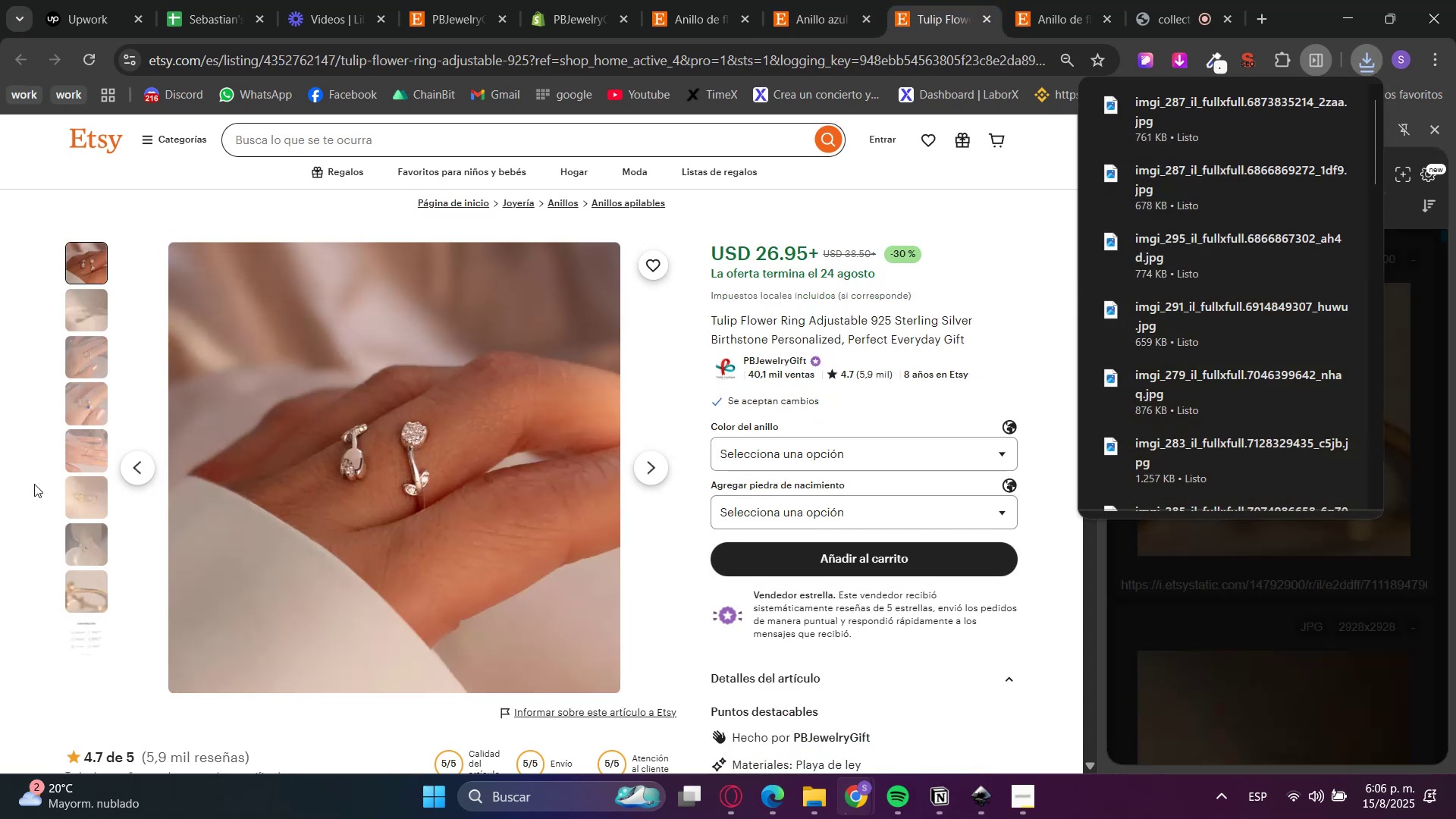 
double_click([93, 504])
 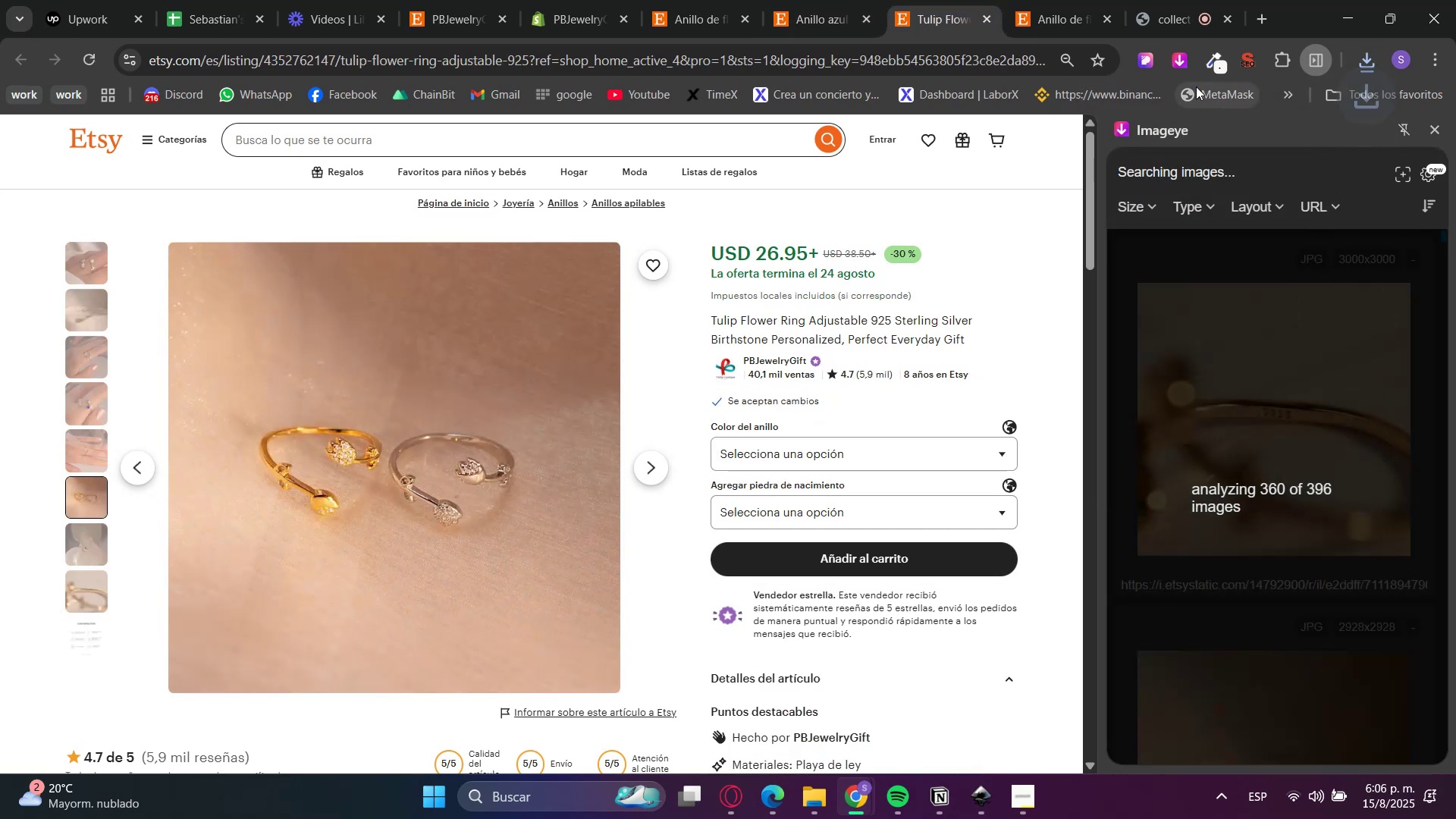 
left_click([1180, 61])
 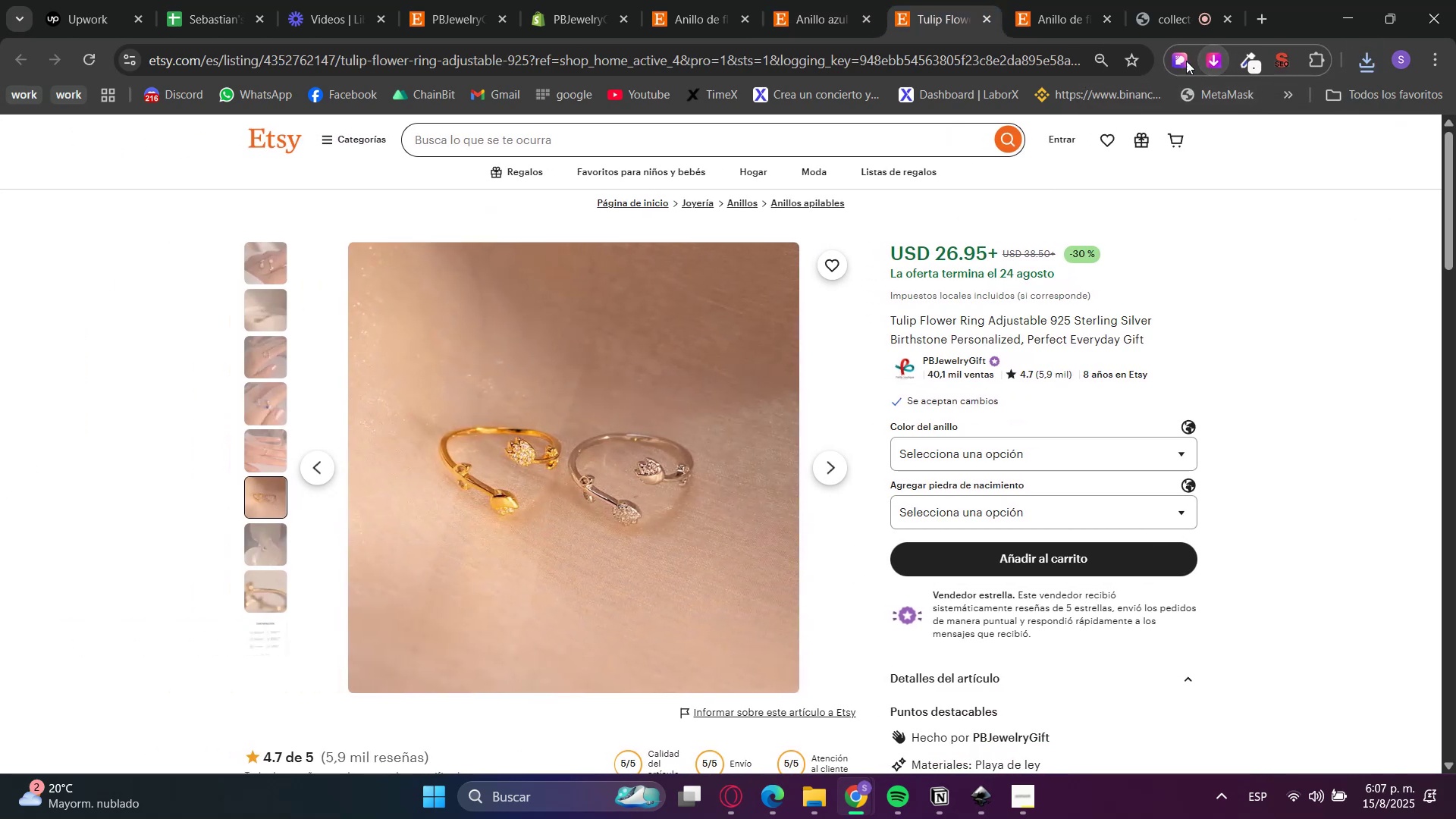 
left_click([1210, 61])
 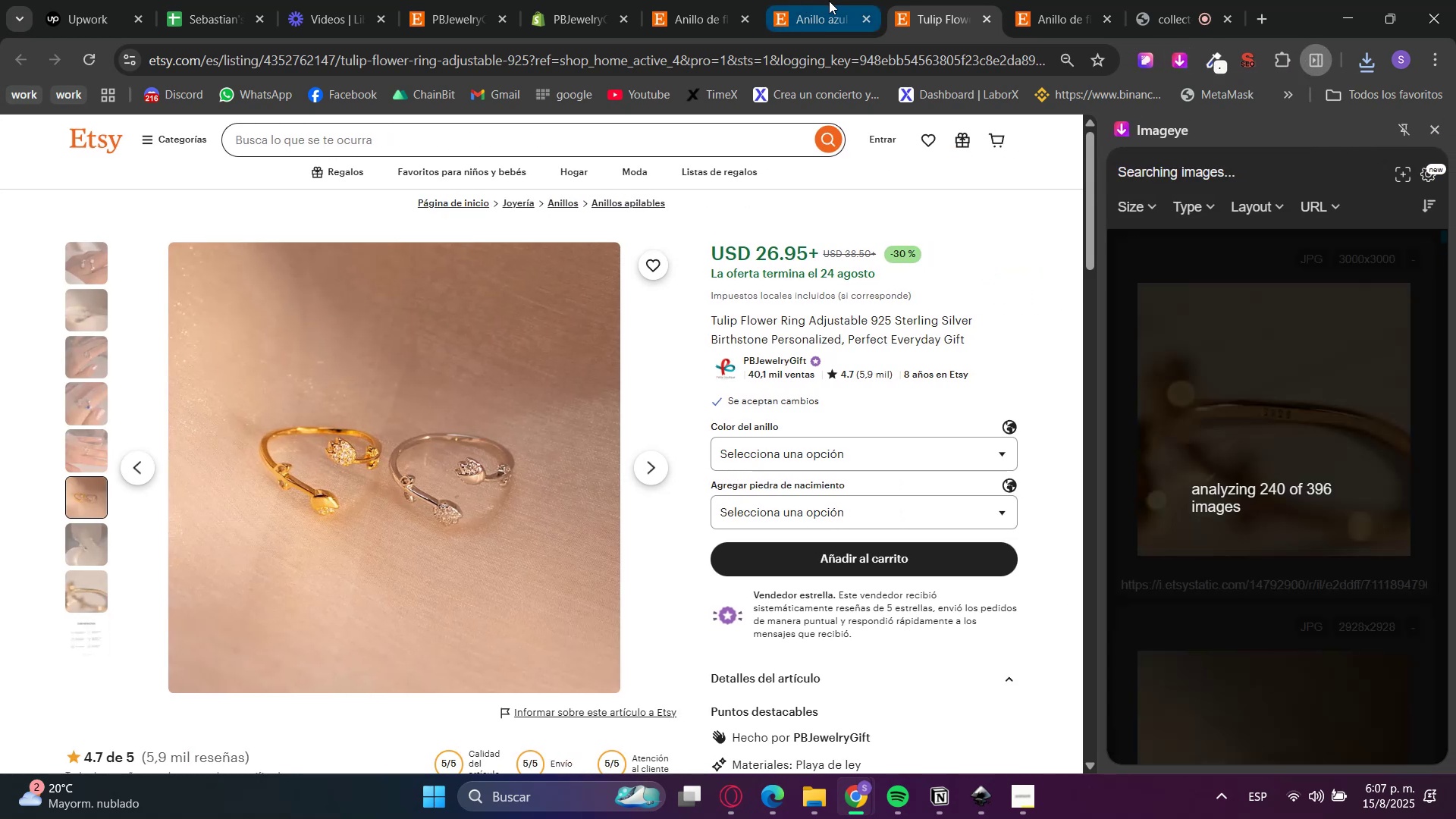 
left_click([1060, 0])
 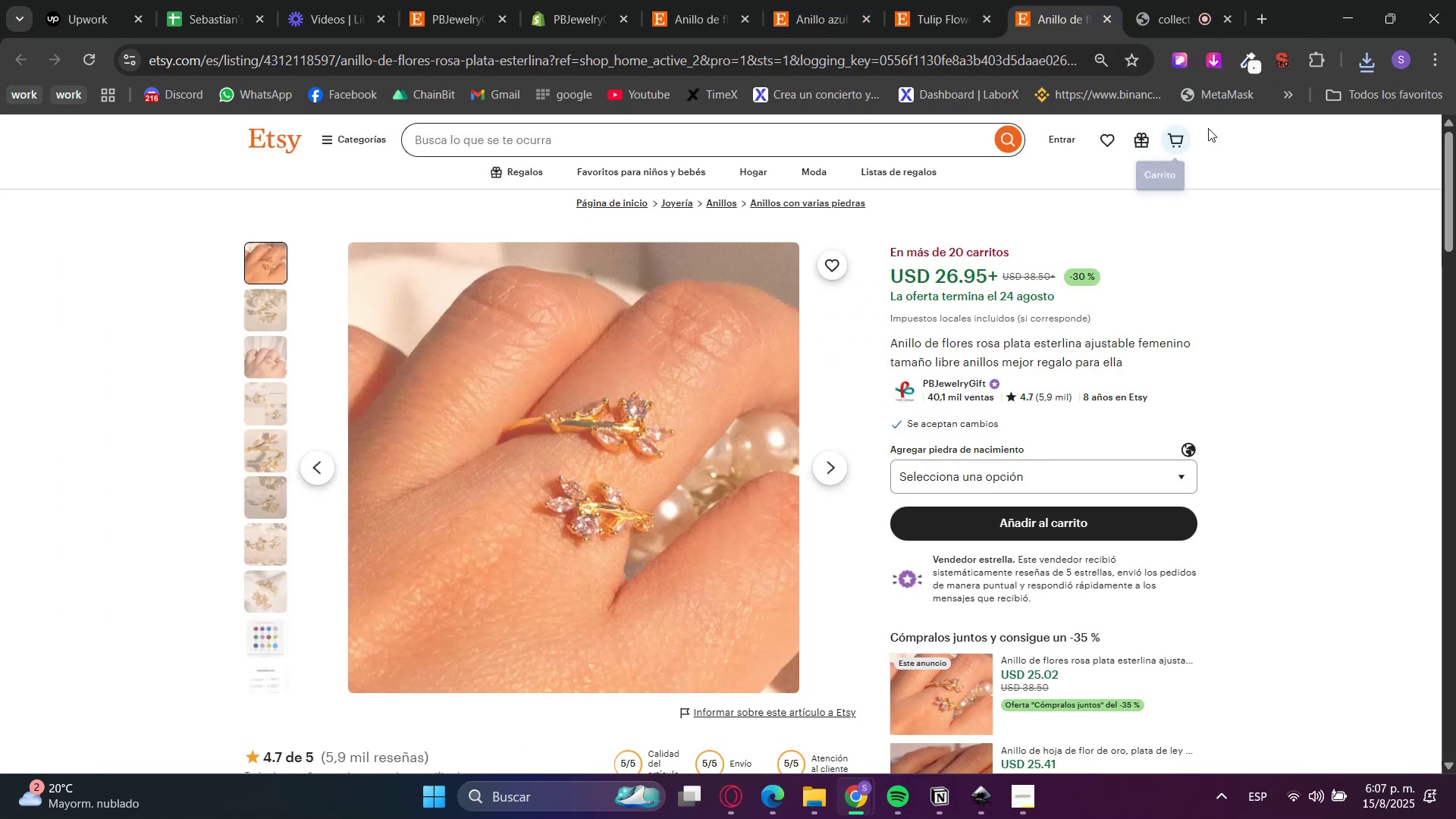 
left_click([1213, 52])
 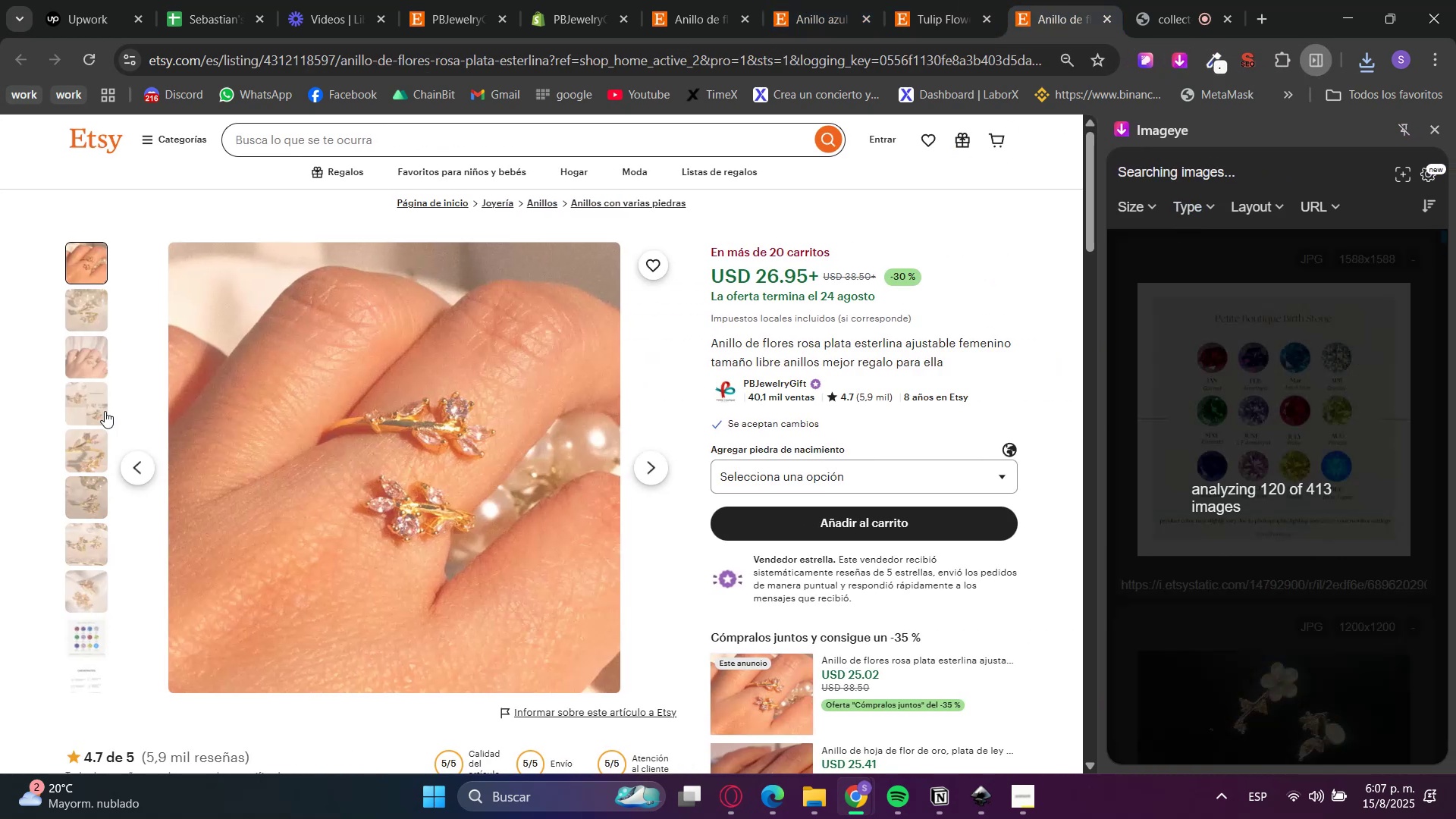 
left_click([692, 0])
 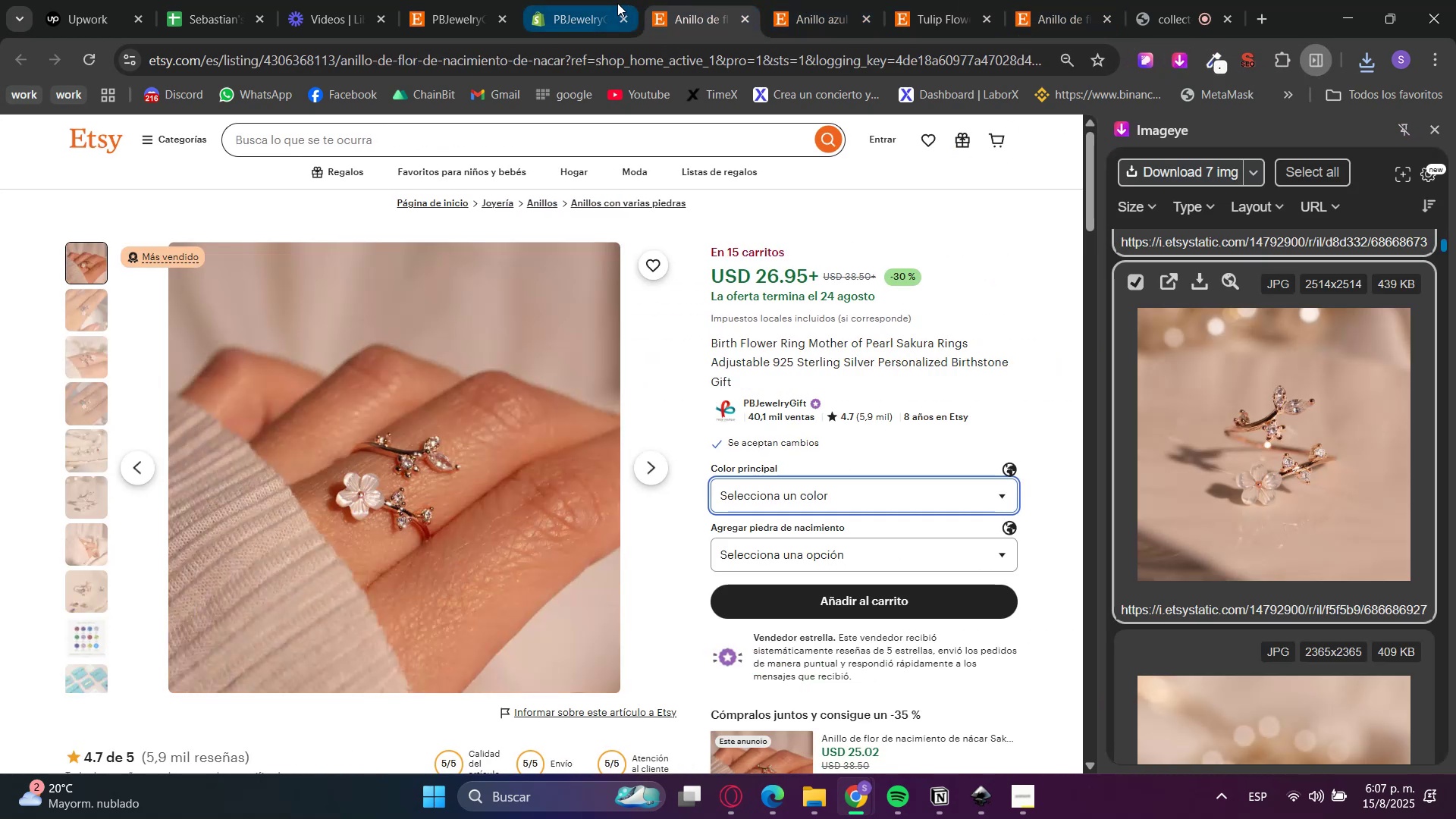 
left_click([613, 0])
 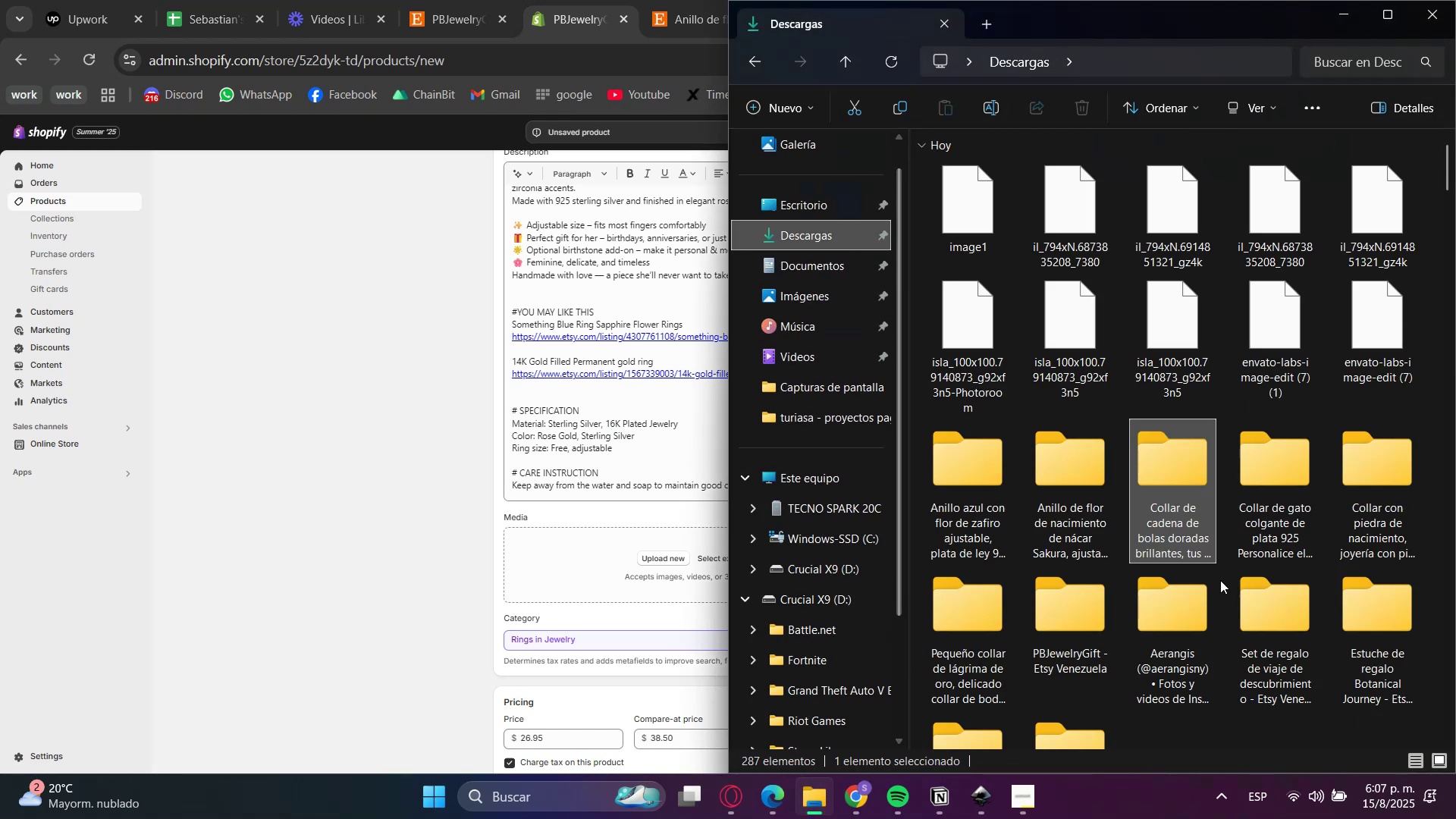 
double_click([1096, 491])
 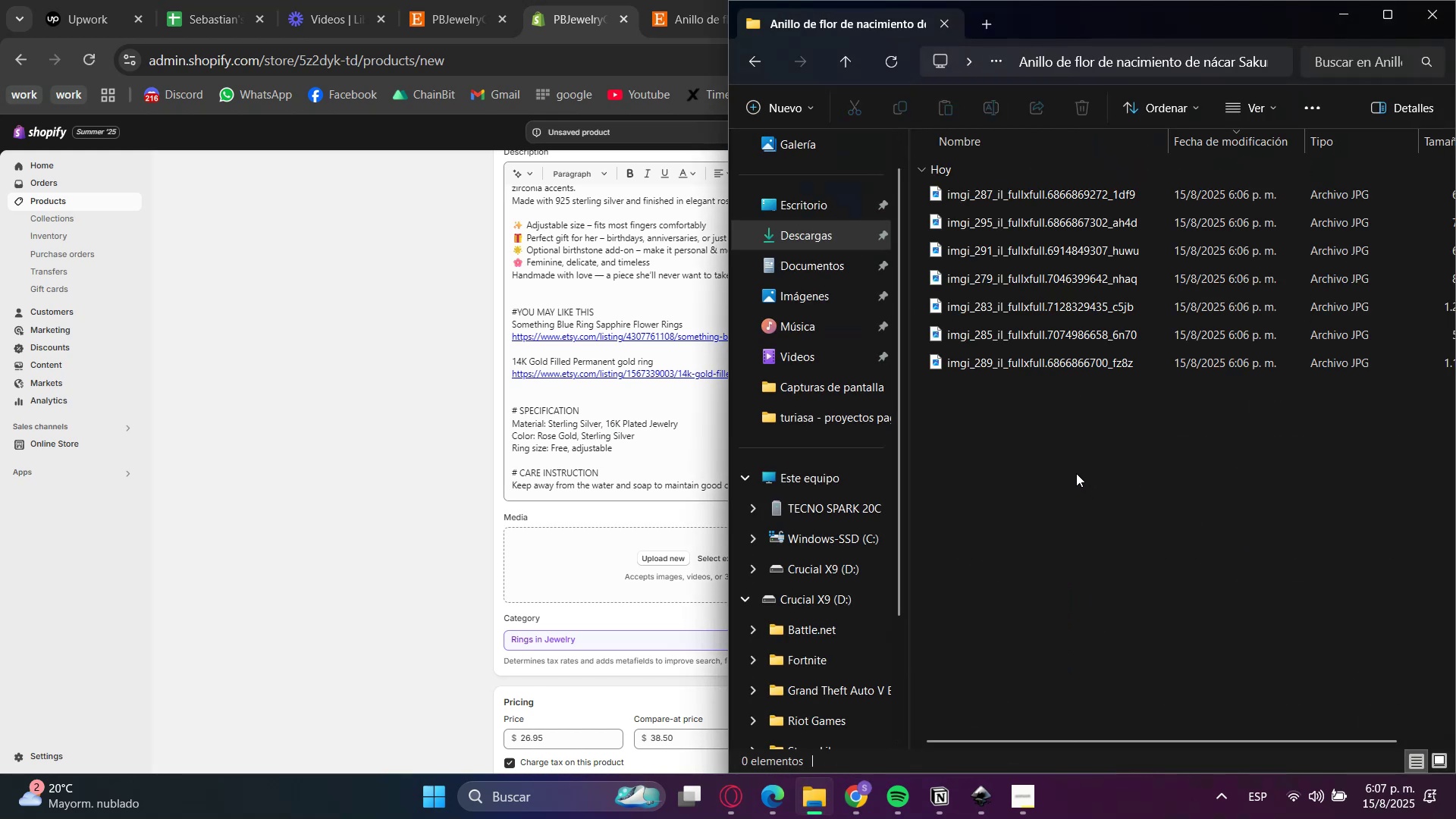 
left_click_drag(start_coordinate=[1058, 486], to_coordinate=[1020, 198])
 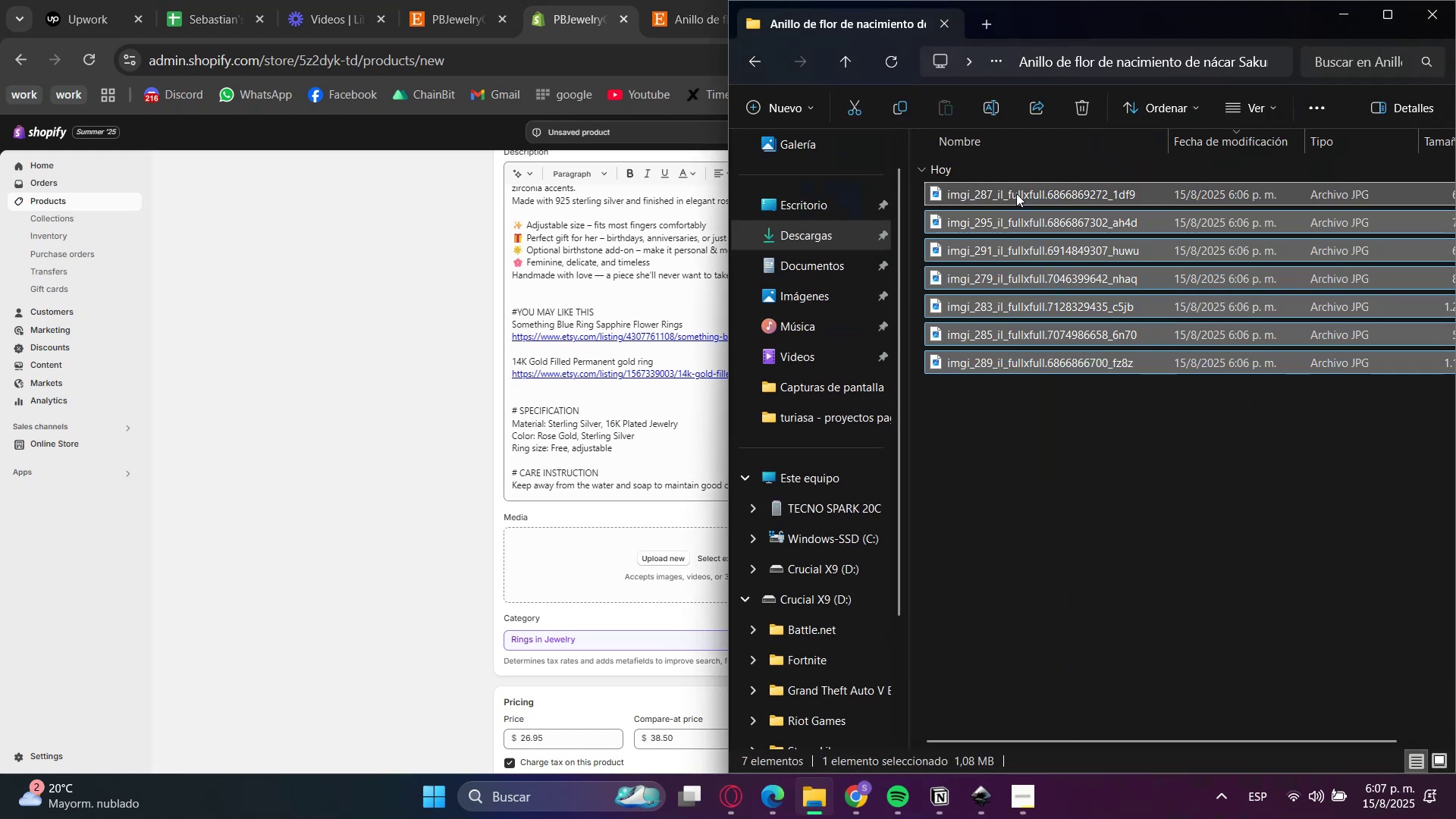 
left_click_drag(start_coordinate=[1009, 183], to_coordinate=[582, 575])
 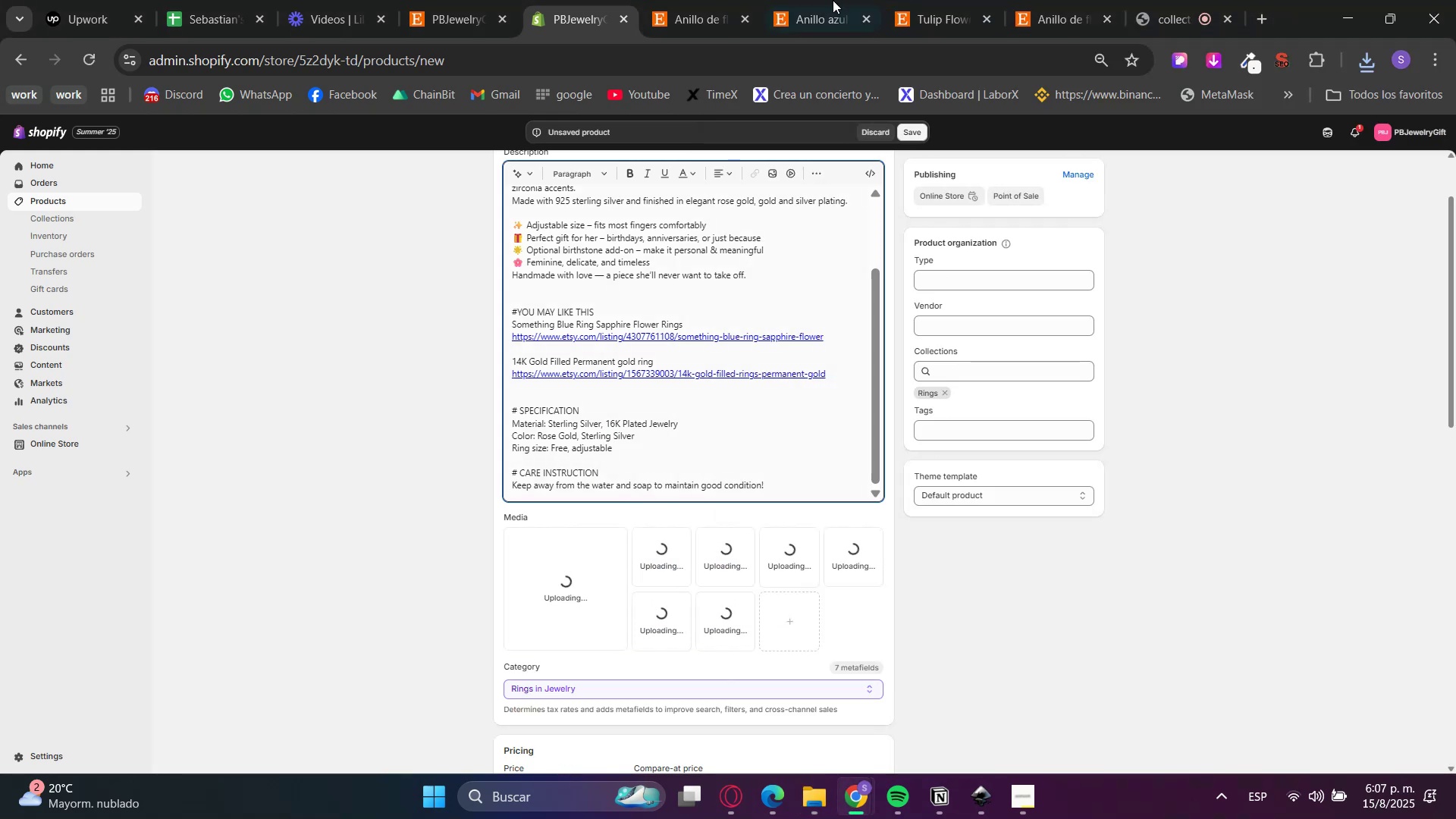 
left_click([699, 0])
 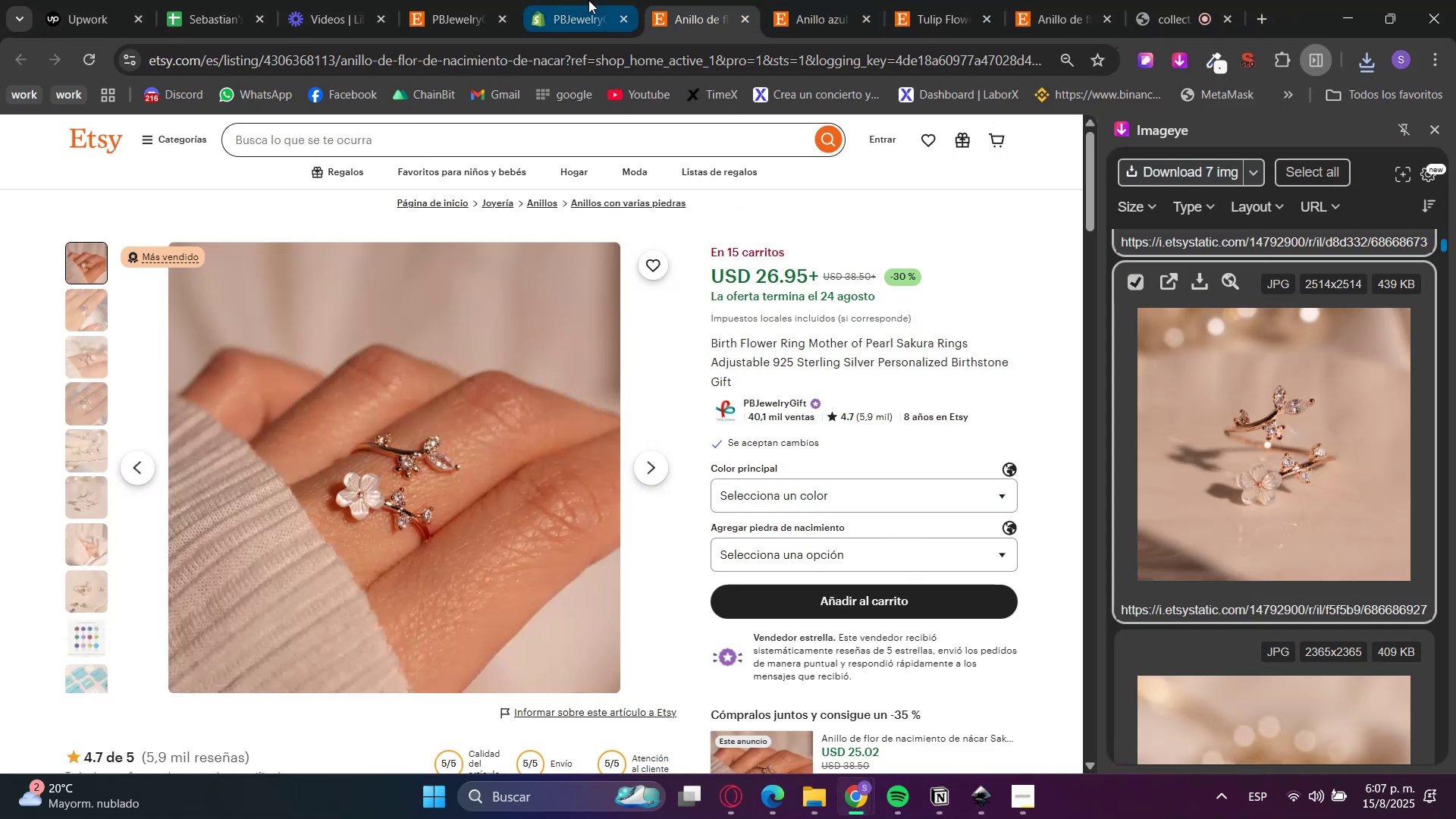 
left_click([588, 0])
 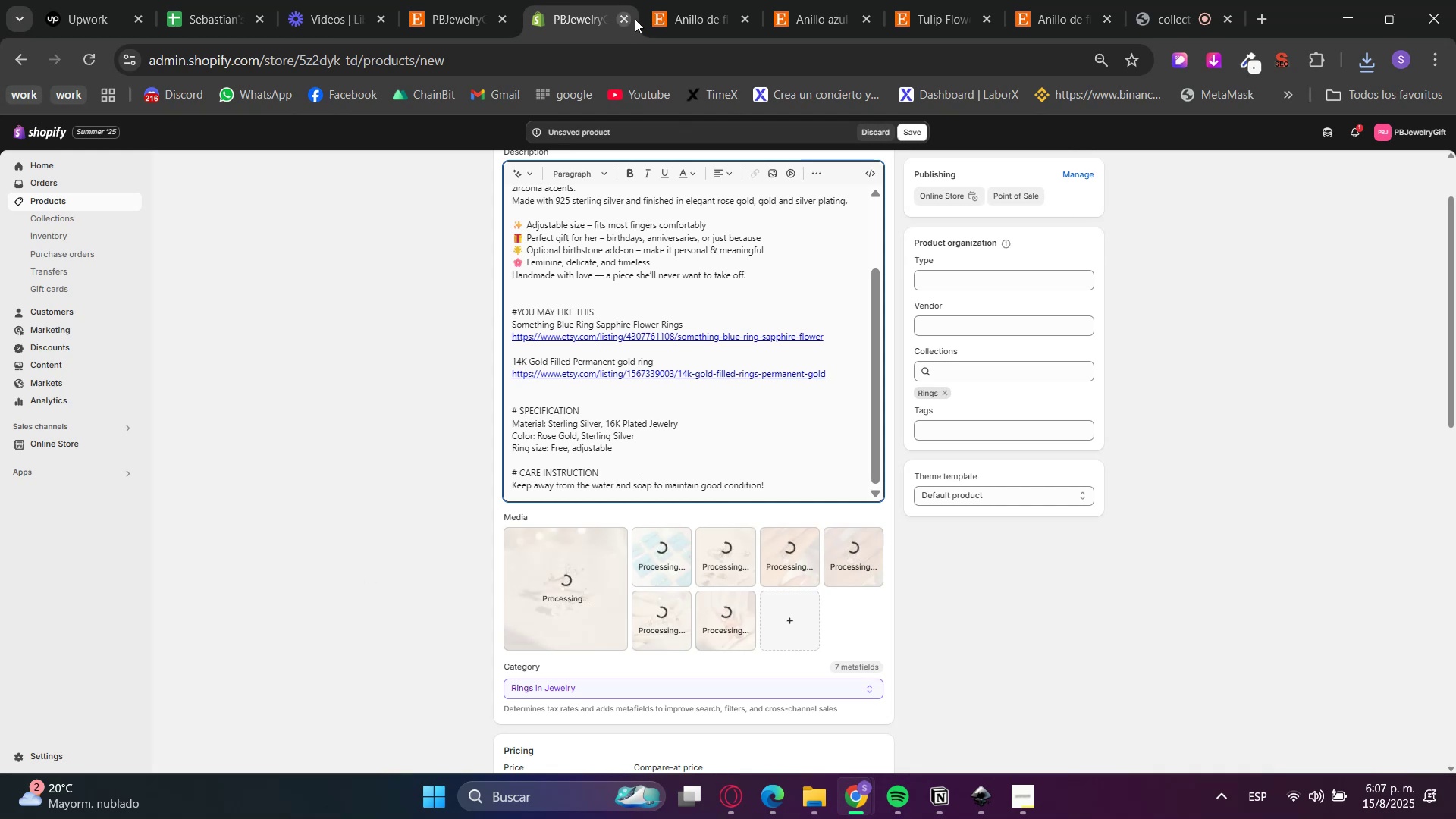 
double_click([605, 0])
 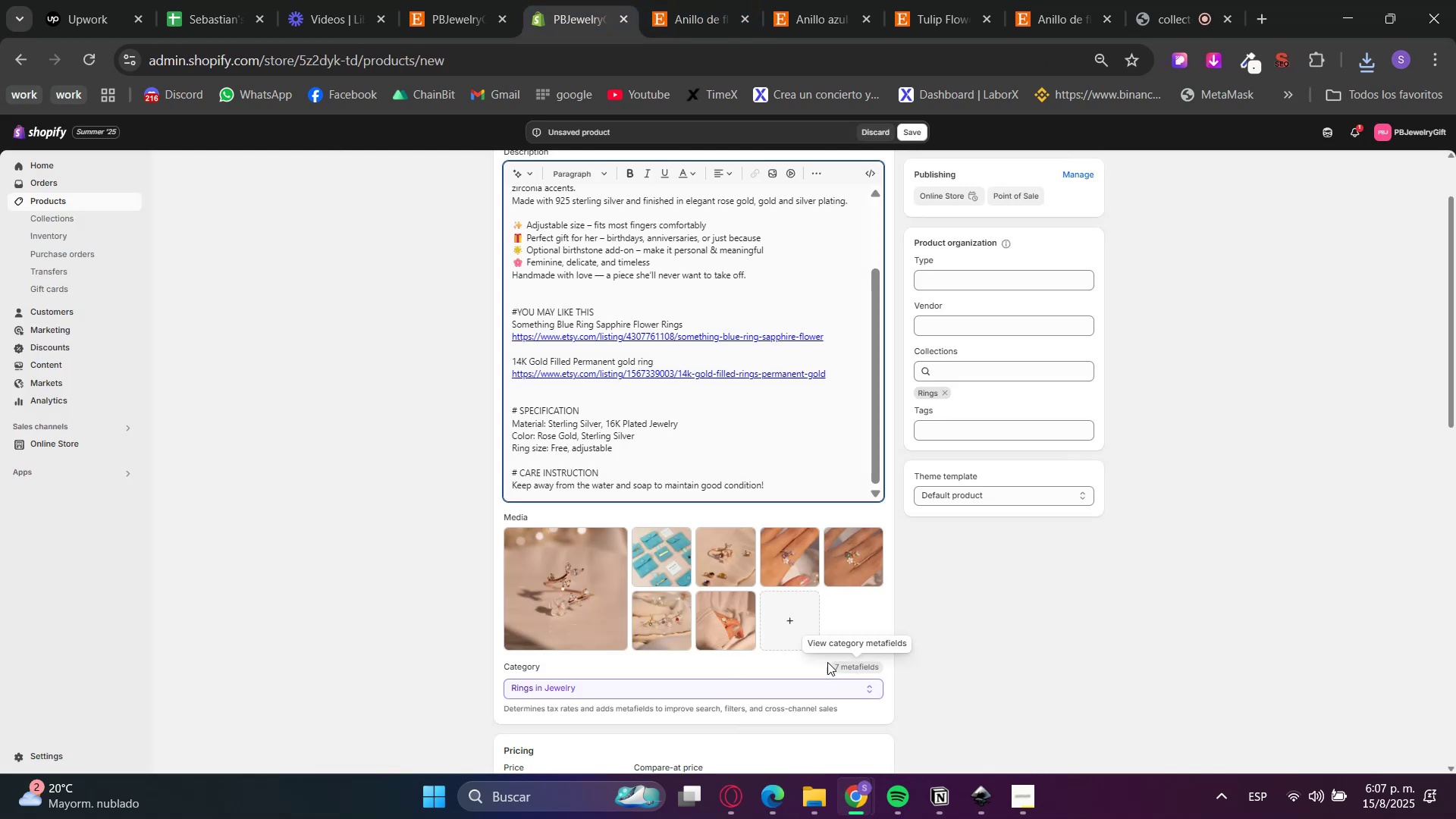 
left_click([680, 0])
 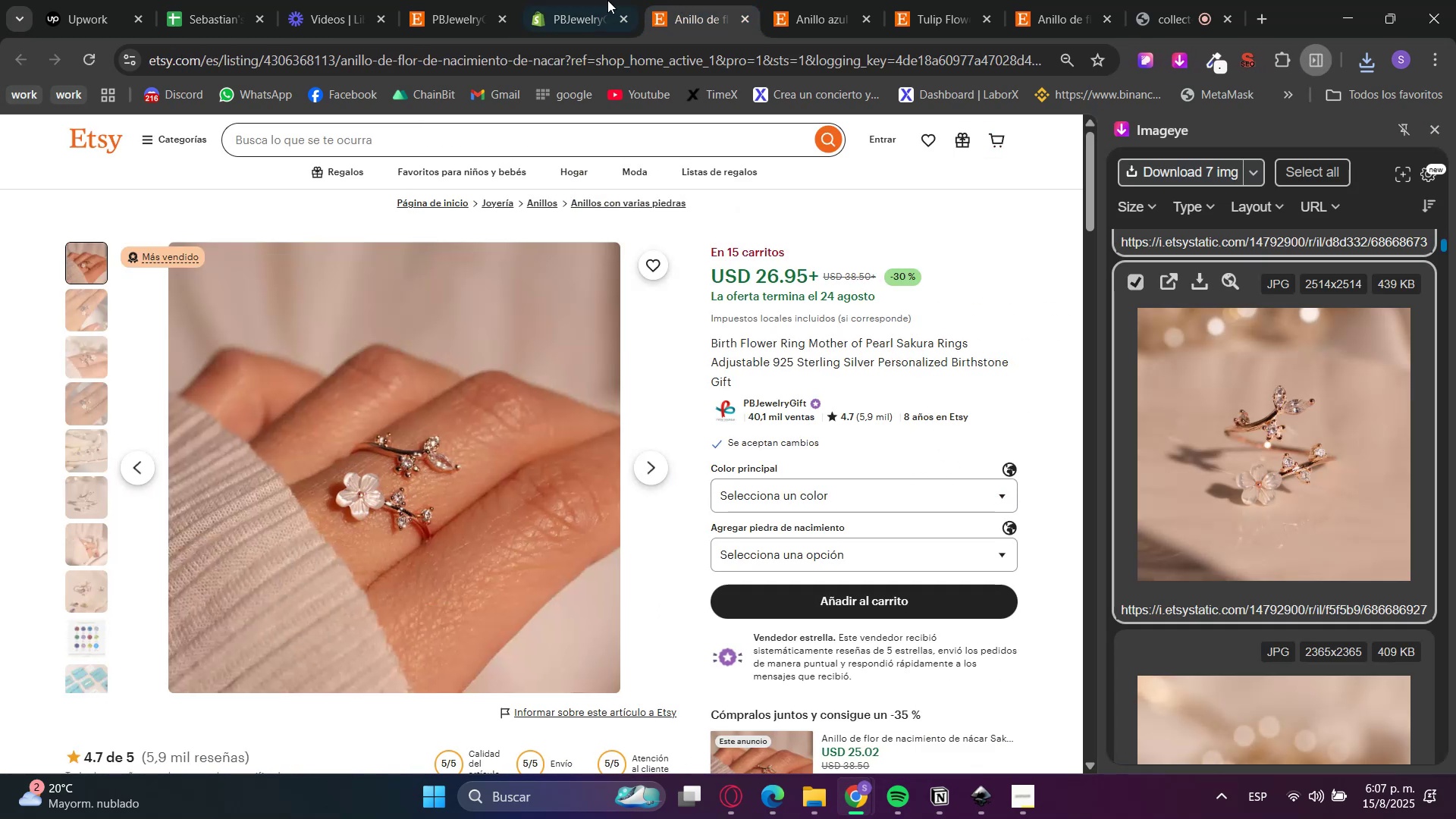 
left_click([588, 0])
 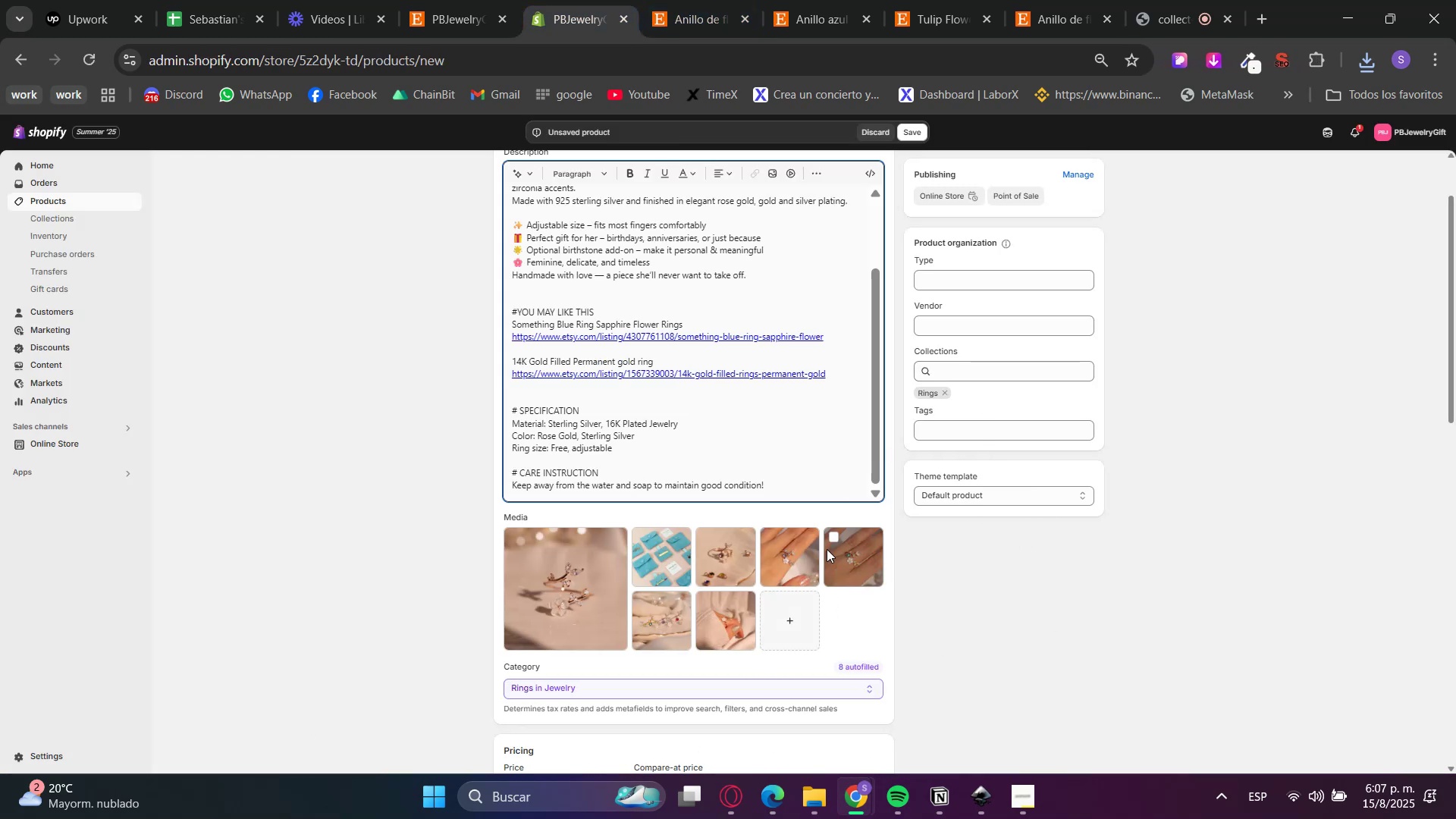 
left_click_drag(start_coordinate=[874, 566], to_coordinate=[819, 564])
 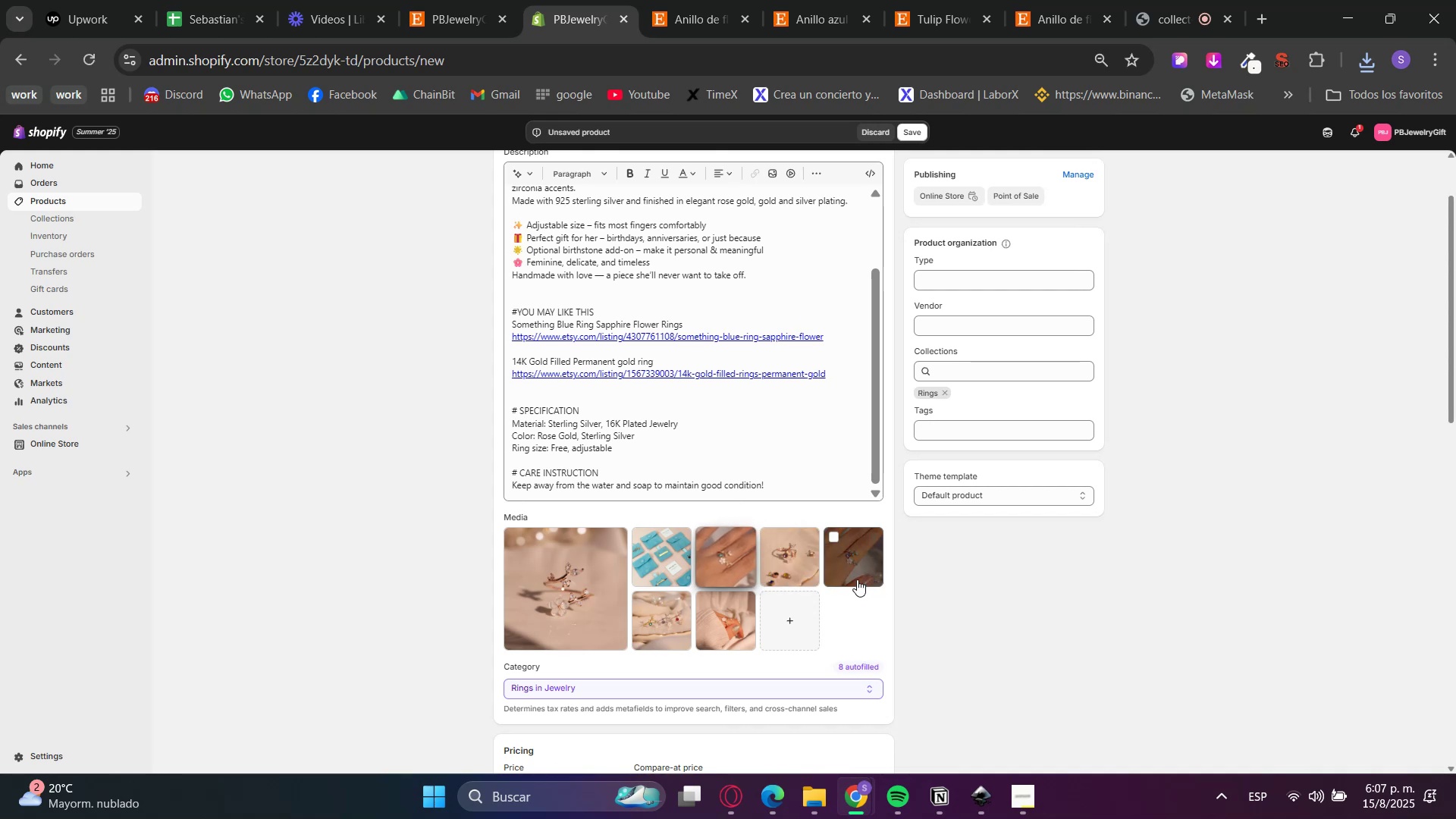 
left_click_drag(start_coordinate=[727, 560], to_coordinate=[663, 557])
 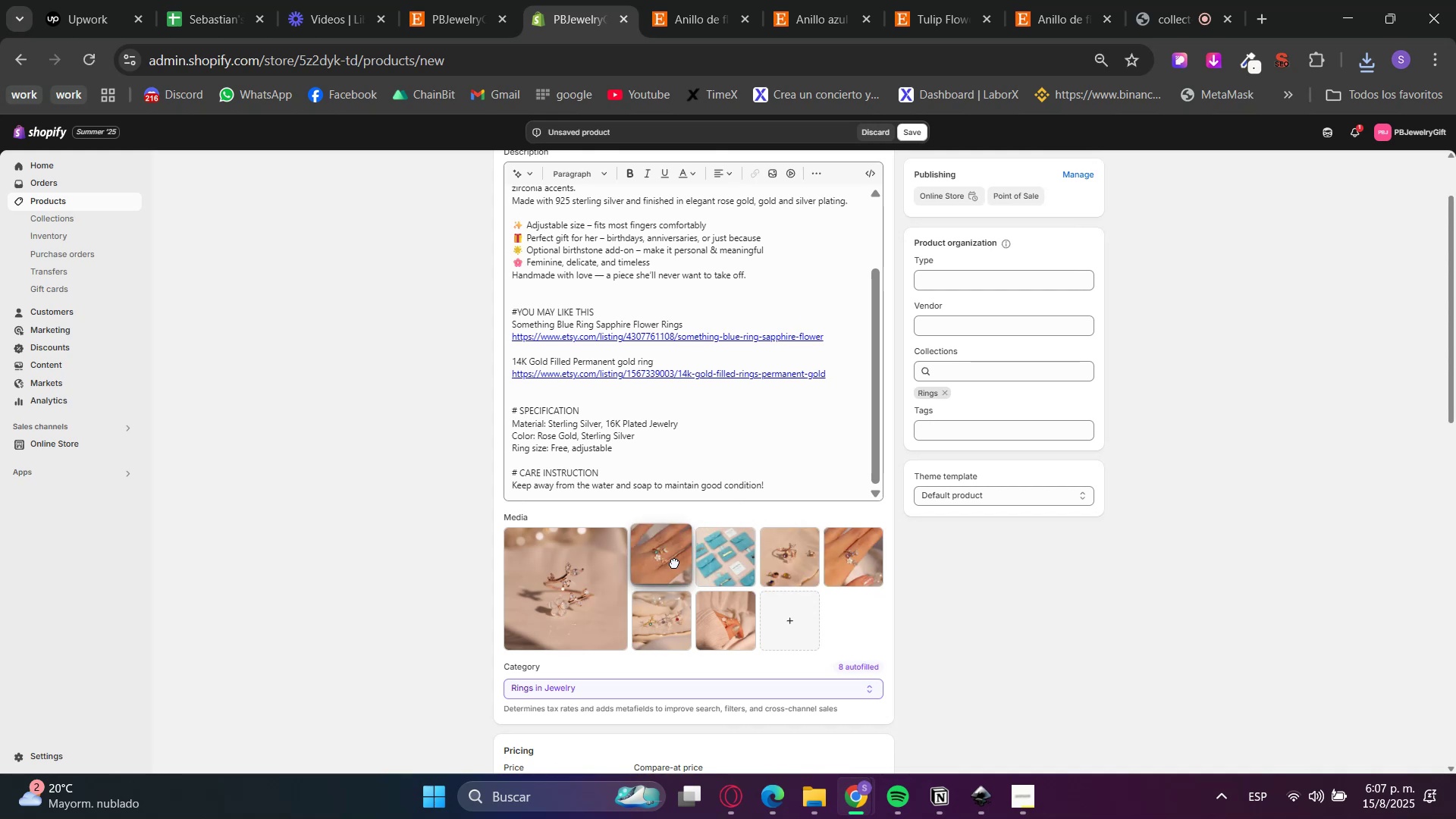 
left_click_drag(start_coordinate=[708, 566], to_coordinate=[735, 633])
 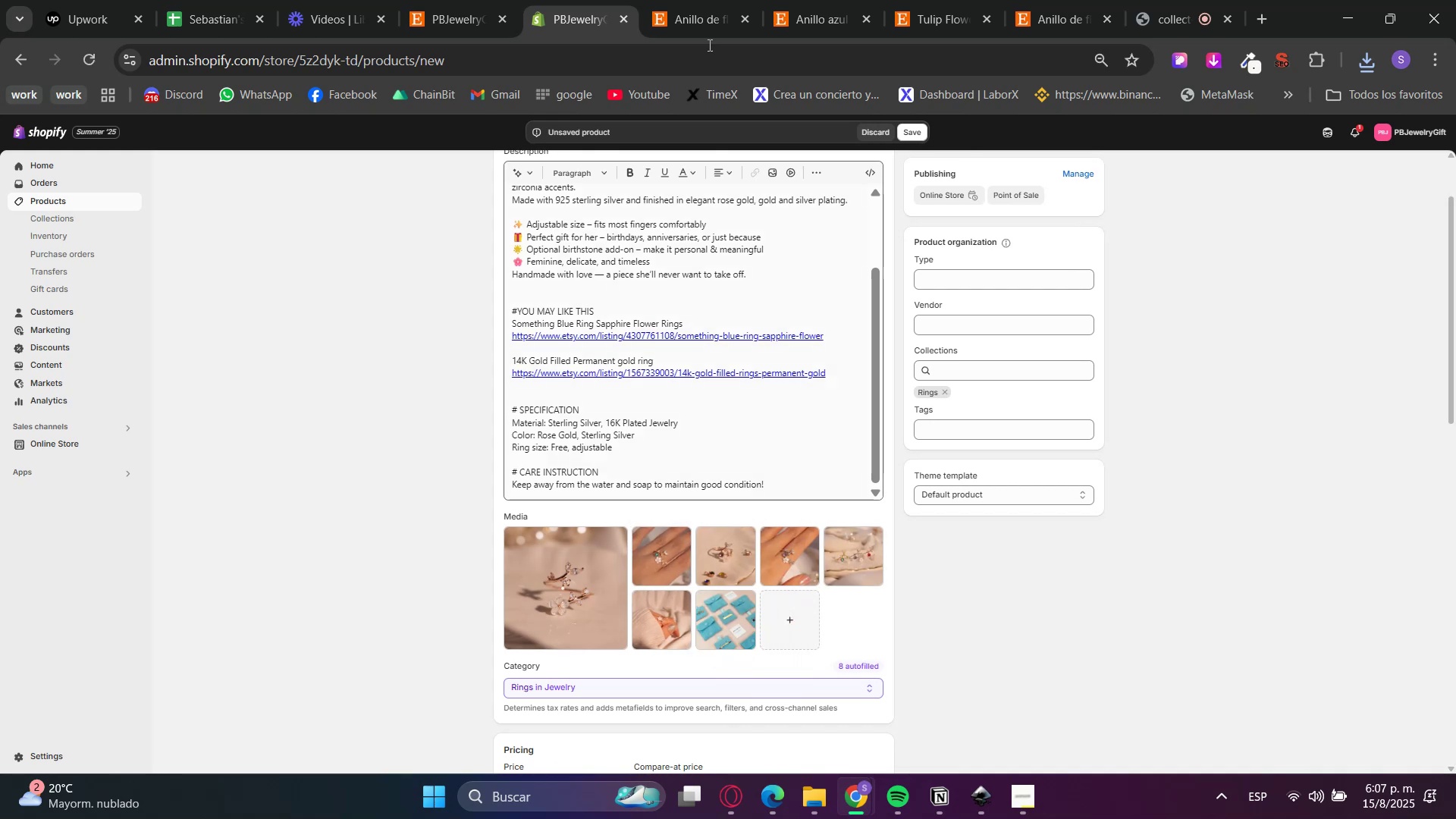 
left_click([692, 0])
 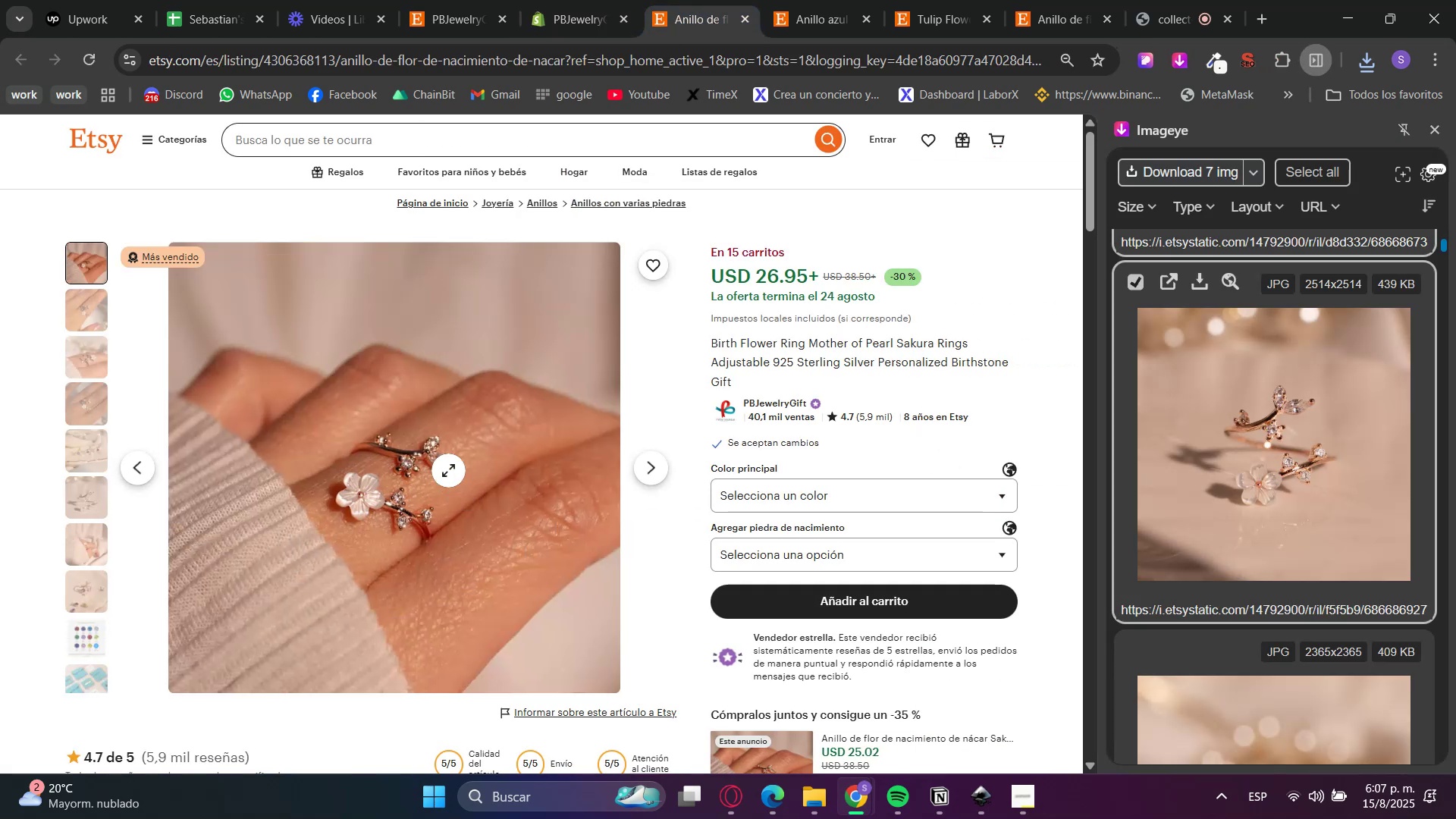 
right_click([422, 443])
 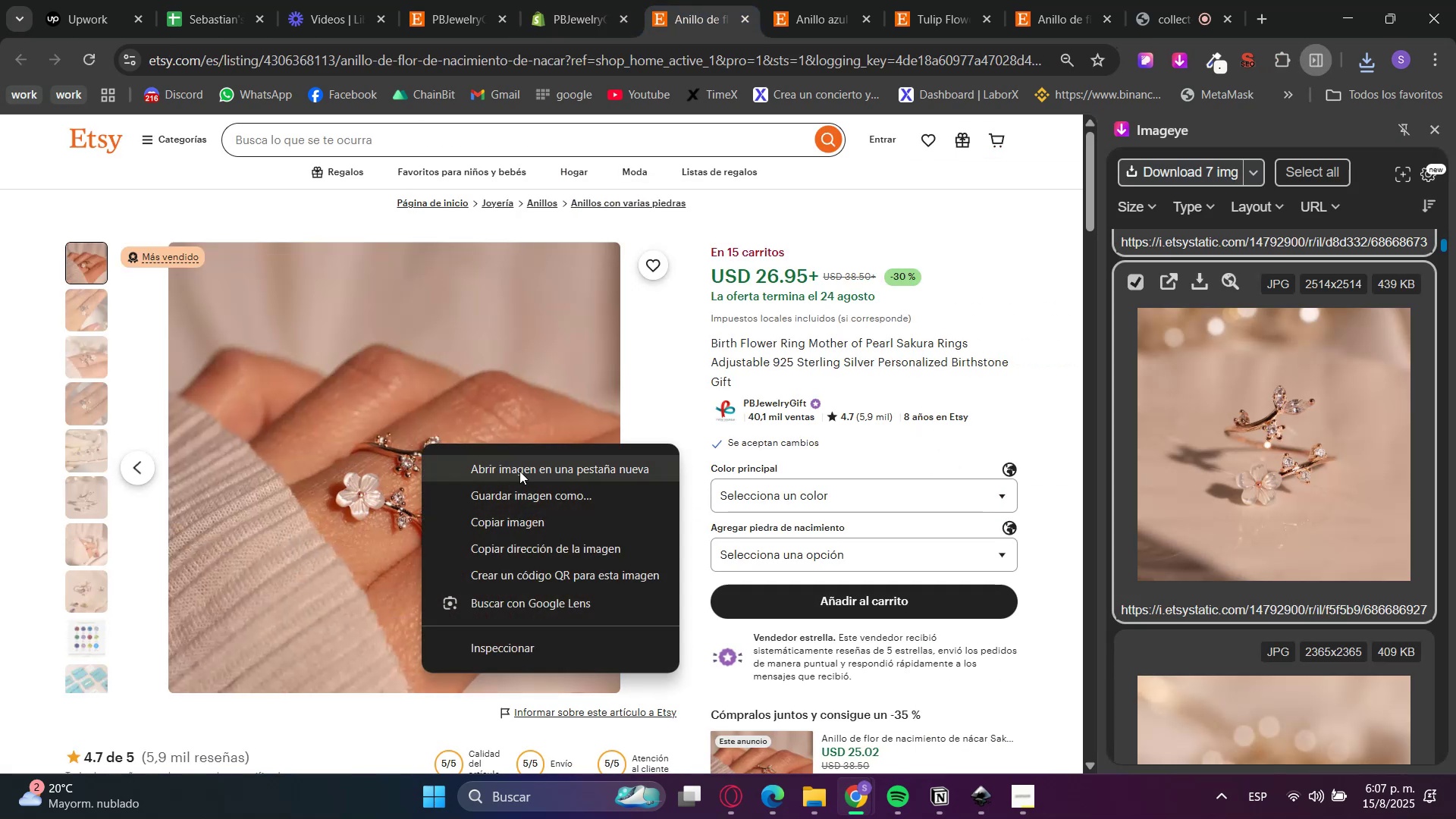 
left_click([518, 500])
 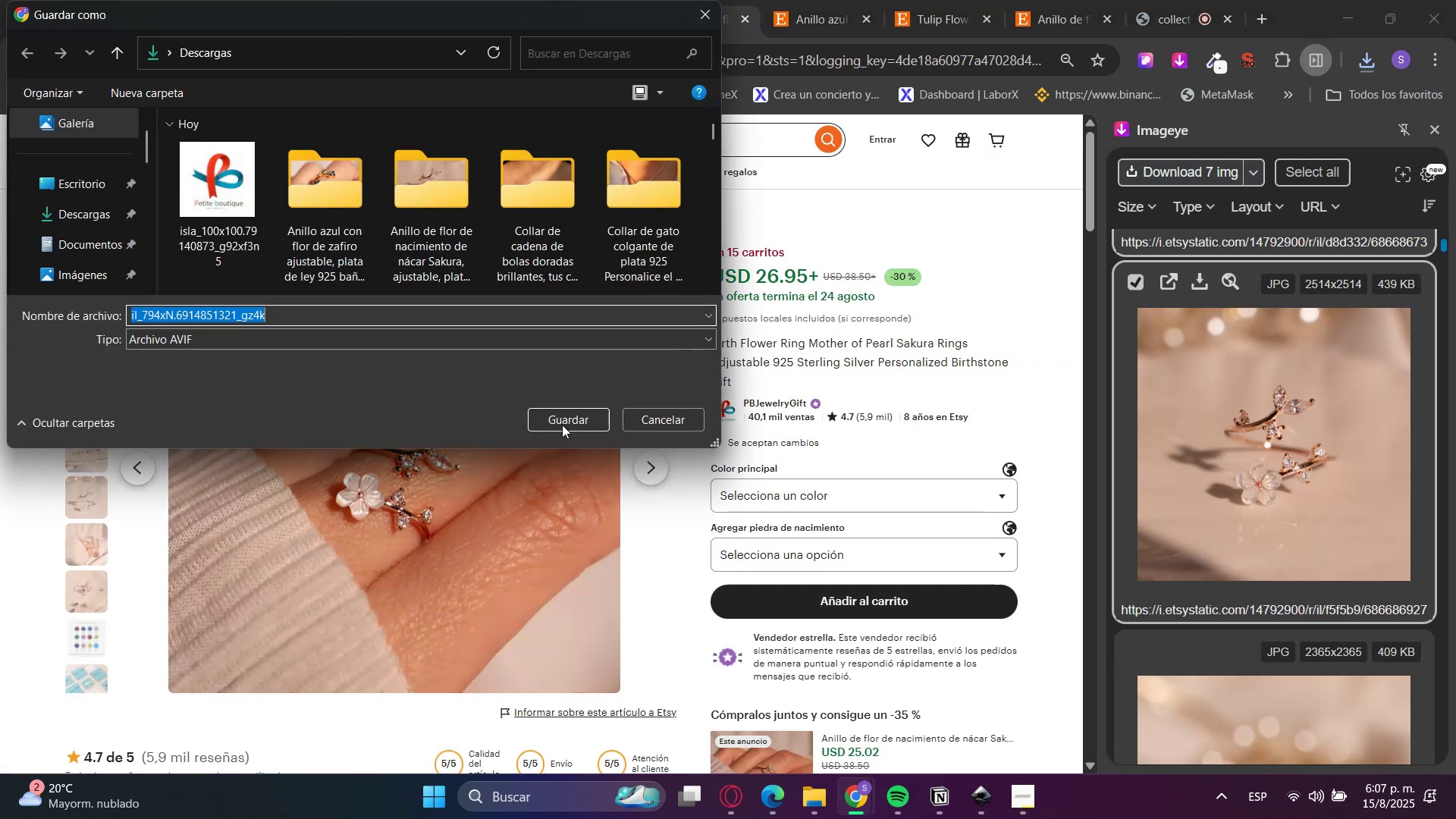 
double_click([539, 0])
 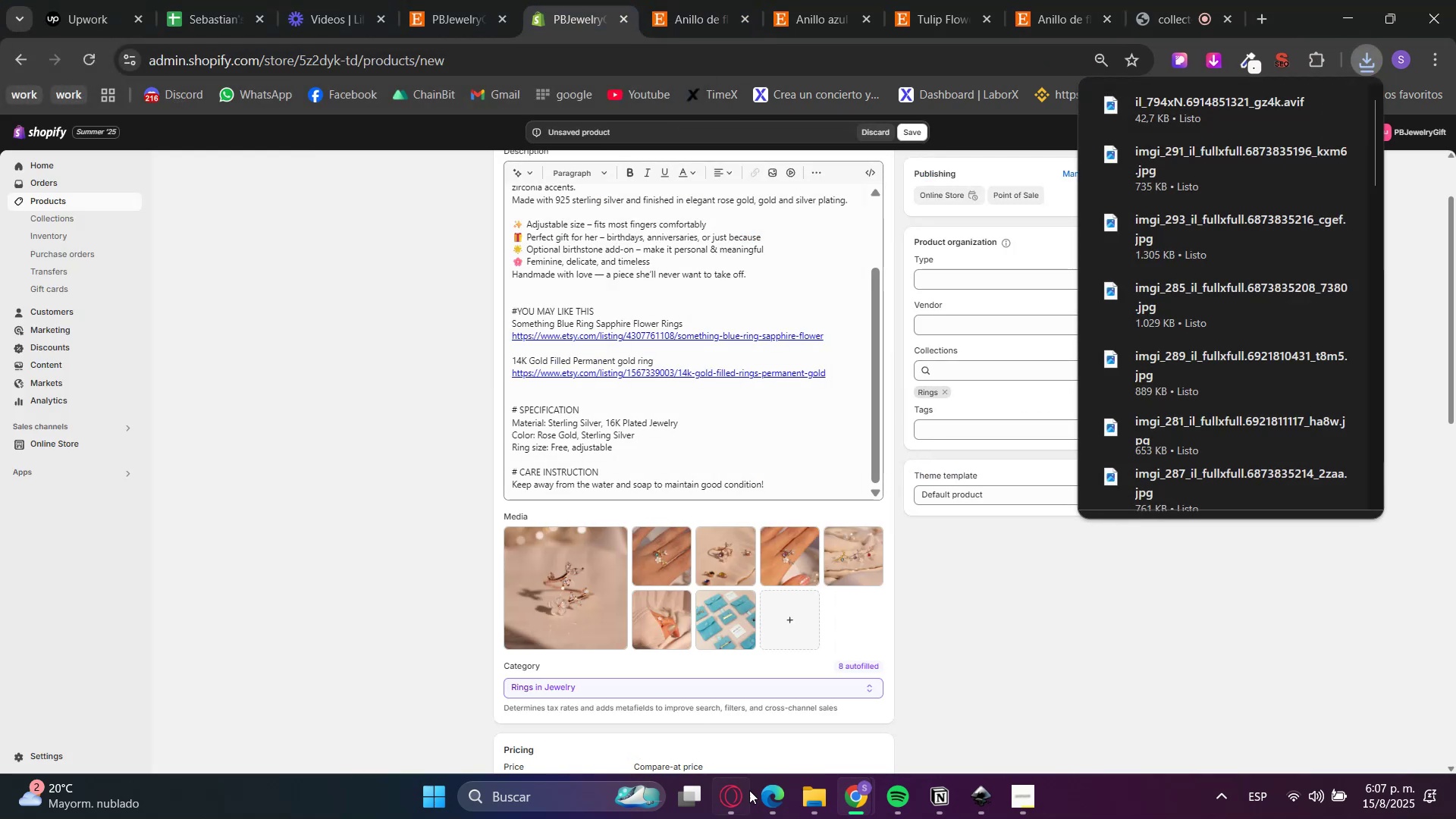 
left_click([805, 807])
 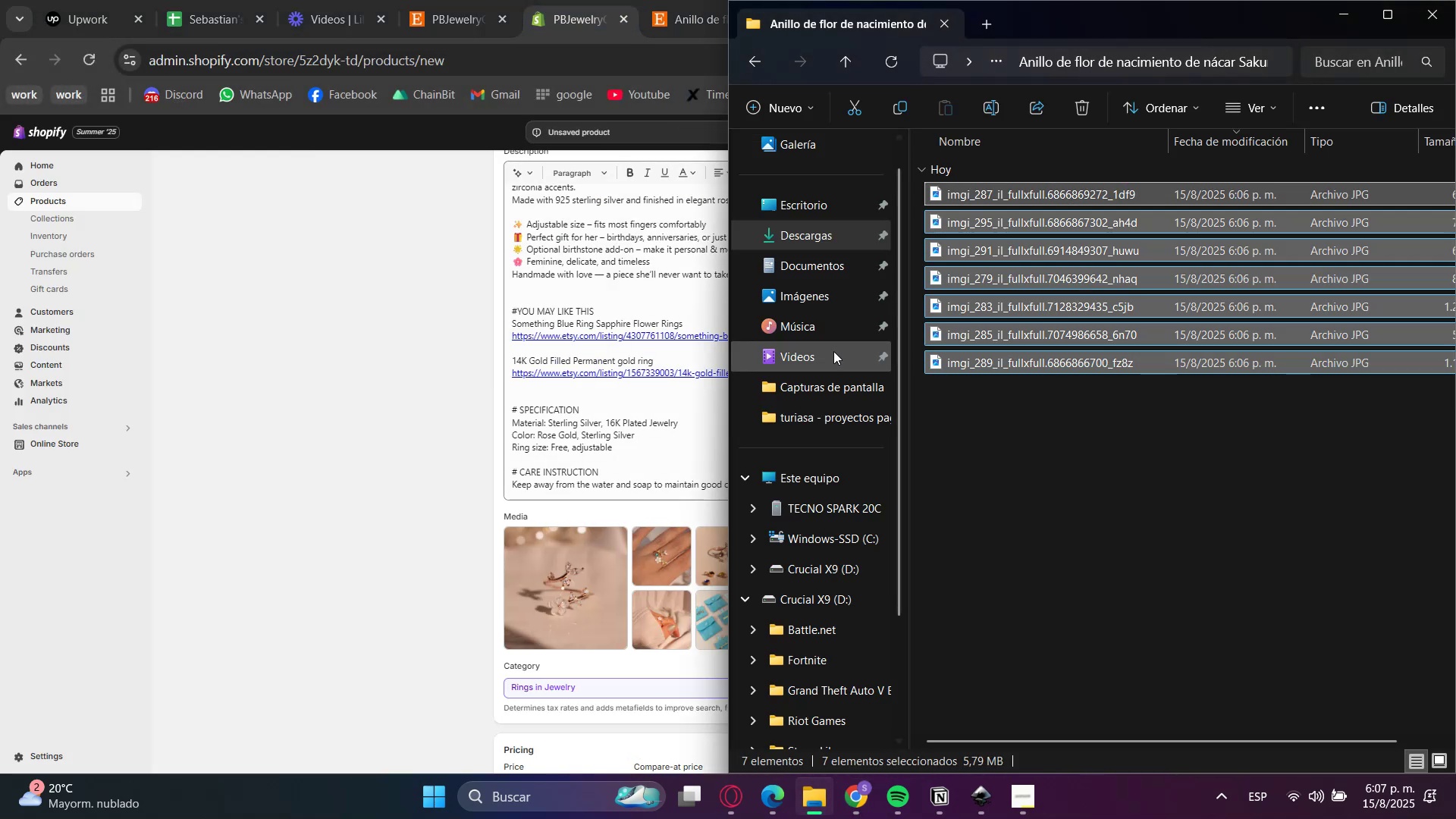 
left_click([820, 240])
 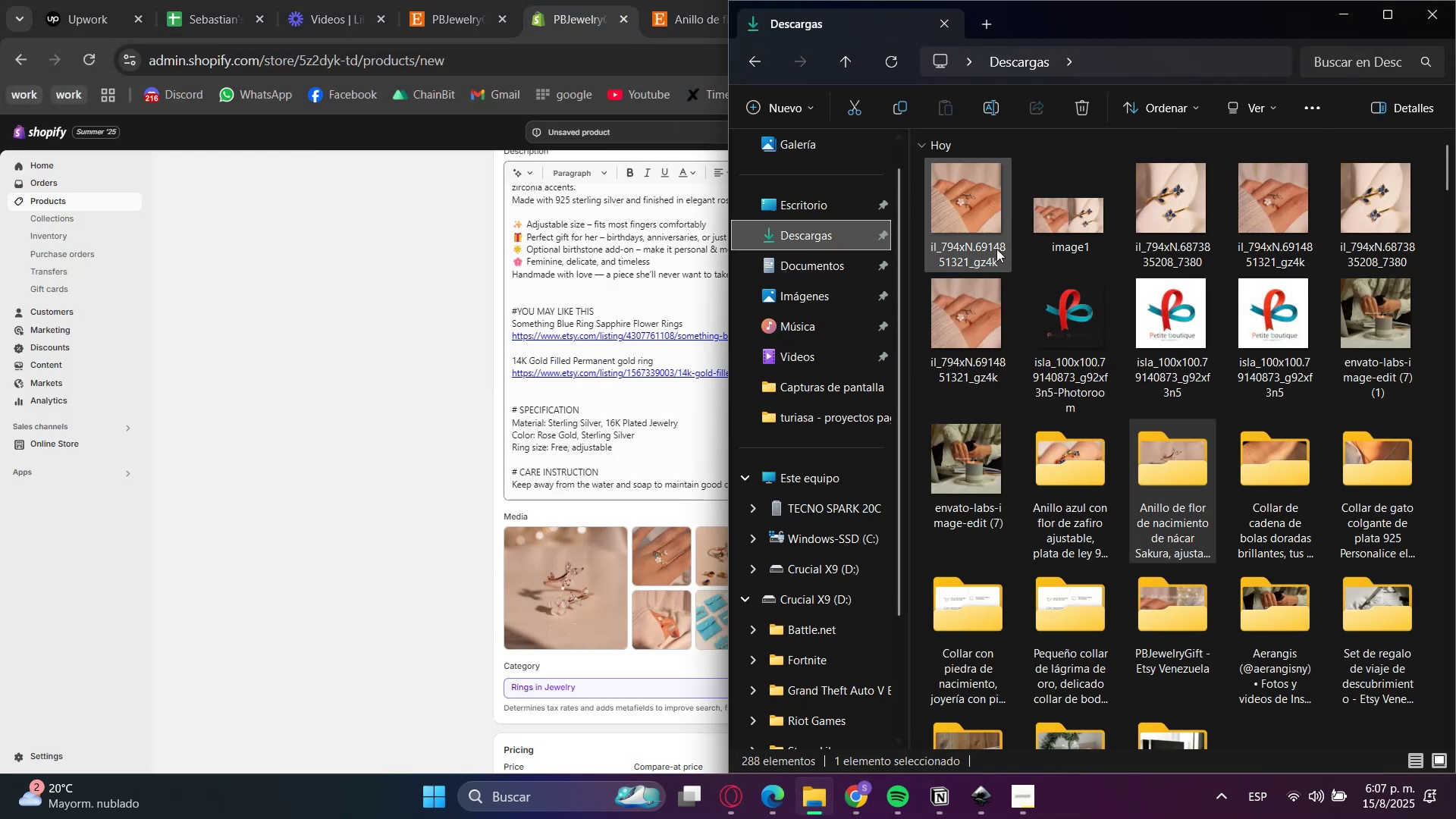 
left_click_drag(start_coordinate=[976, 213], to_coordinate=[551, 551])
 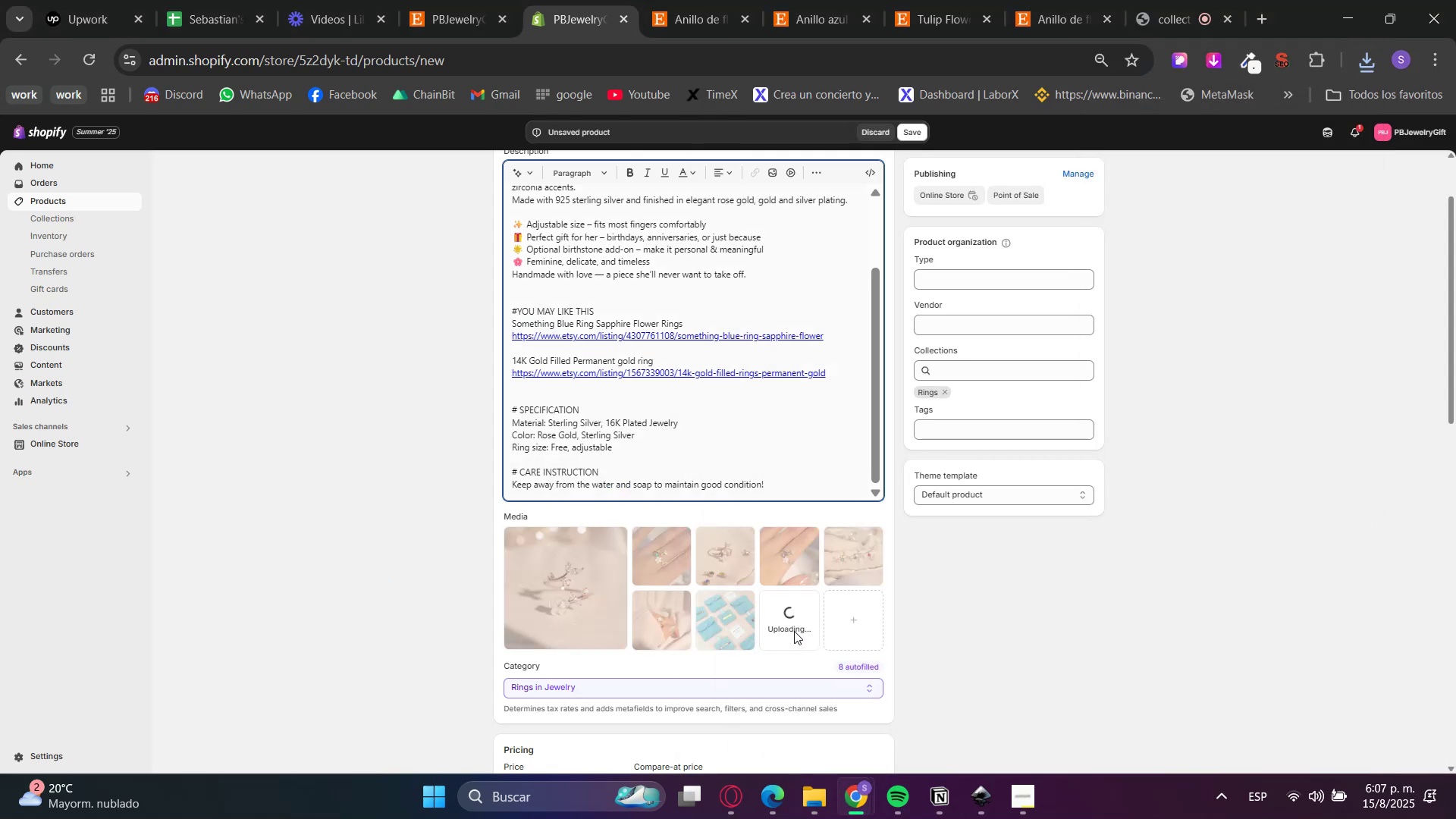 
left_click_drag(start_coordinate=[798, 636], to_coordinate=[554, 606])
 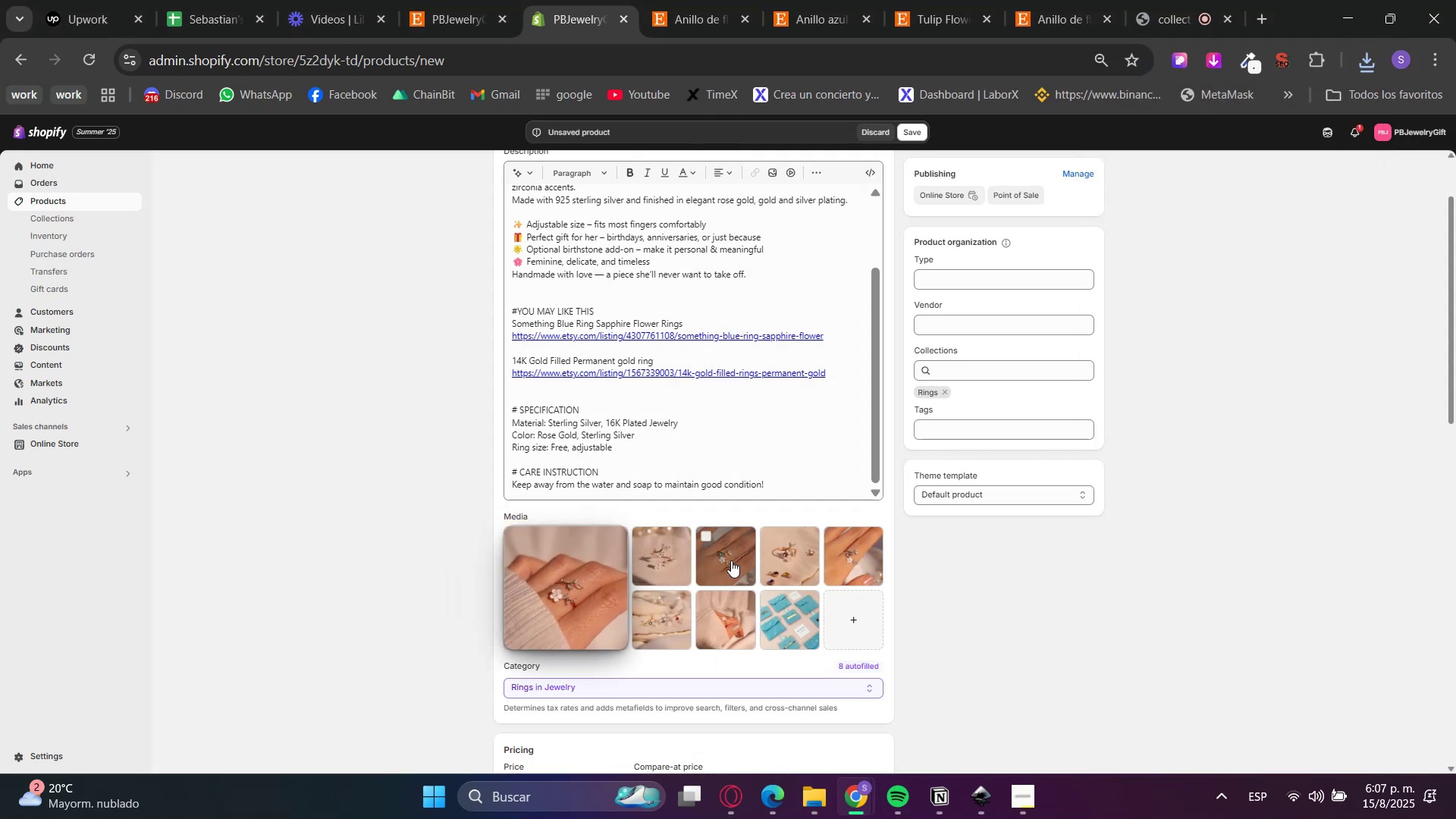 
left_click_drag(start_coordinate=[730, 560], to_coordinate=[651, 573])
 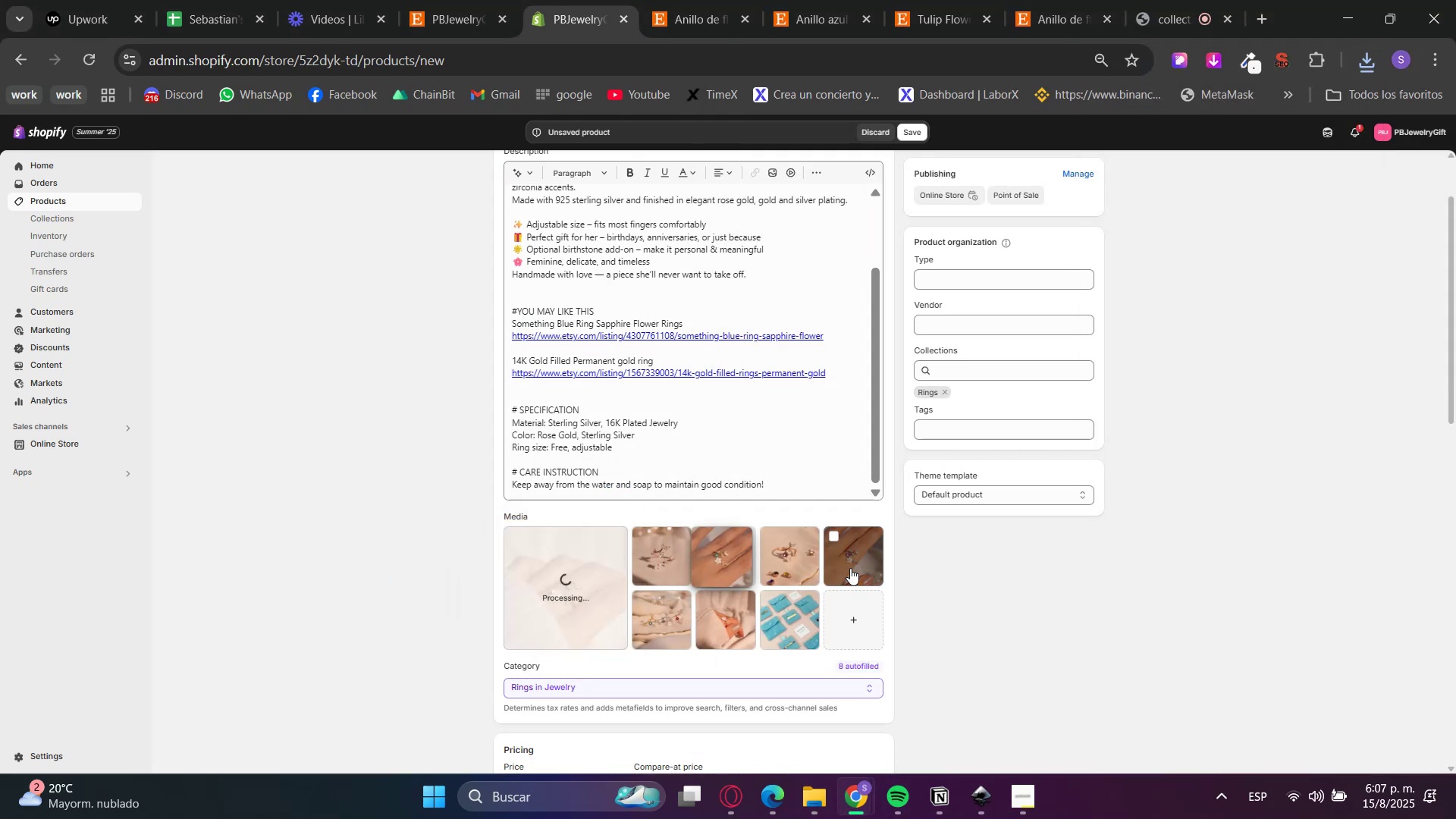 
left_click_drag(start_coordinate=[852, 569], to_coordinate=[672, 566])
 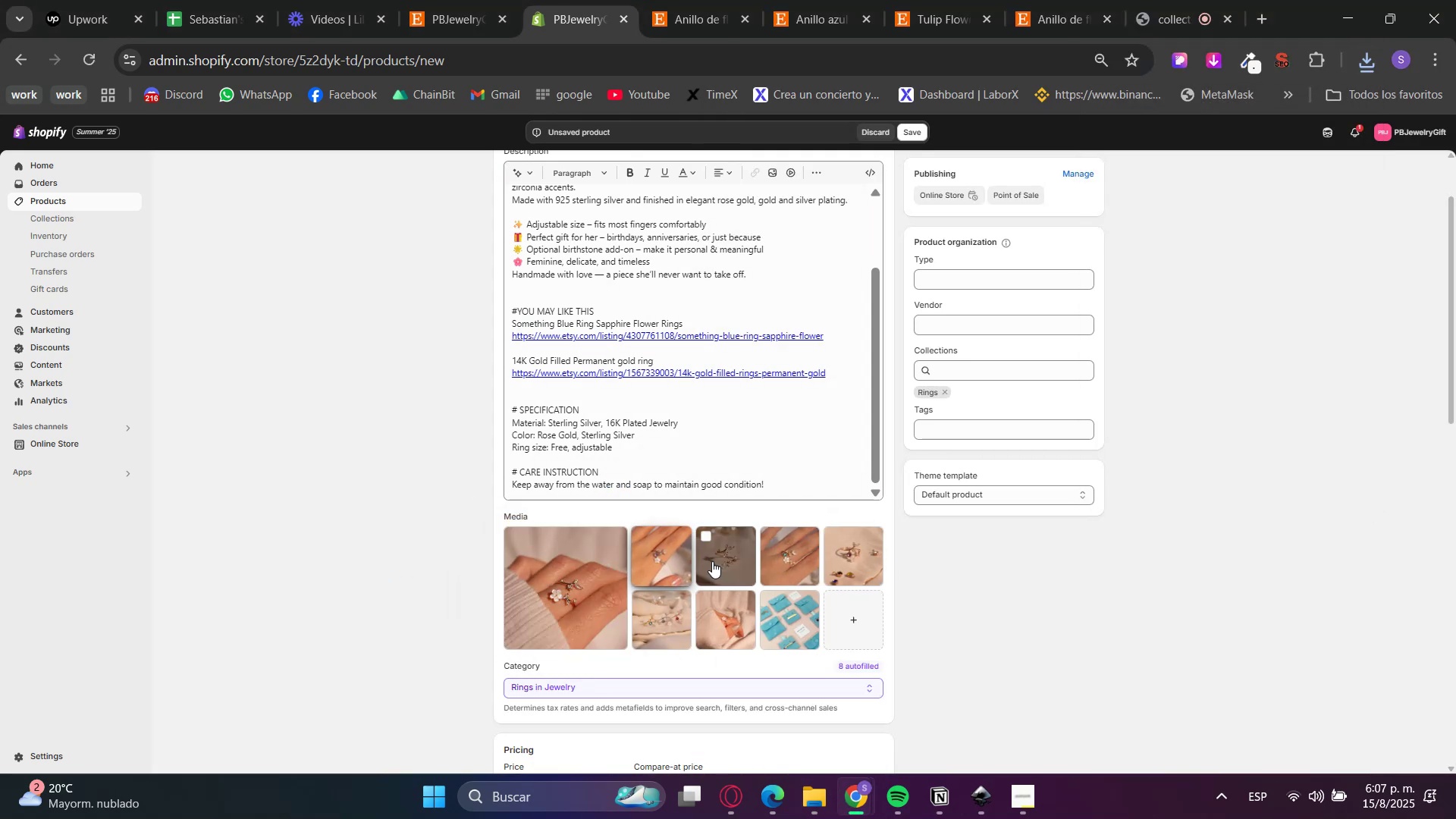 
left_click_drag(start_coordinate=[799, 566], to_coordinate=[707, 568])
 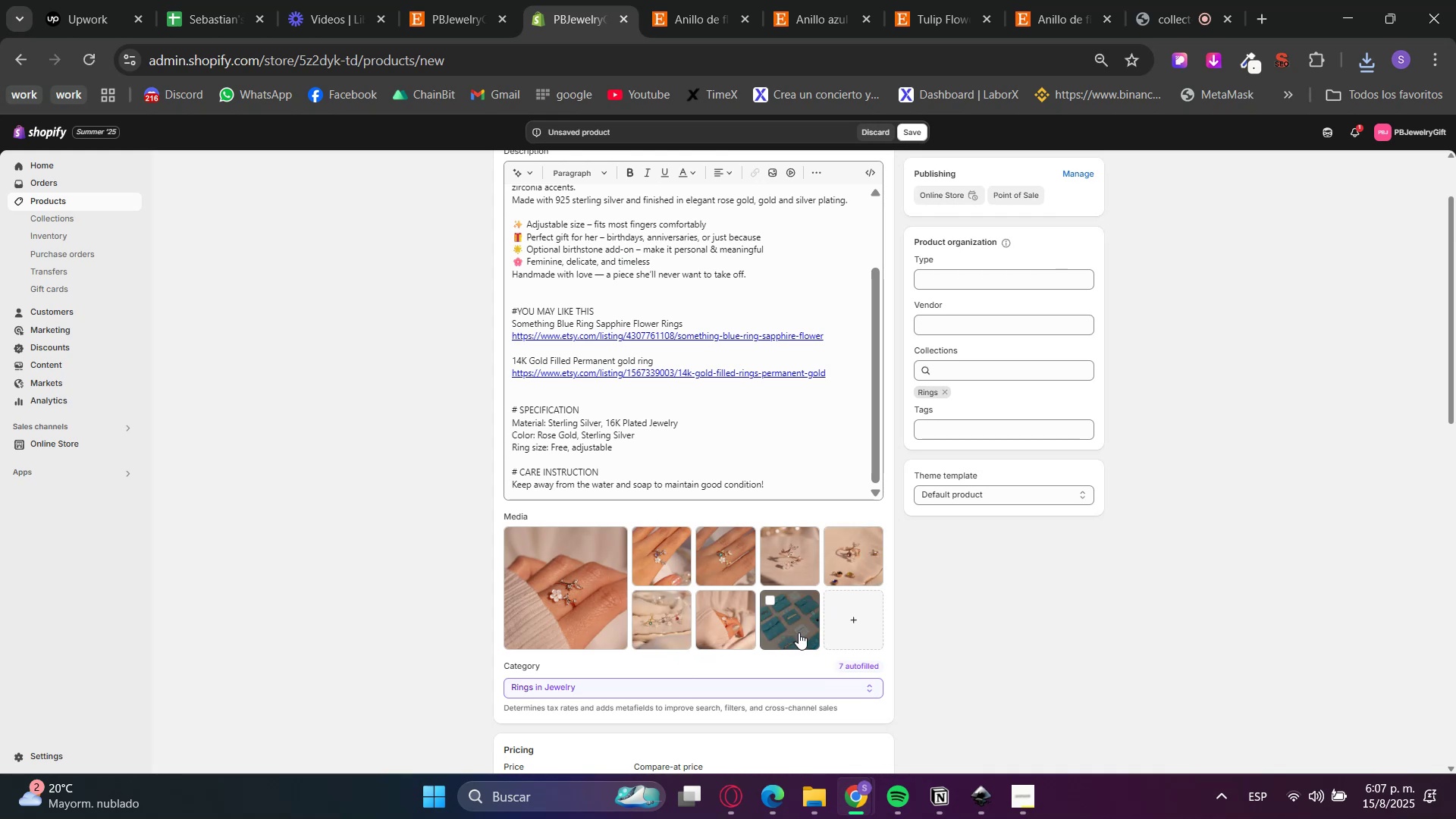 
scroll: coordinate [933, 615], scroll_direction: down, amount: 6.0
 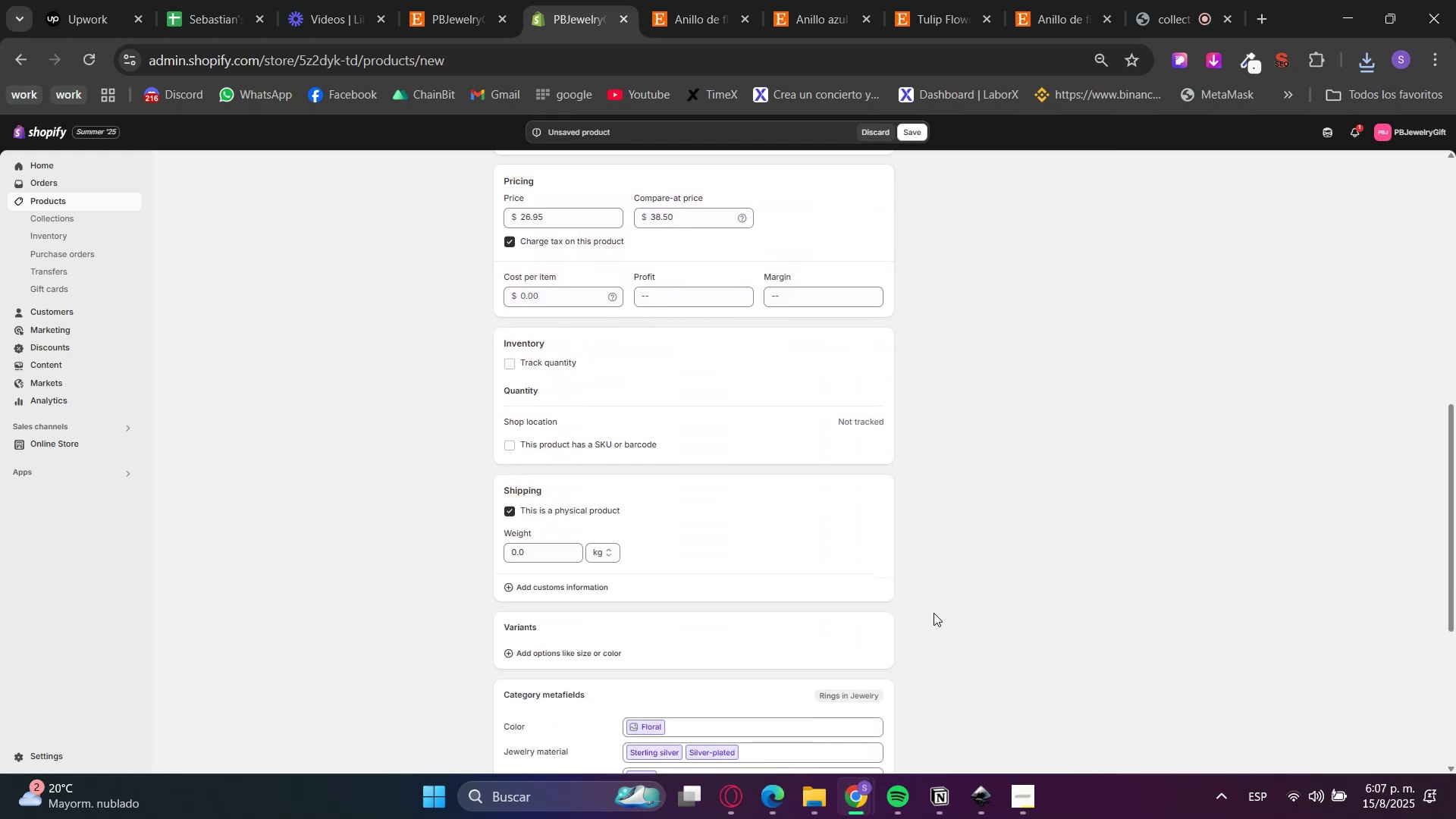 
scroll: coordinate [972, 670], scroll_direction: up, amount: 10.0
 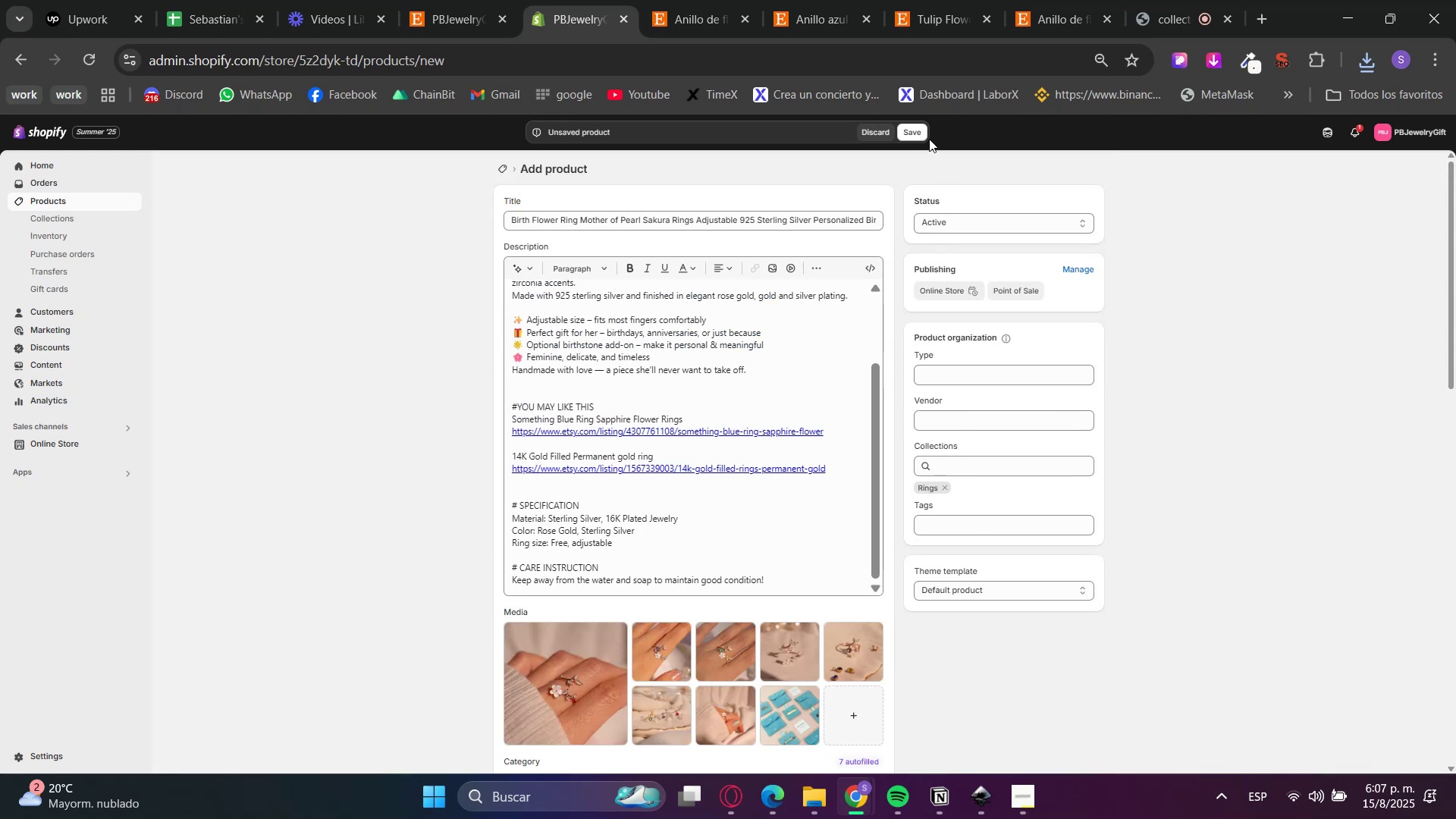 
left_click([918, 128])
 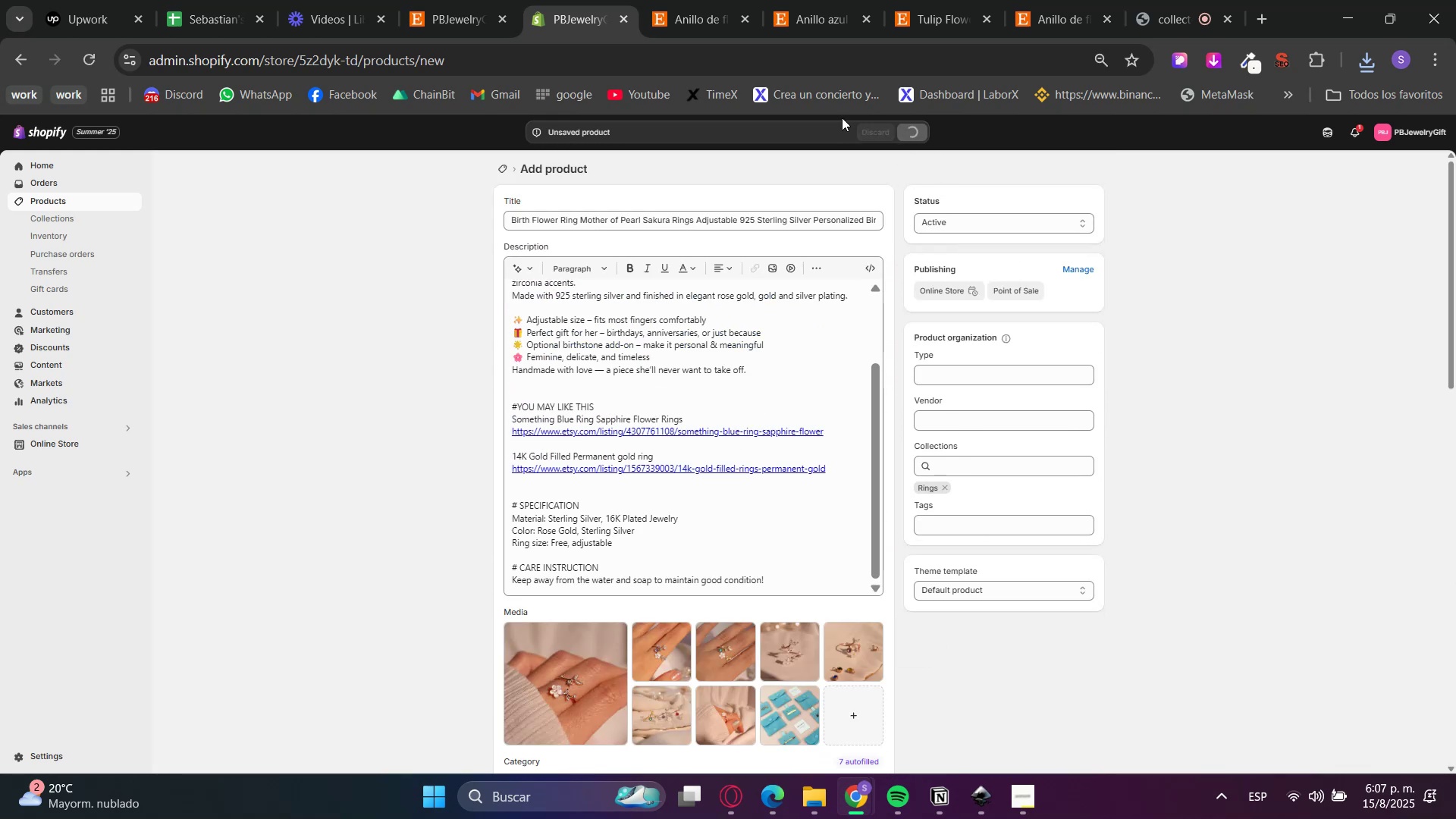 
left_click([718, 0])
 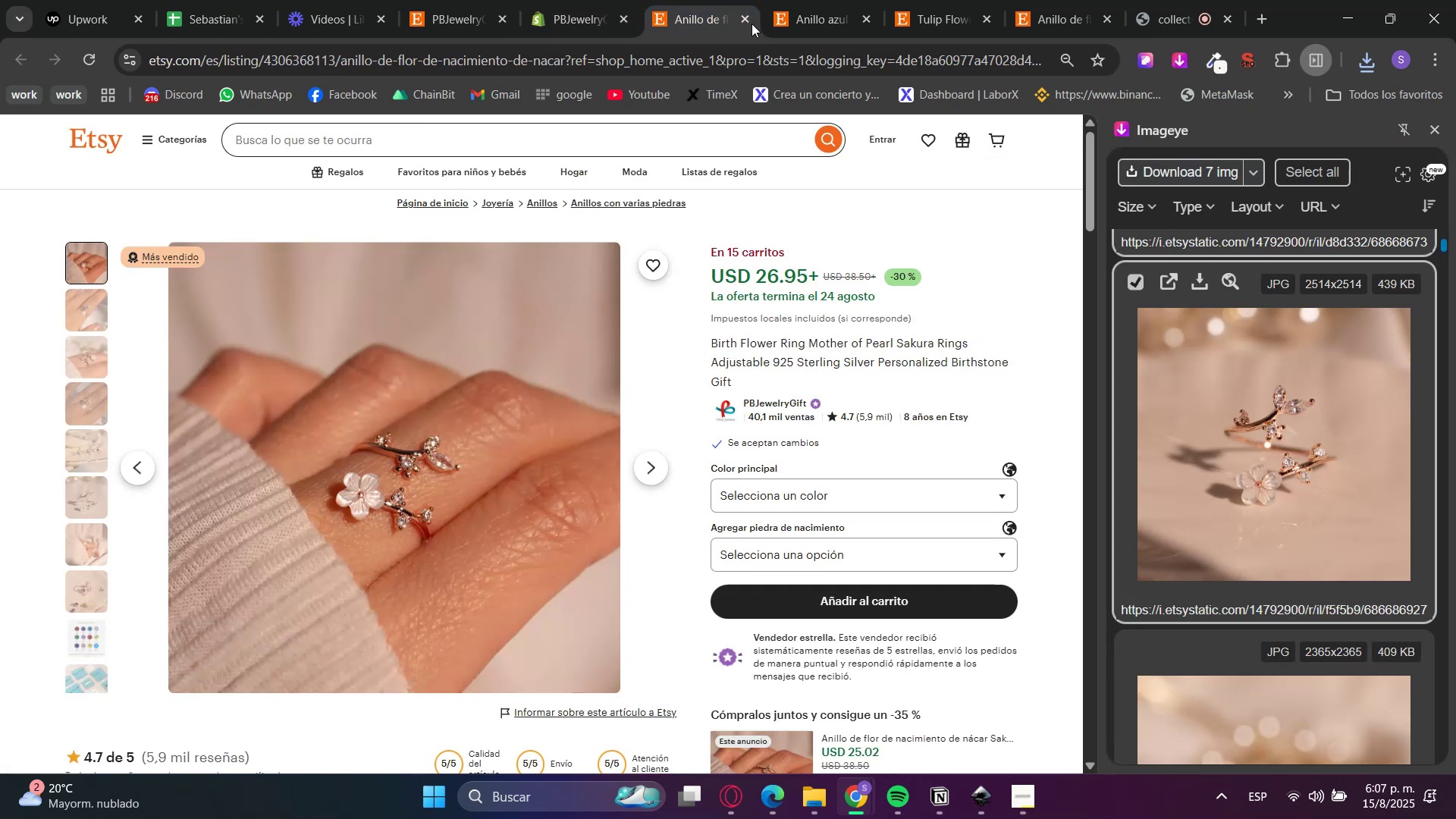 
left_click([750, 23])
 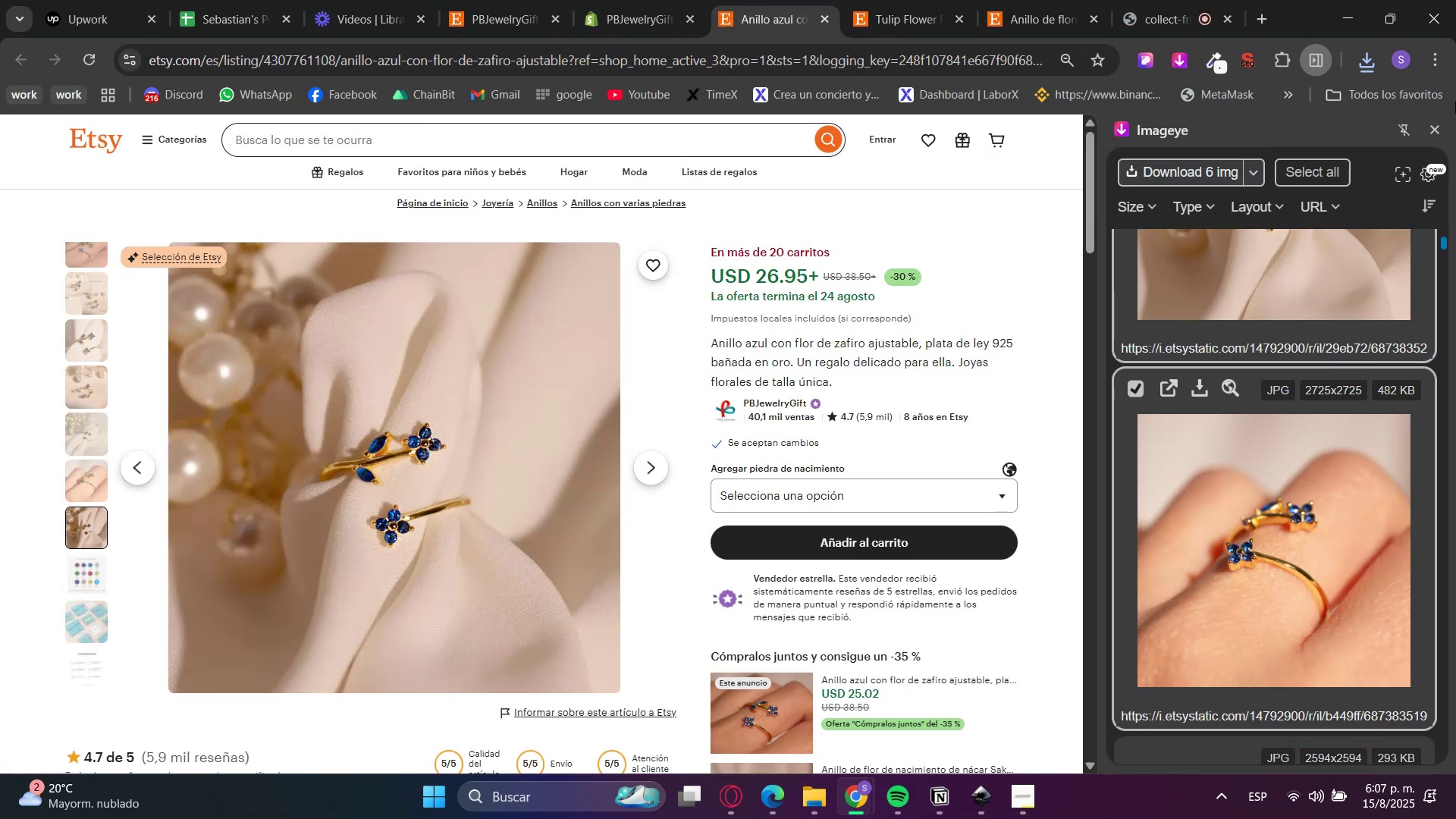 
left_click([1432, 124])
 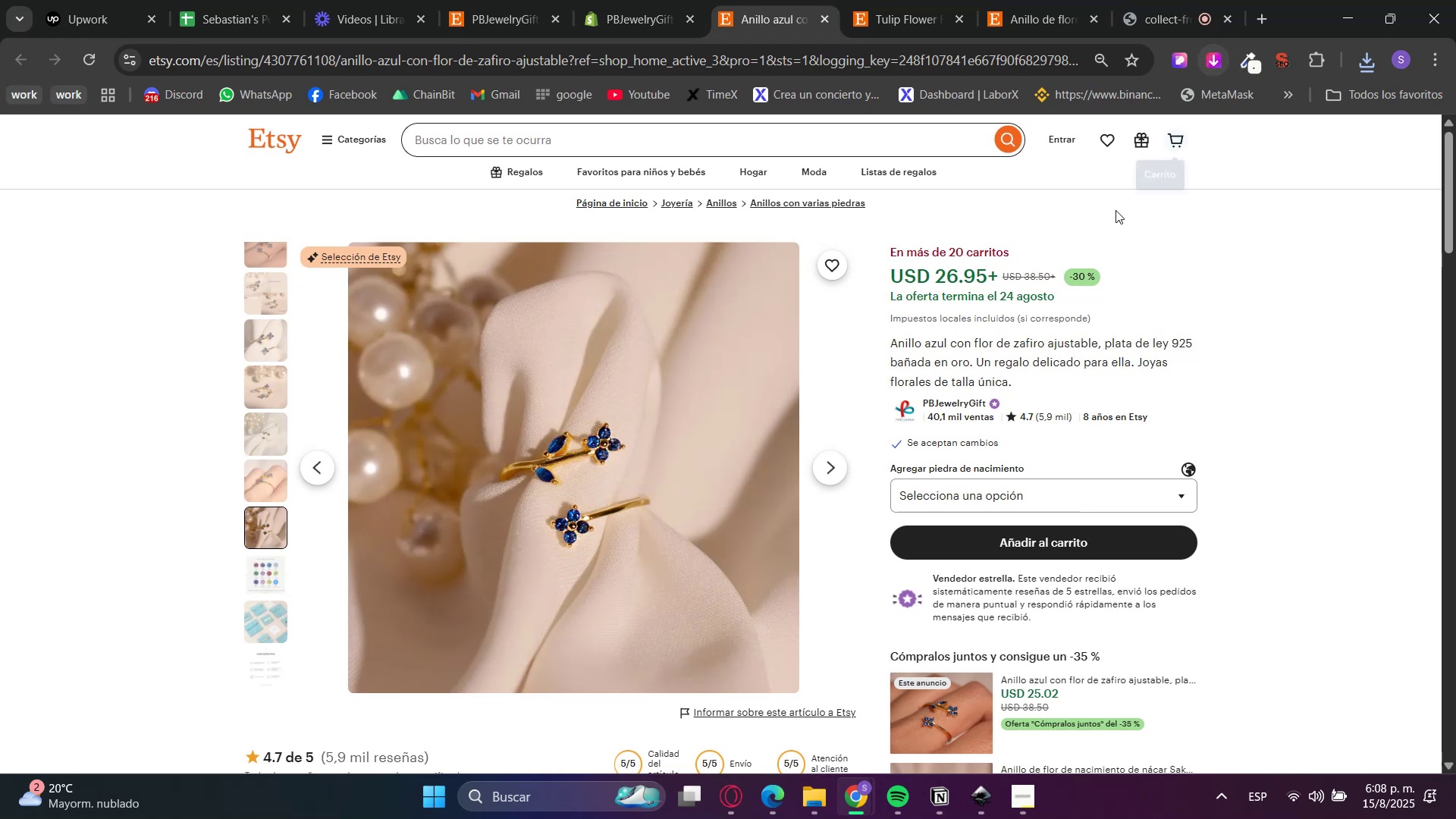 
scroll: coordinate [1004, 612], scroll_direction: down, amount: 7.0
 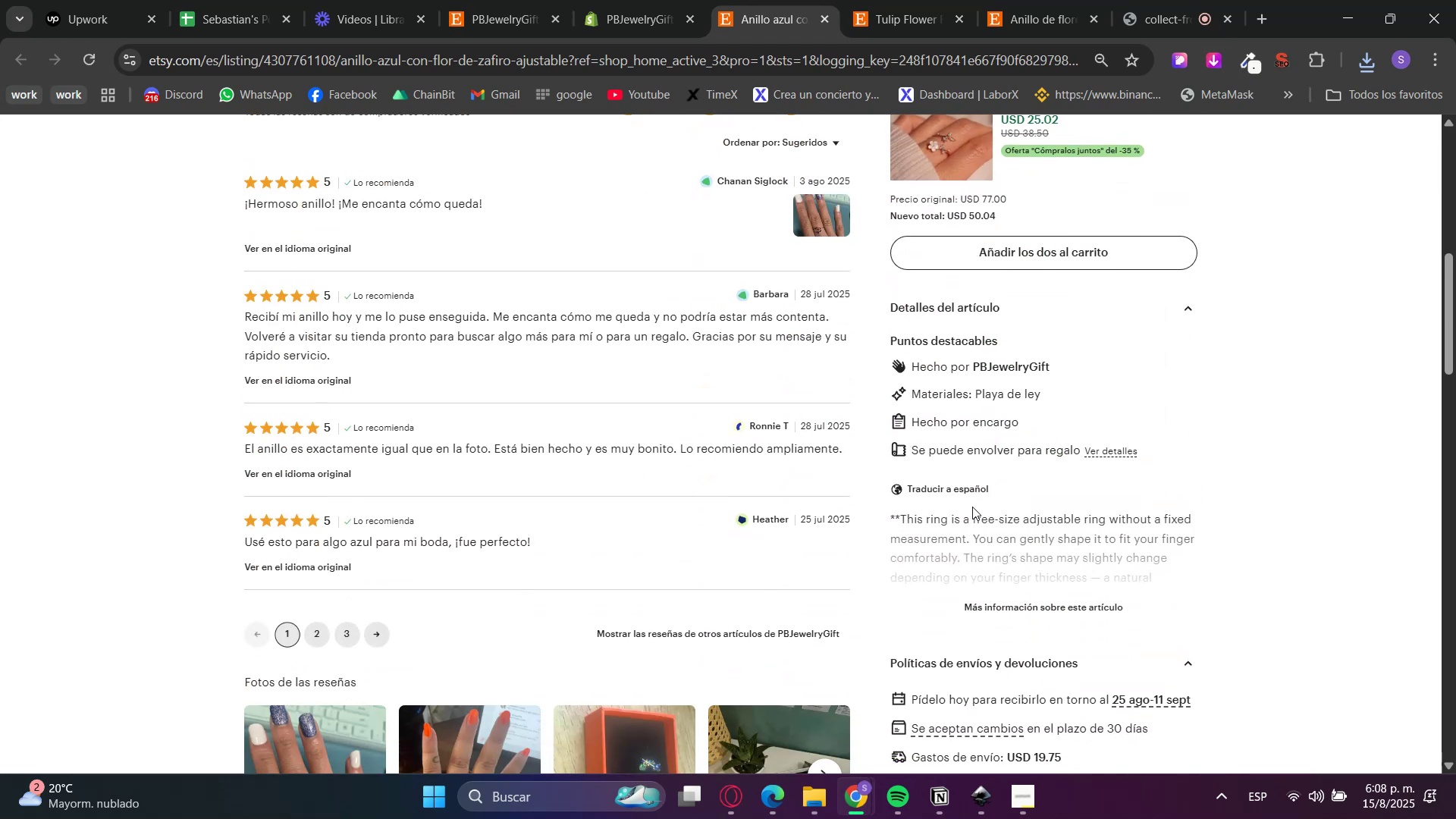 
double_click([999, 595])
 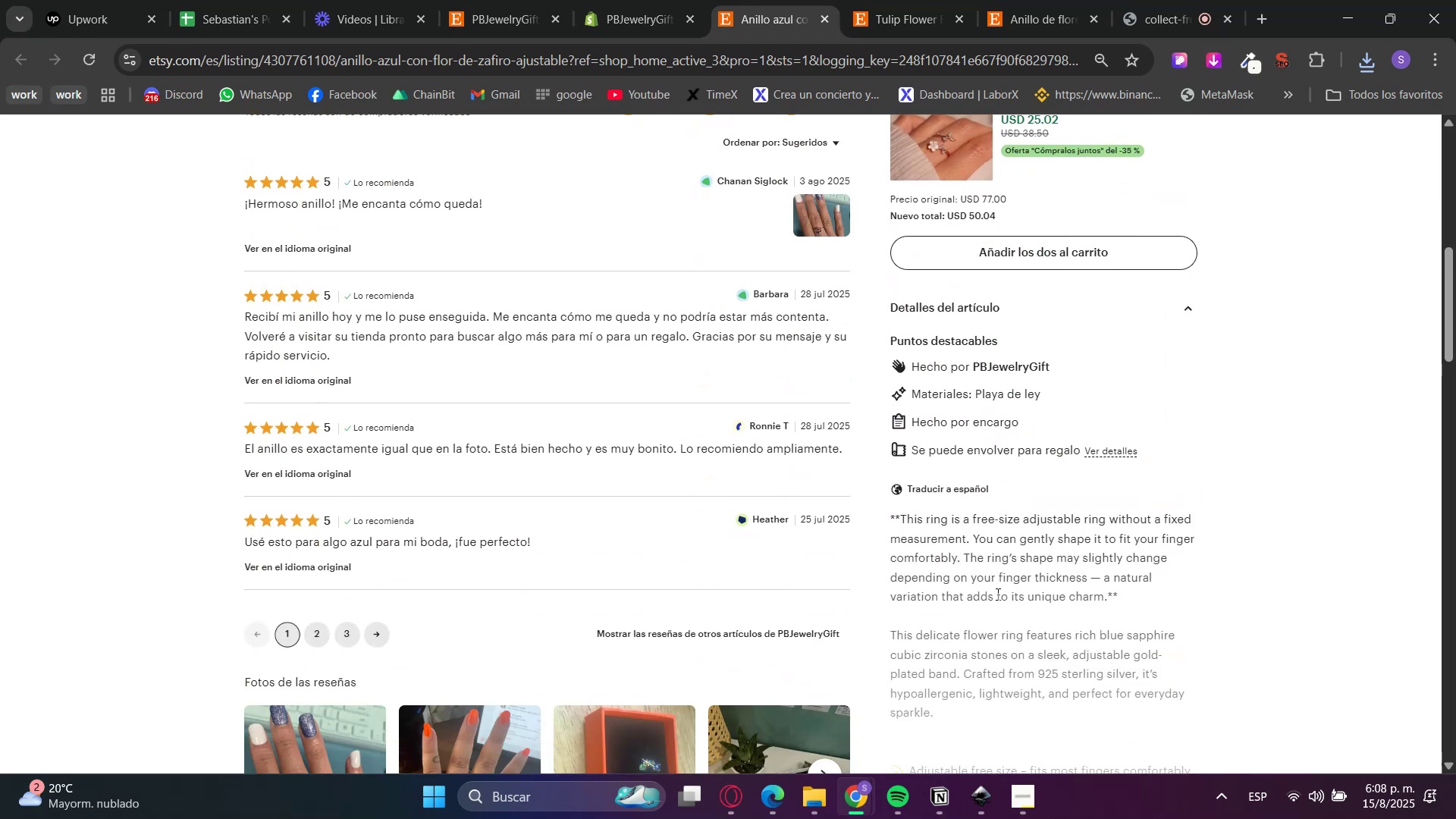 
scroll: coordinate [959, 284], scroll_direction: up, amount: 9.0
 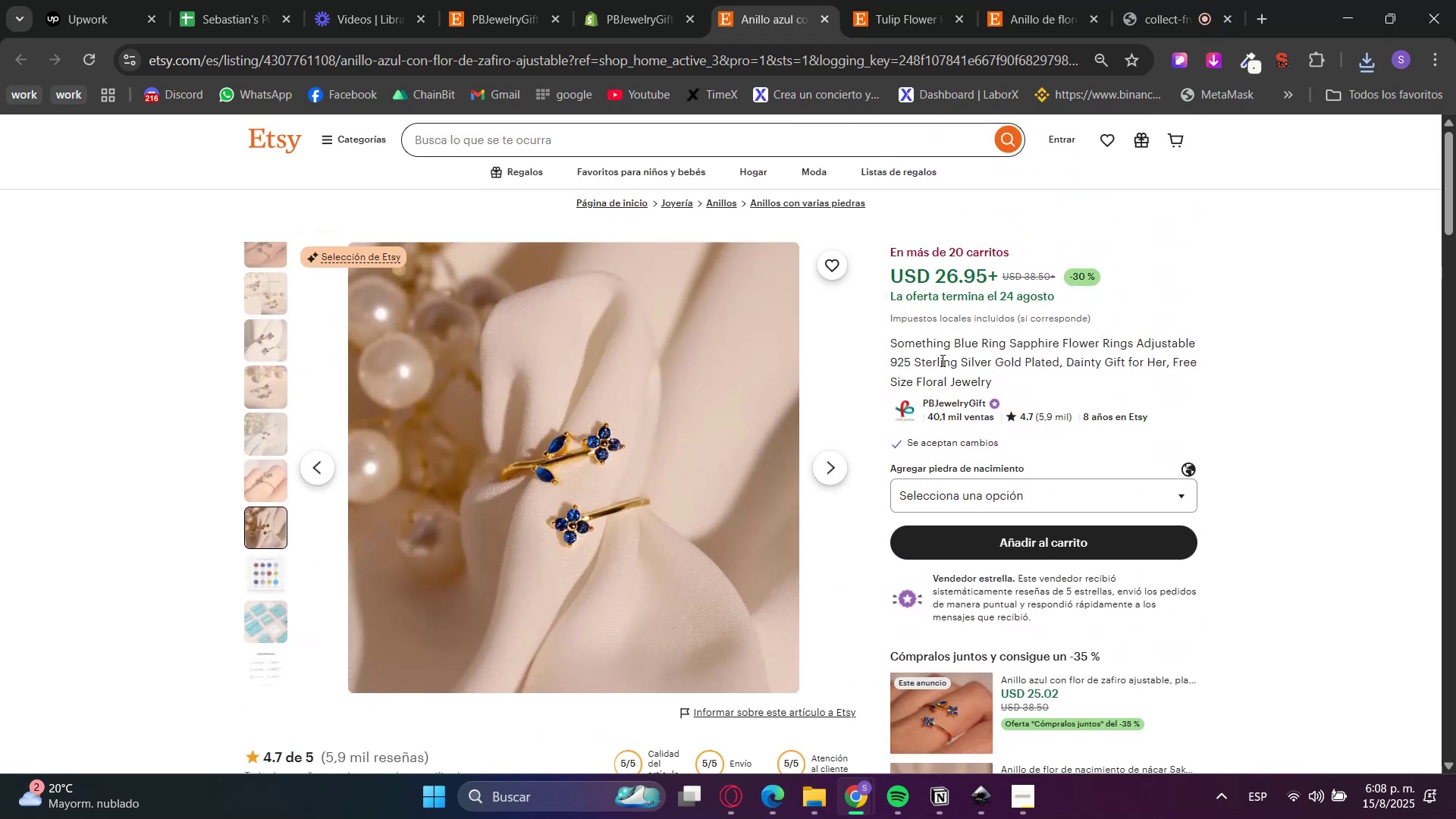 
double_click([940, 360])
 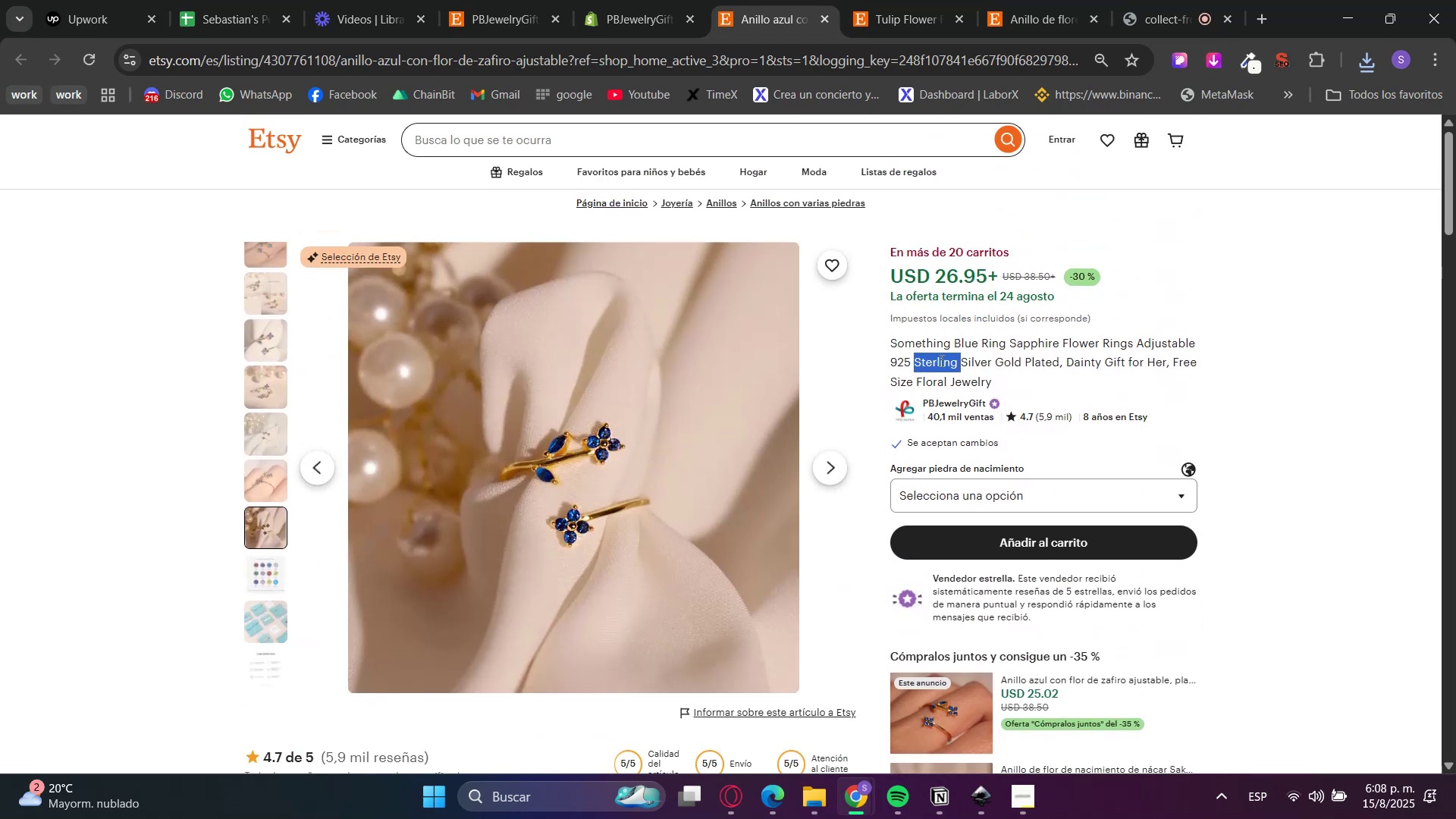 
triple_click([940, 360])
 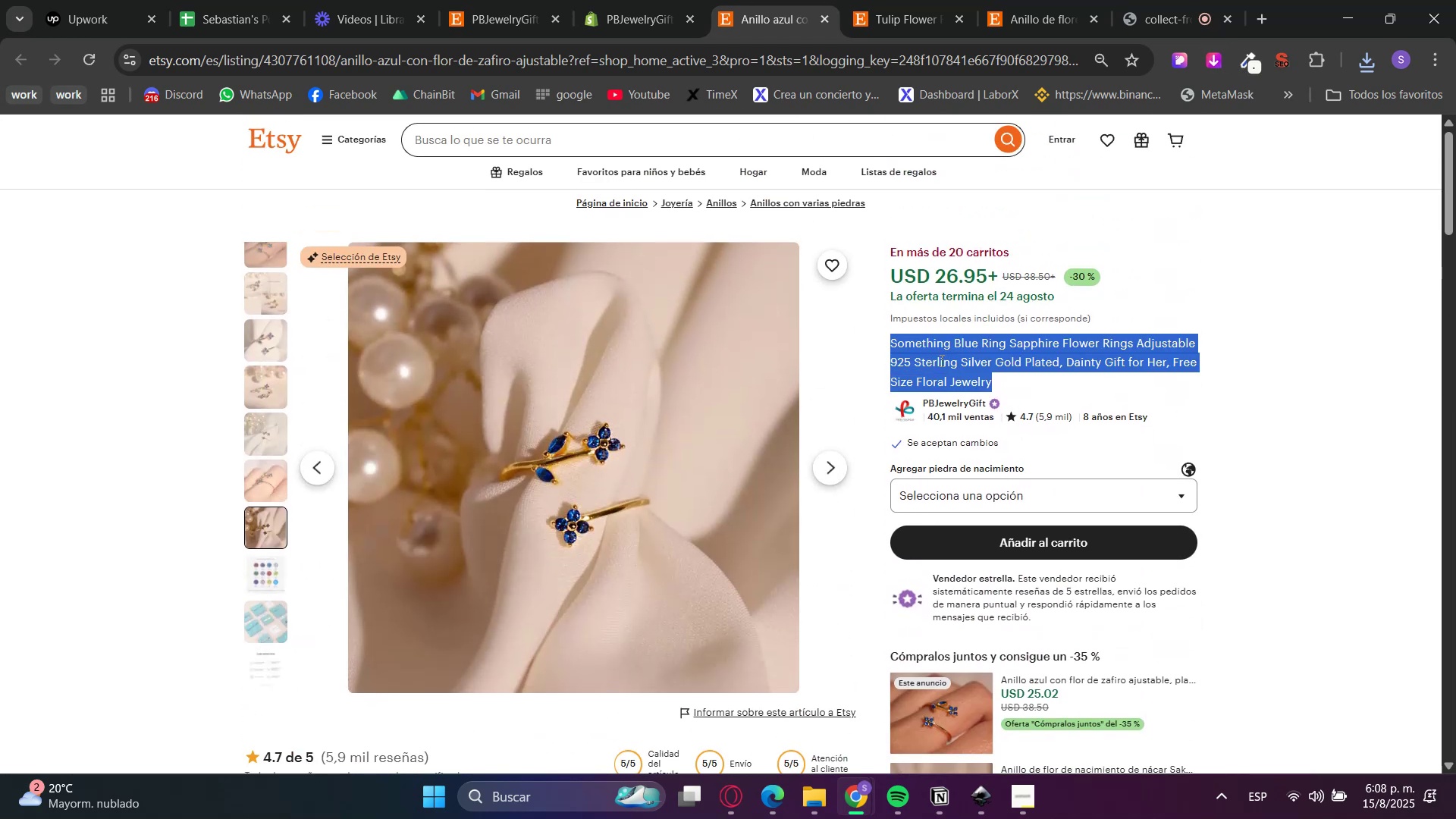 
key(Control+C)
 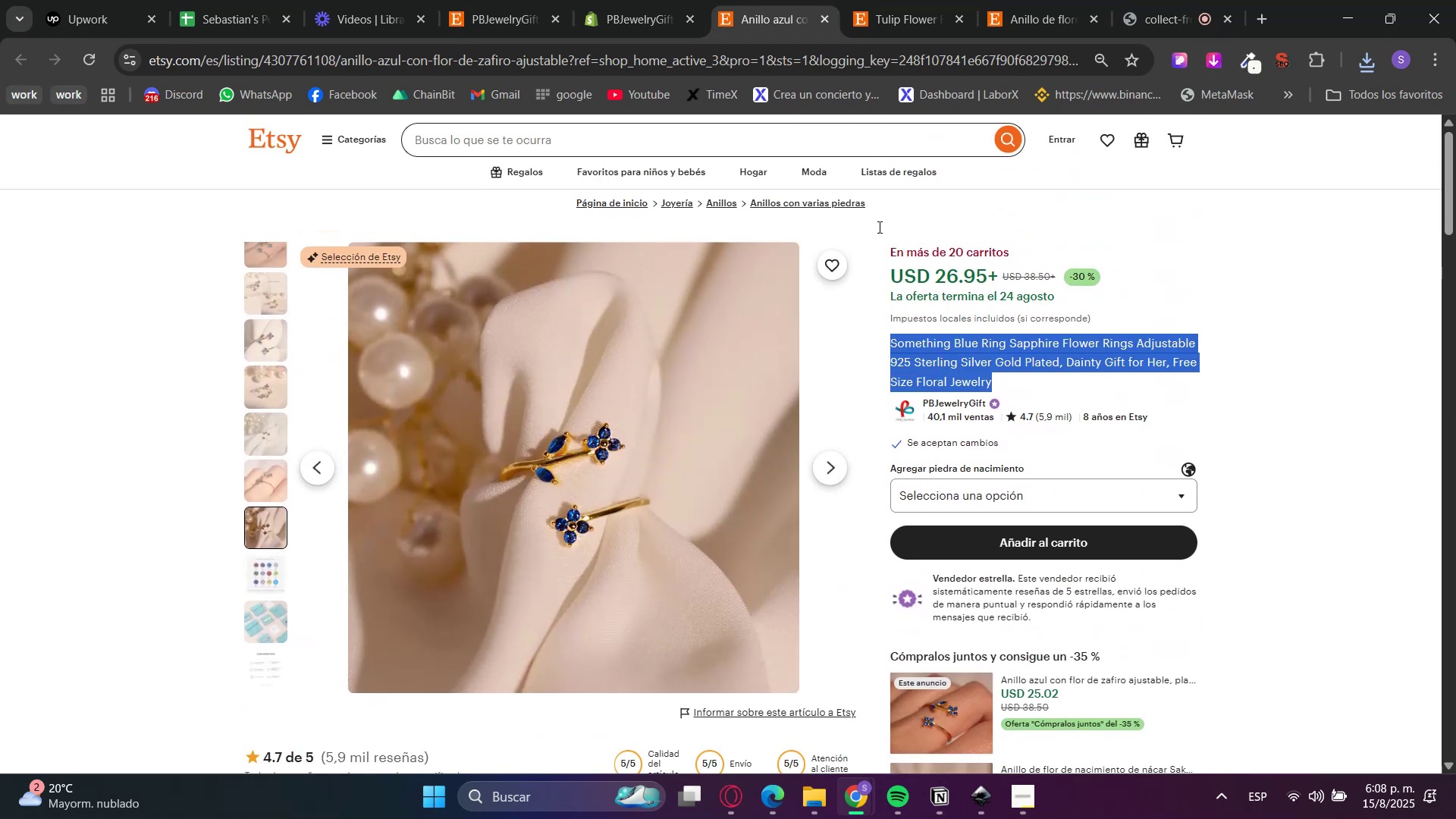 
key(Control+C)
 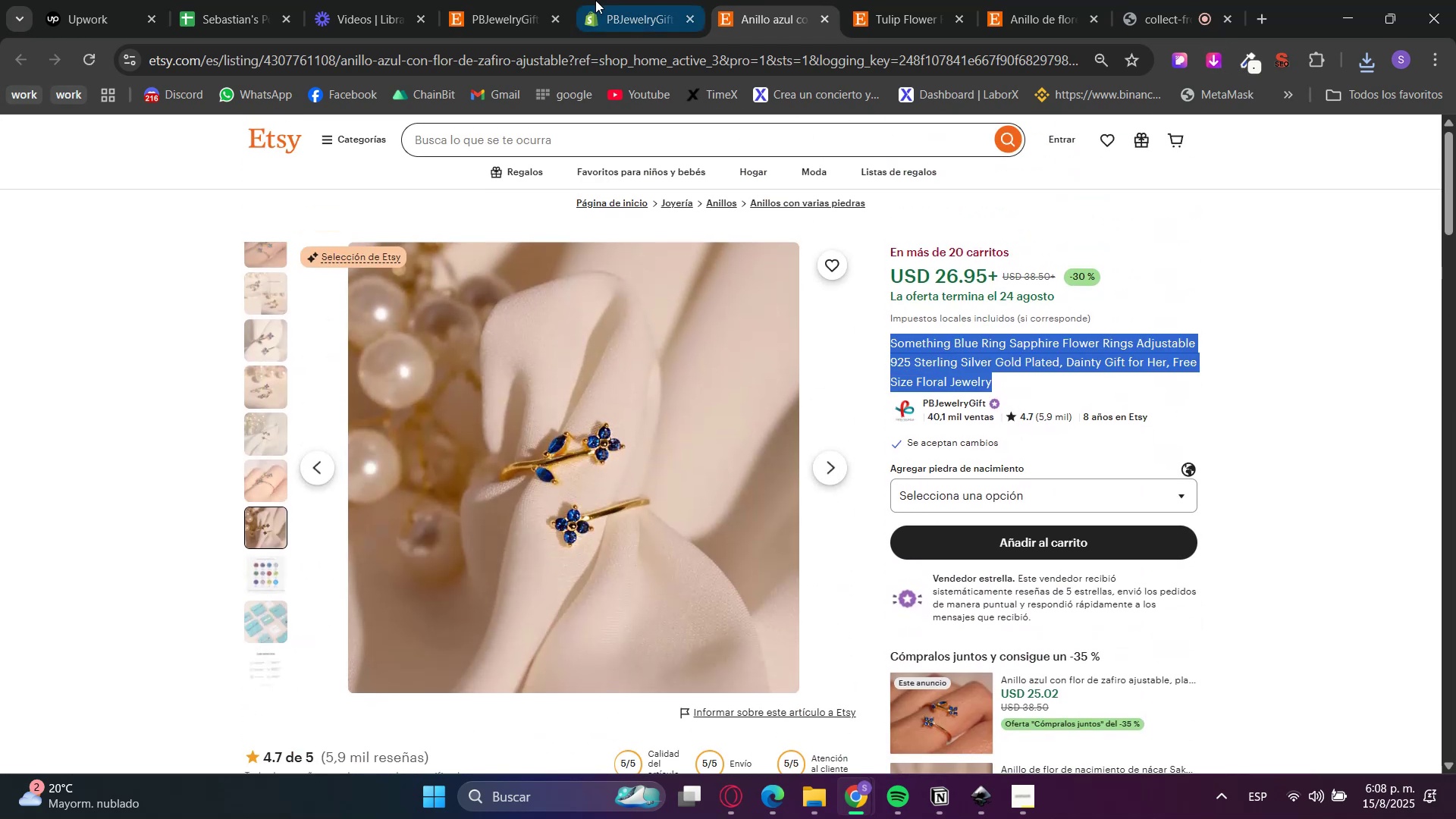 
left_click([595, 0])
 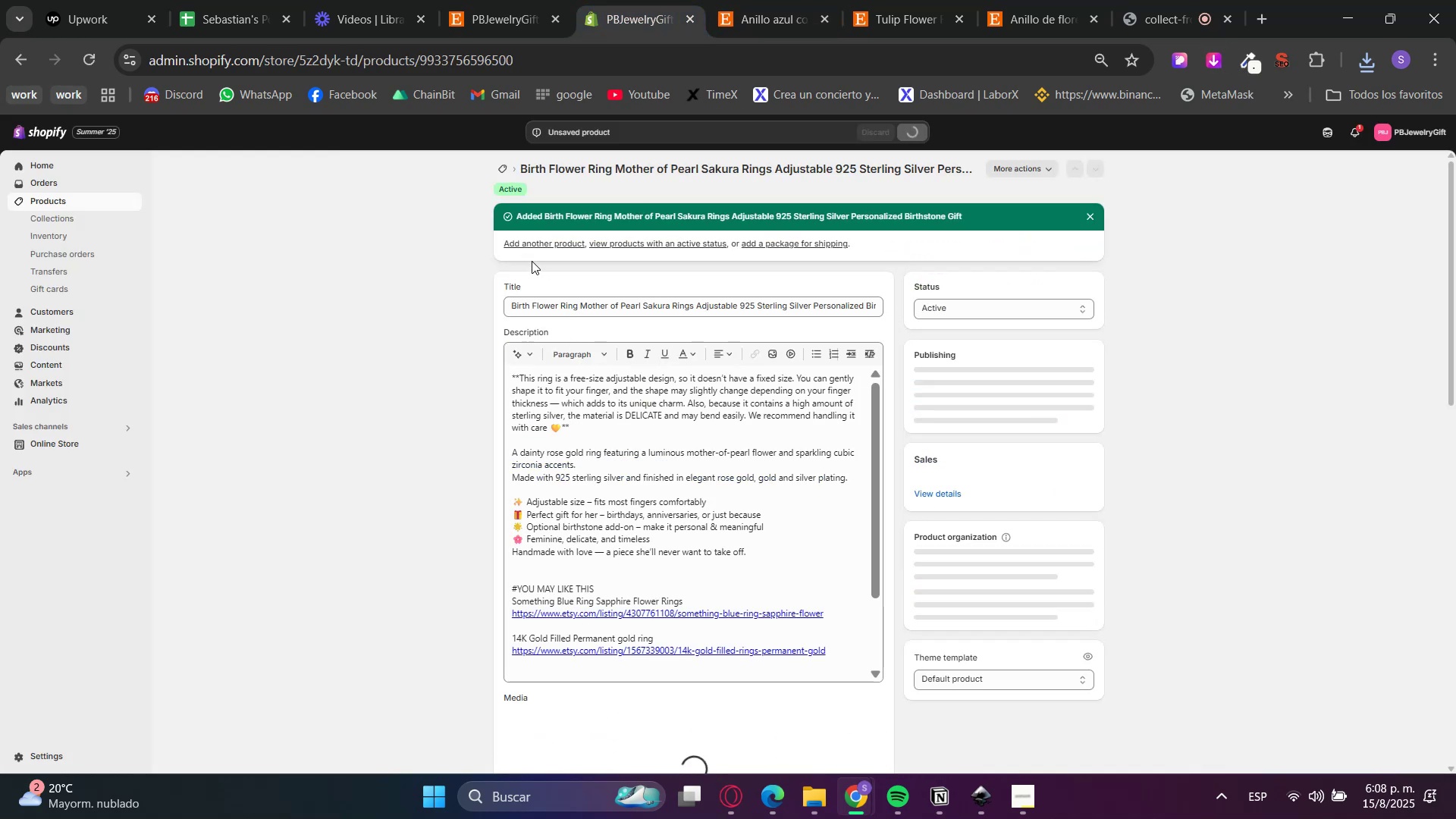 
left_click([526, 245])
 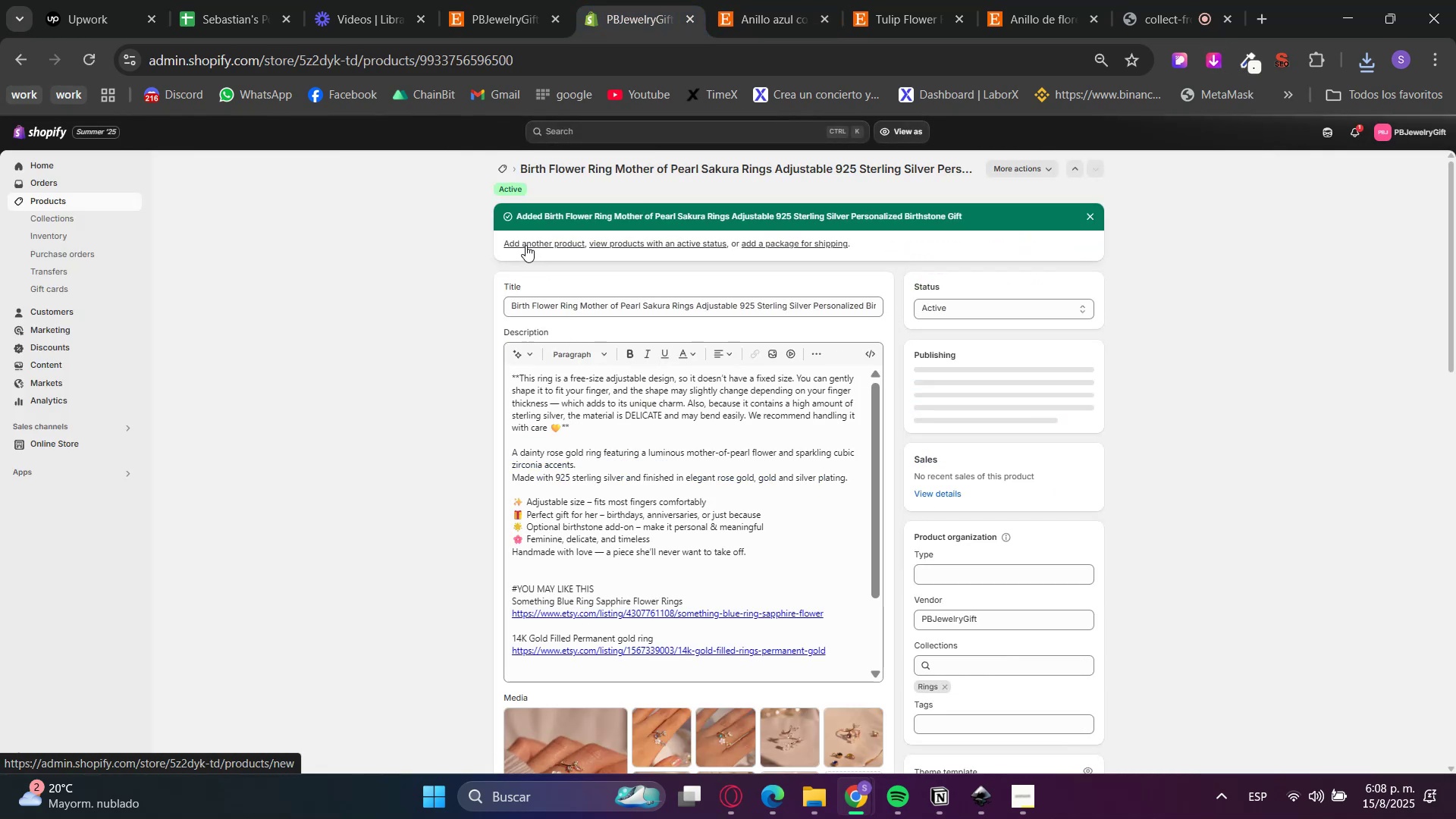 
left_click([526, 245])
 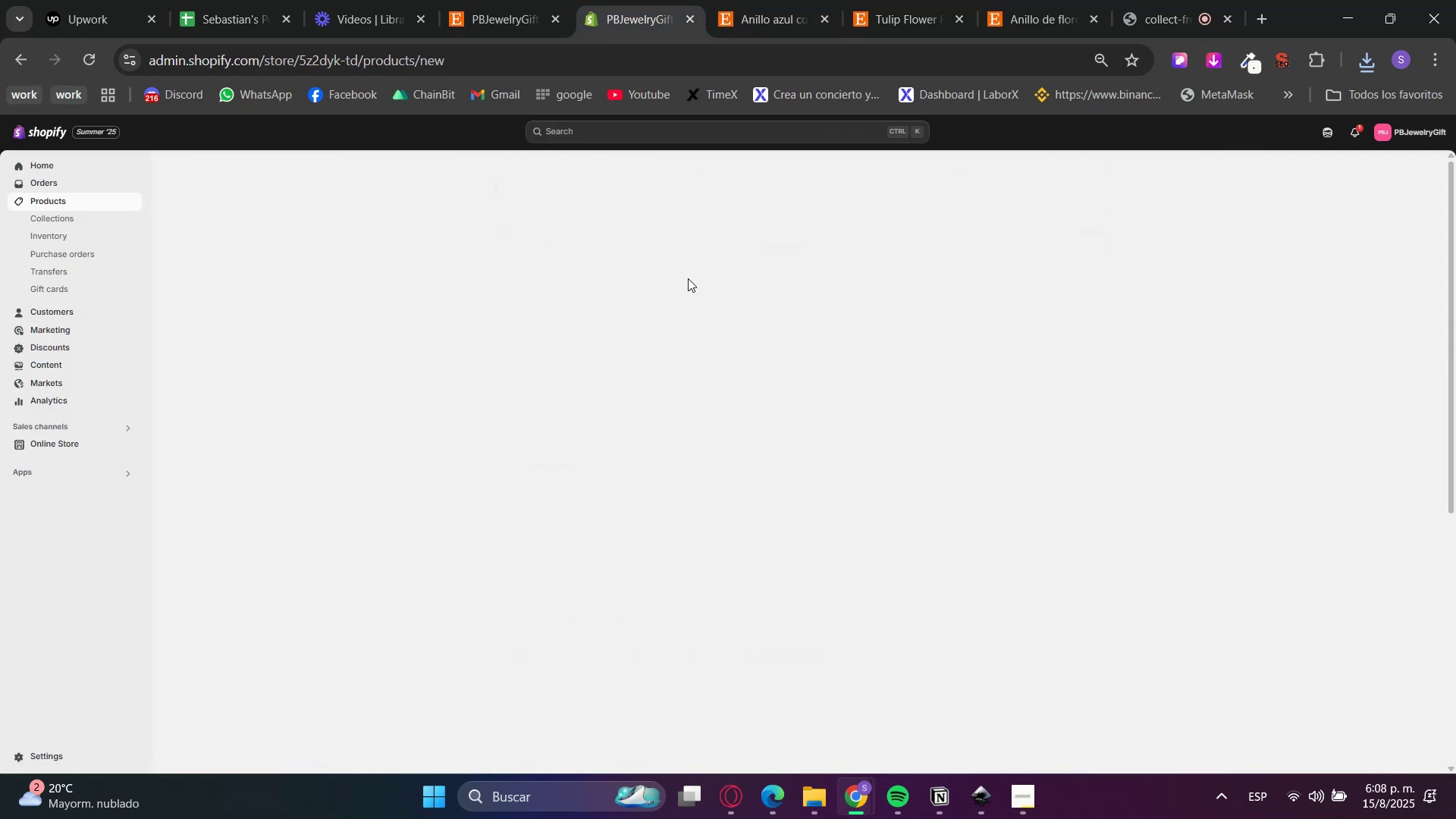 
left_click([674, 221])
 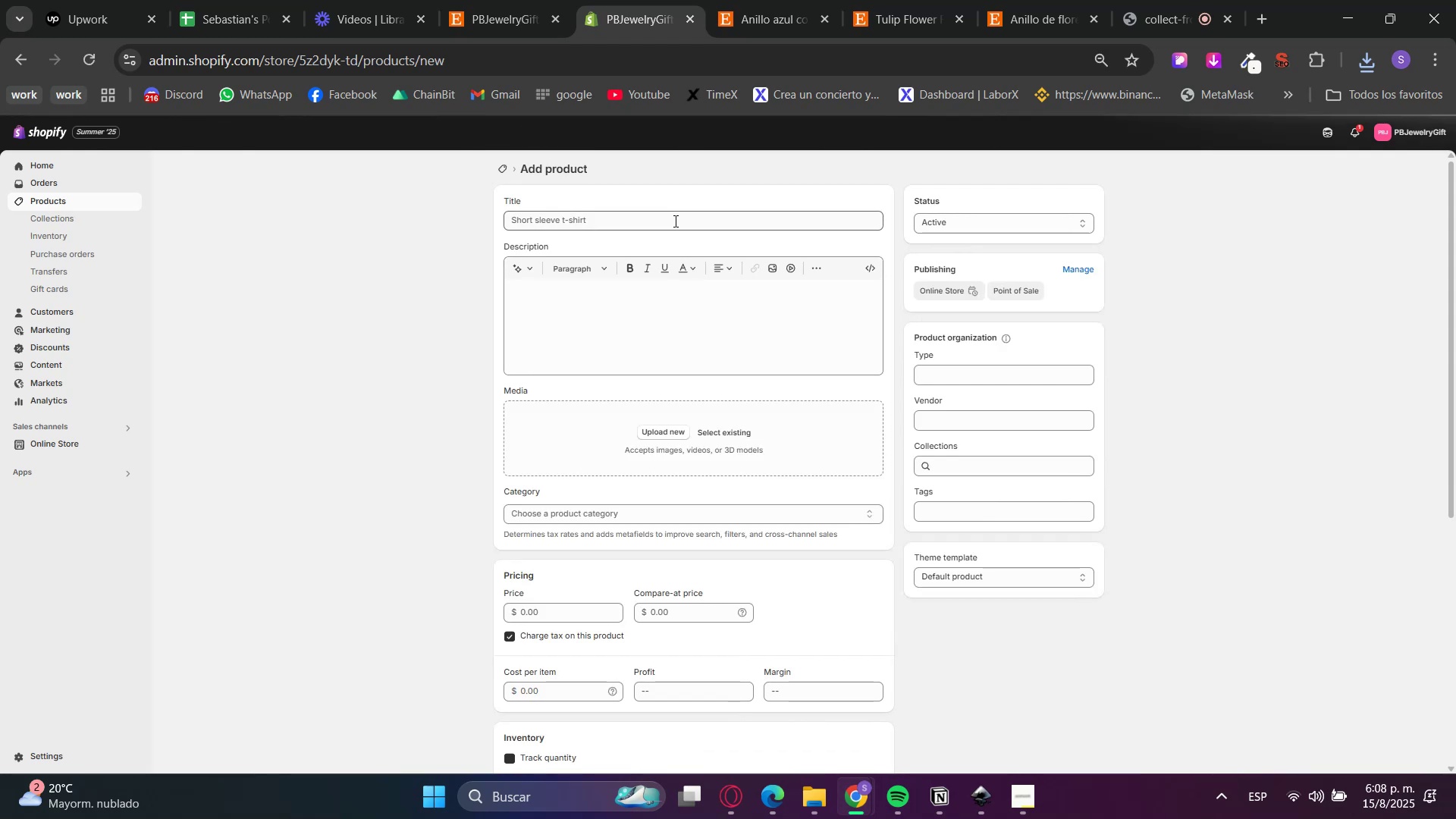 
key(Control+V)
 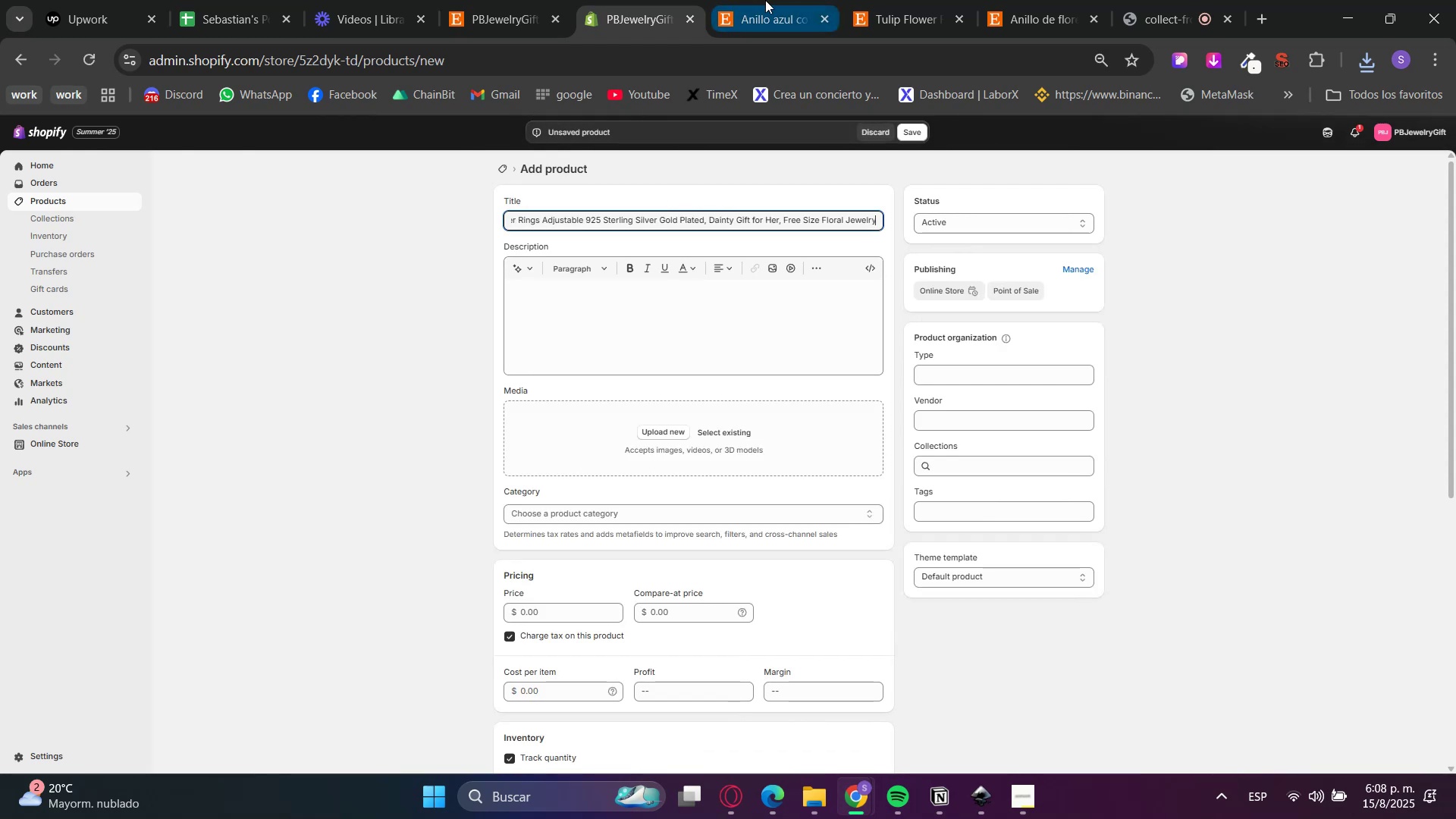 
left_click([765, 0])
 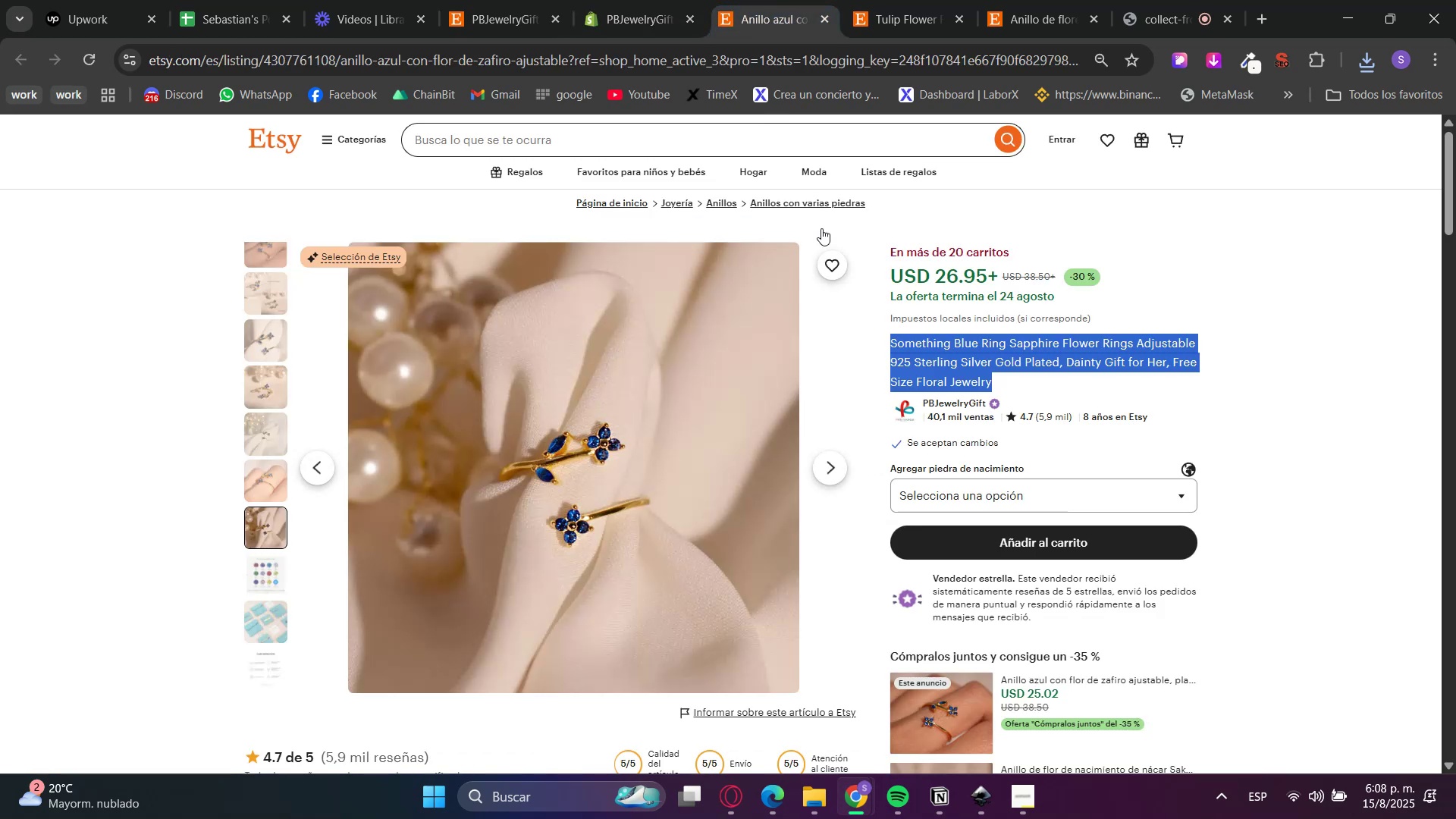 
scroll: coordinate [1023, 514], scroll_direction: down, amount: 9.0
 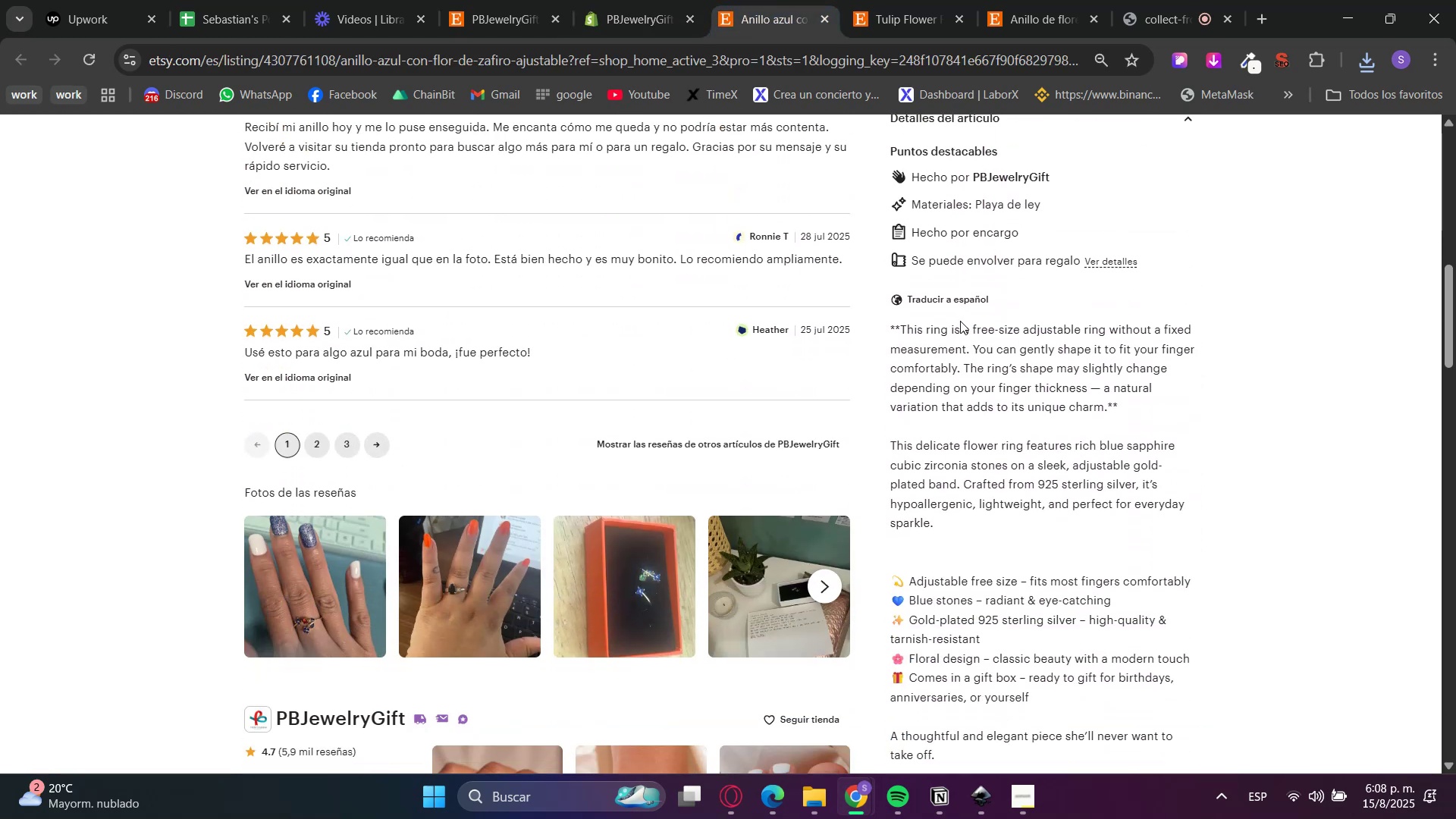 
double_click([960, 321])
 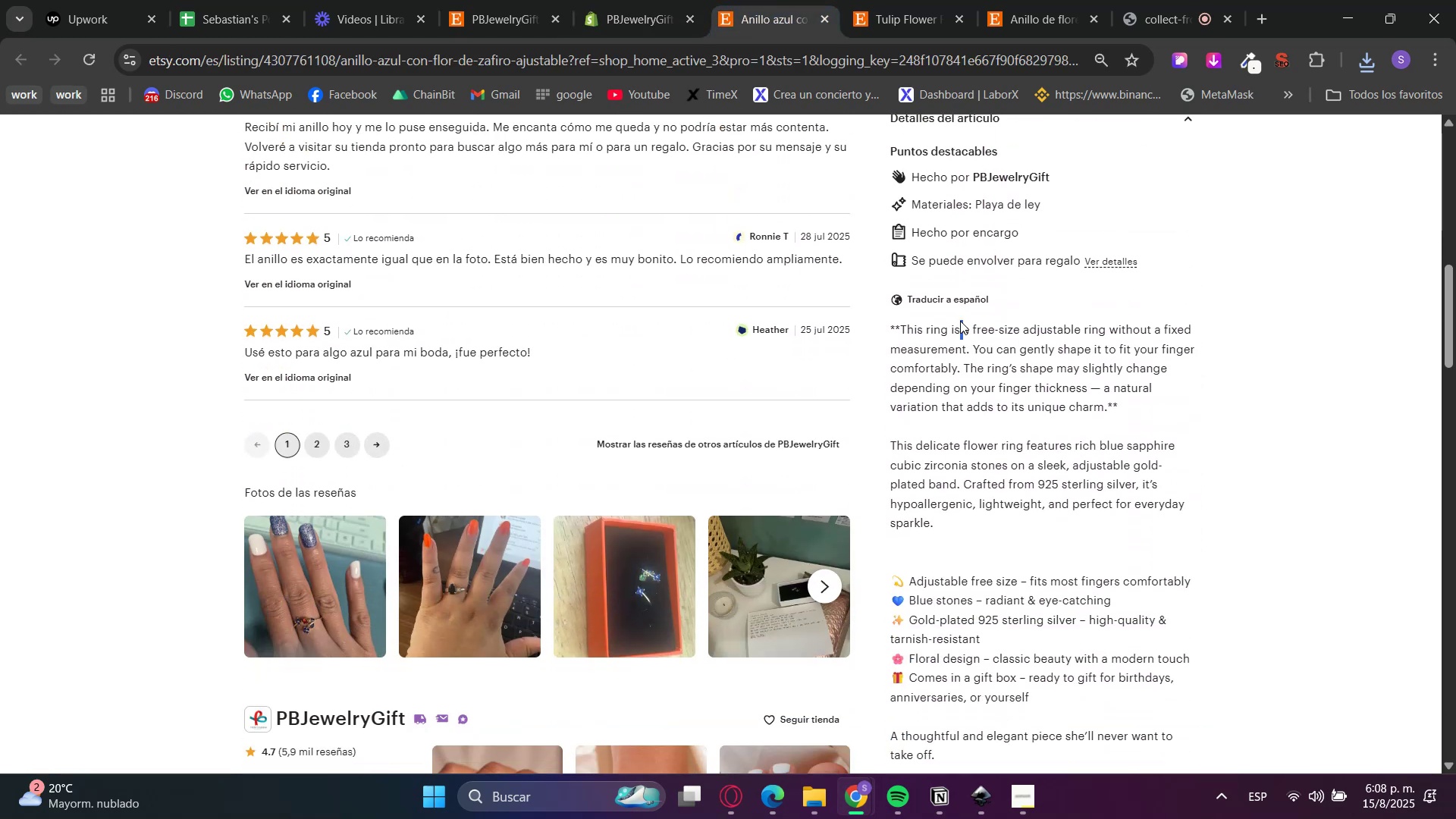 
left_click_drag(start_coordinate=[960, 321], to_coordinate=[988, 632])
 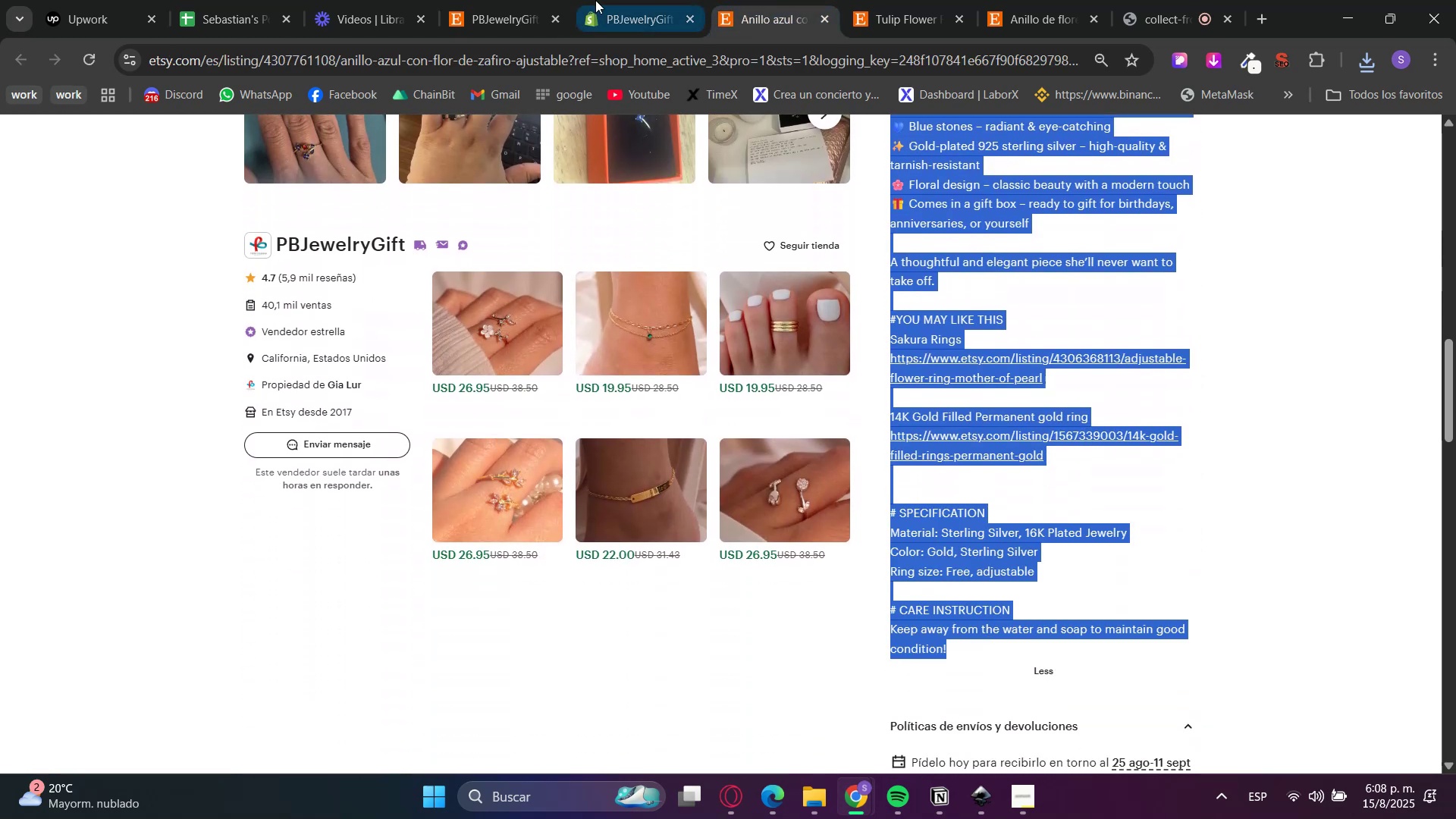 
scroll: coordinate [987, 500], scroll_direction: down, amount: 5.0
 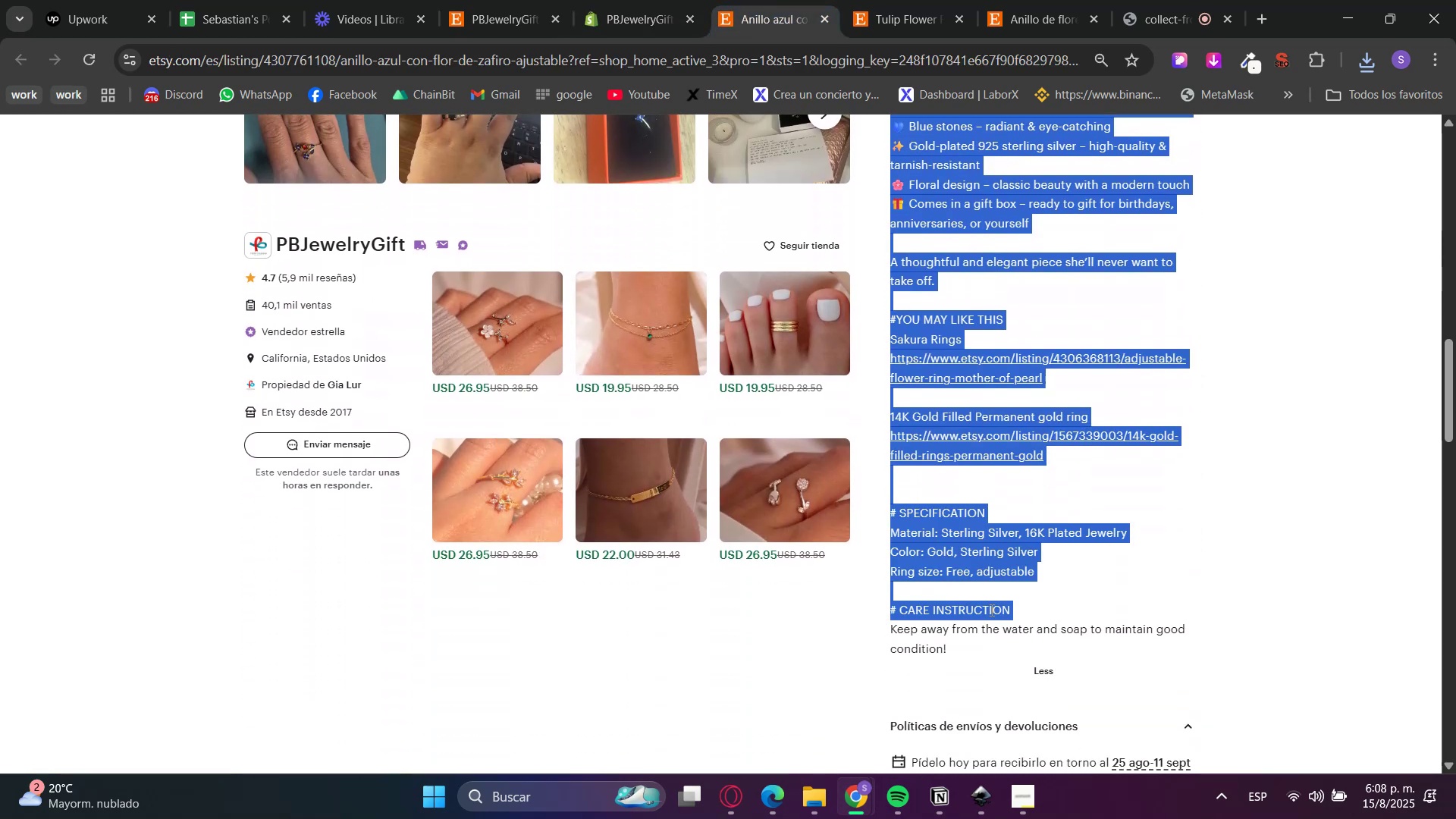 
key(Control+C)
 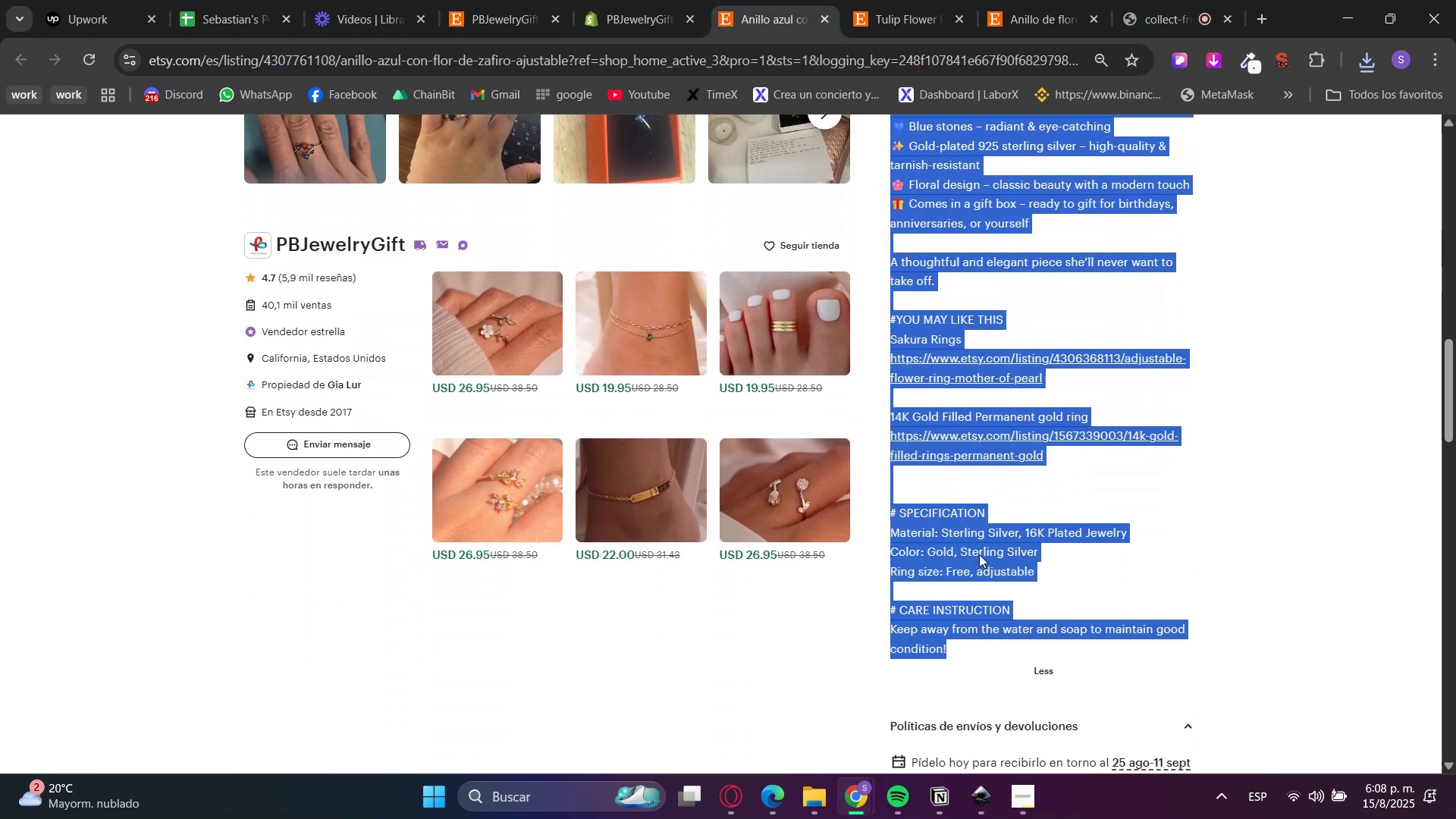 
key(Control+C)
 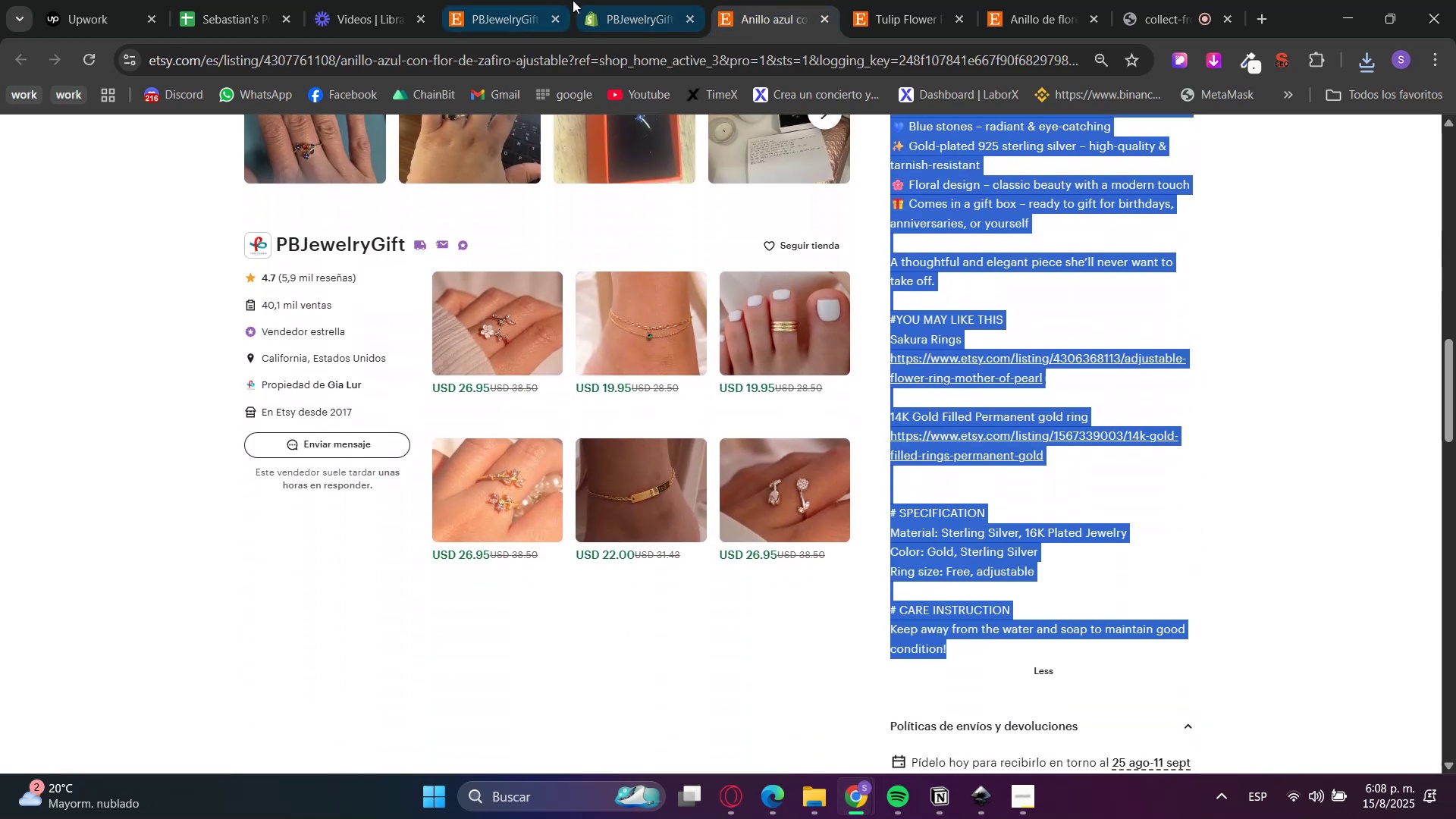 
double_click([638, 0])
 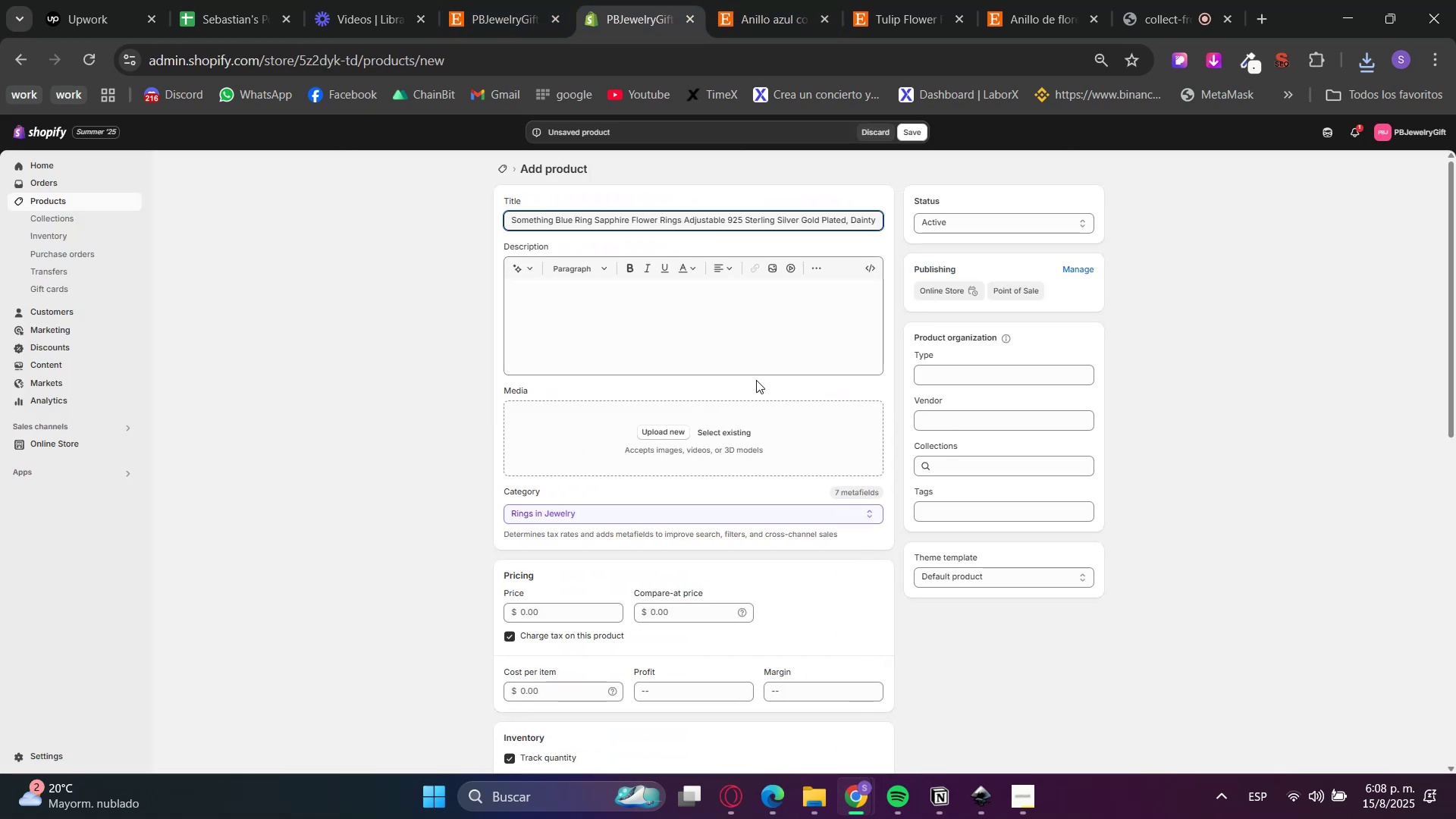 
left_click([740, 348])
 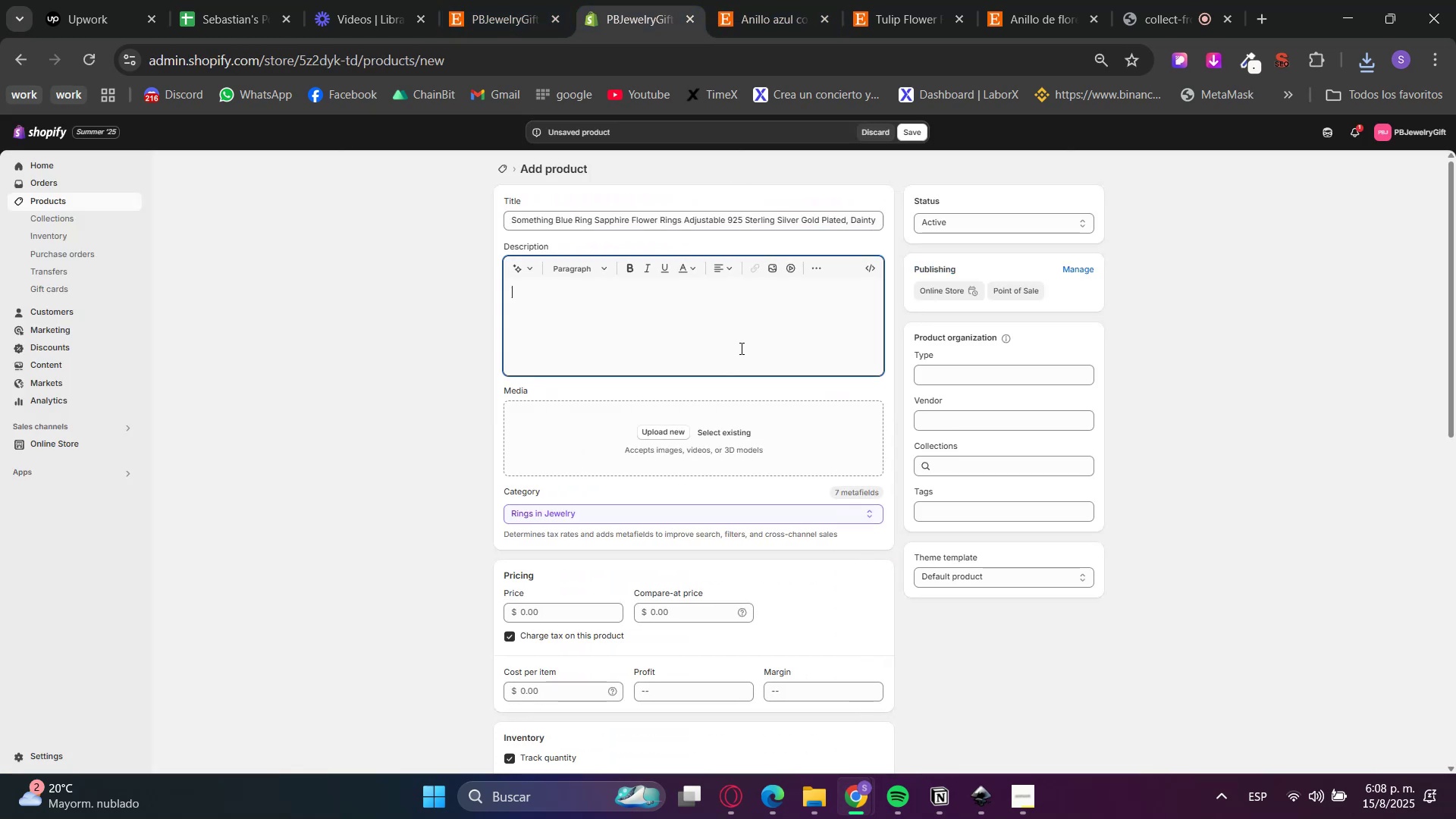 
key(Control+V)
 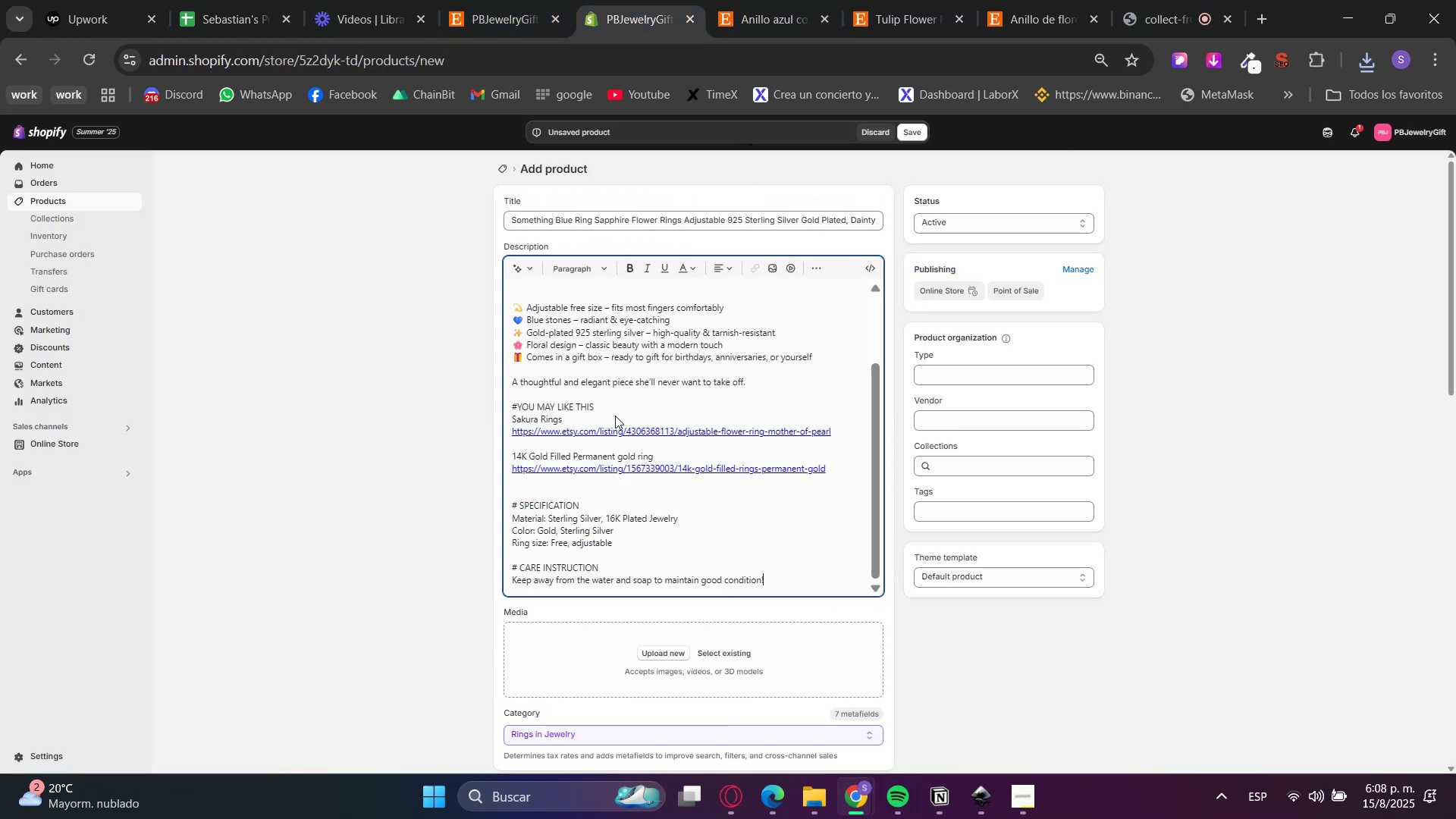 
scroll: coordinate [404, 557], scroll_direction: down, amount: 3.0
 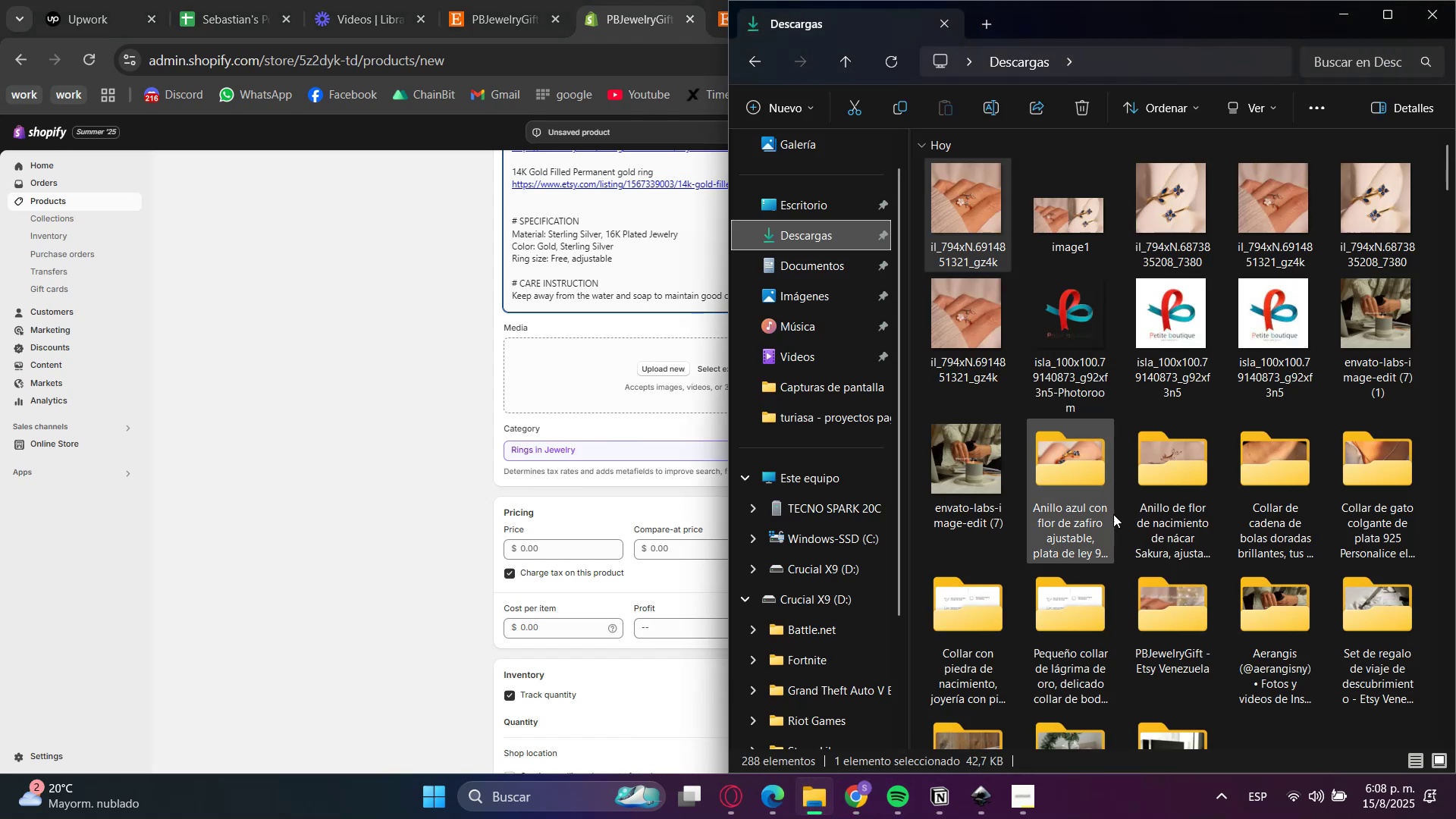 
double_click([1058, 454])
 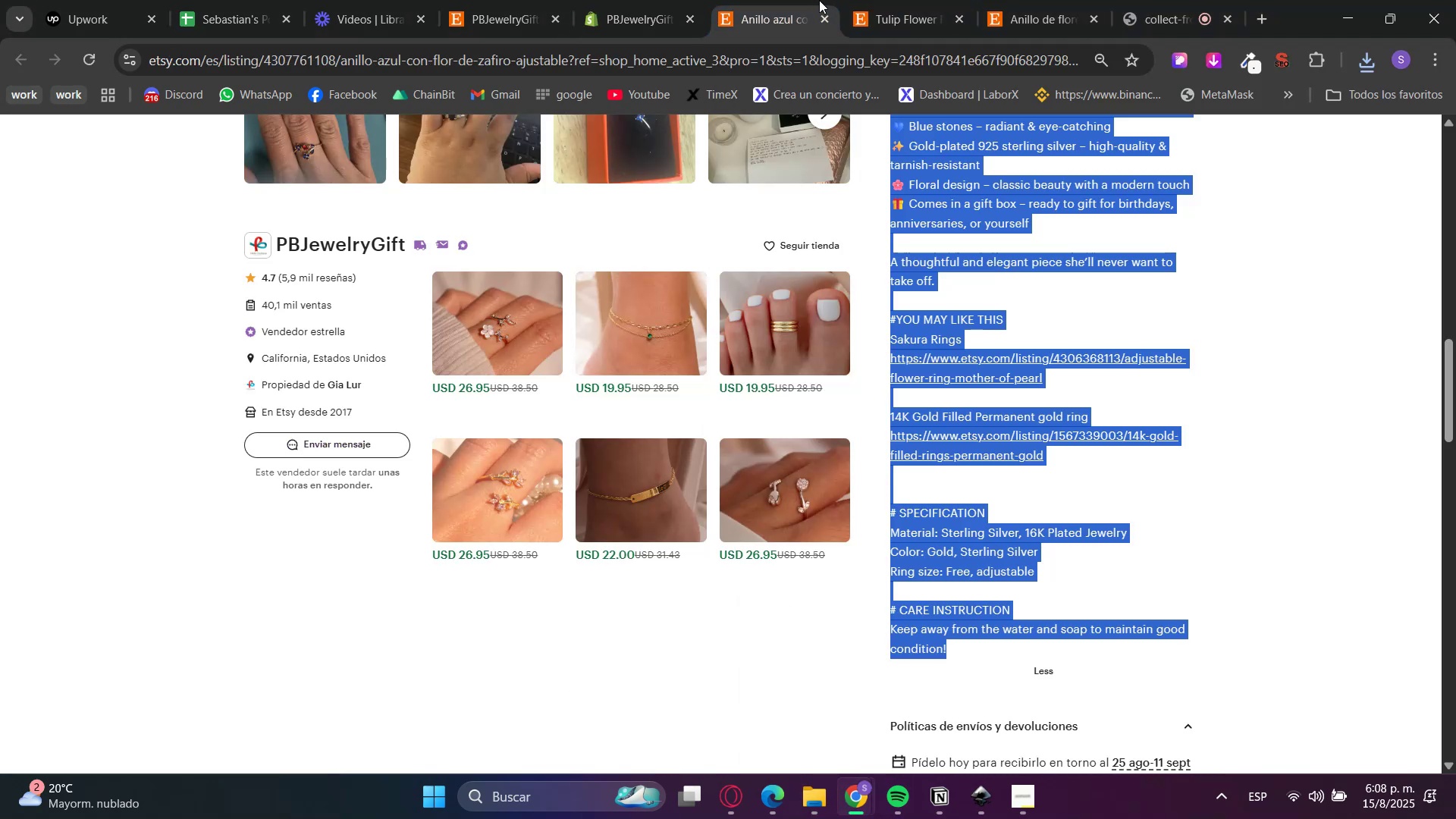 
scroll: coordinate [206, 693], scroll_direction: up, amount: 18.0
 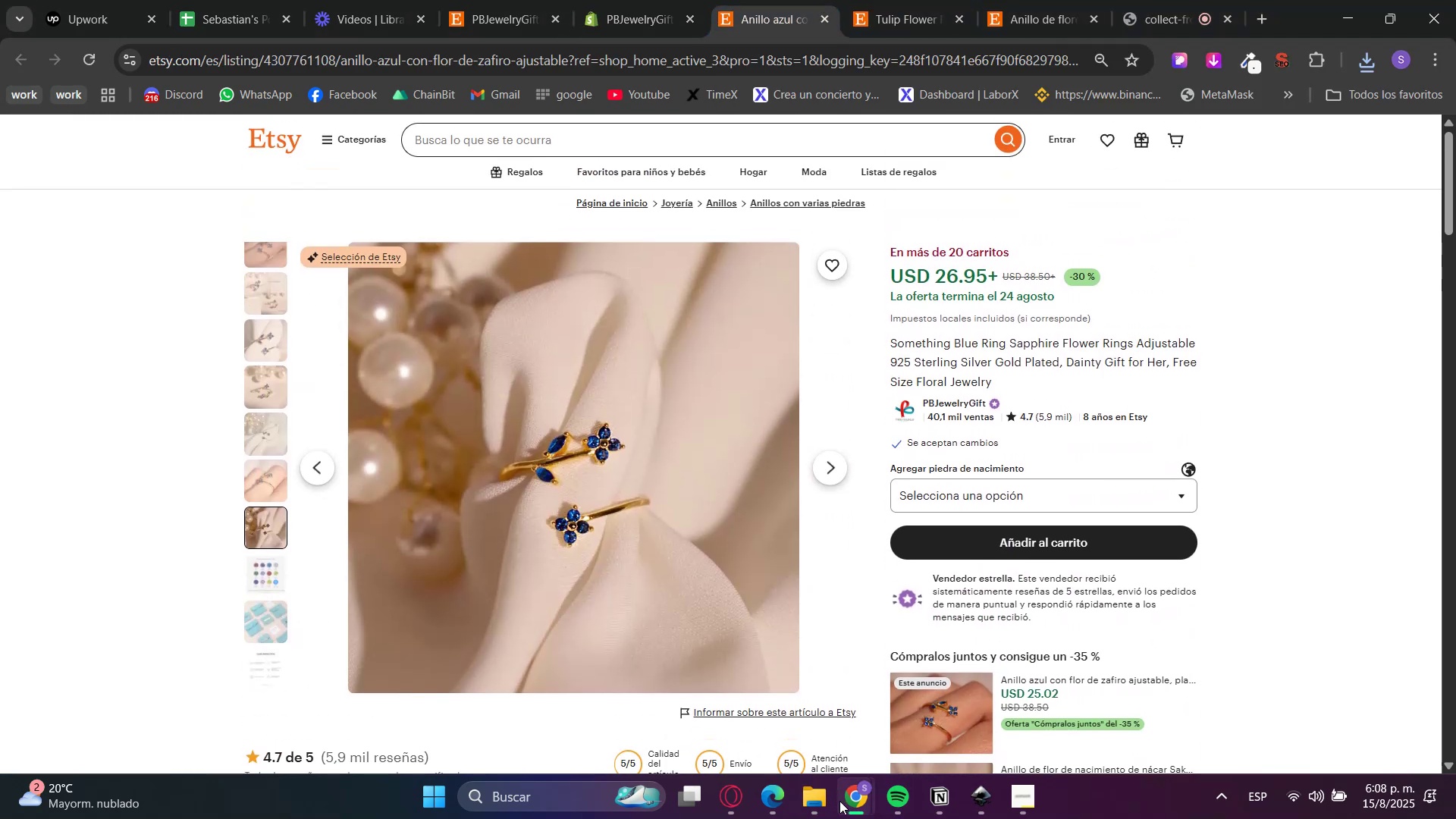 
left_click([810, 808])
 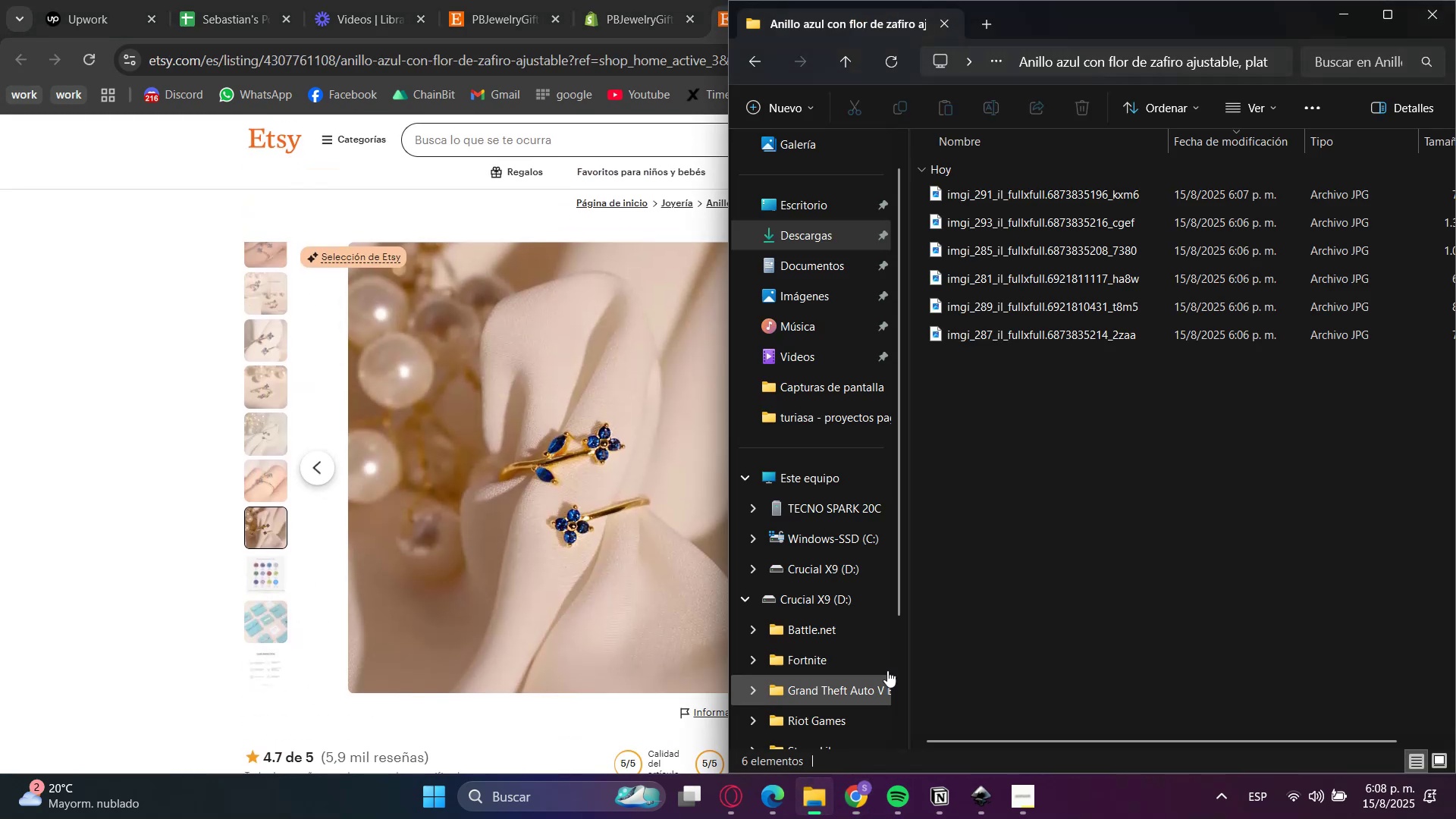 
hold_key(key=ControlLeft, duration=1.5)
scroll: coordinate [1028, 562], scroll_direction: up, amount: 31.0
 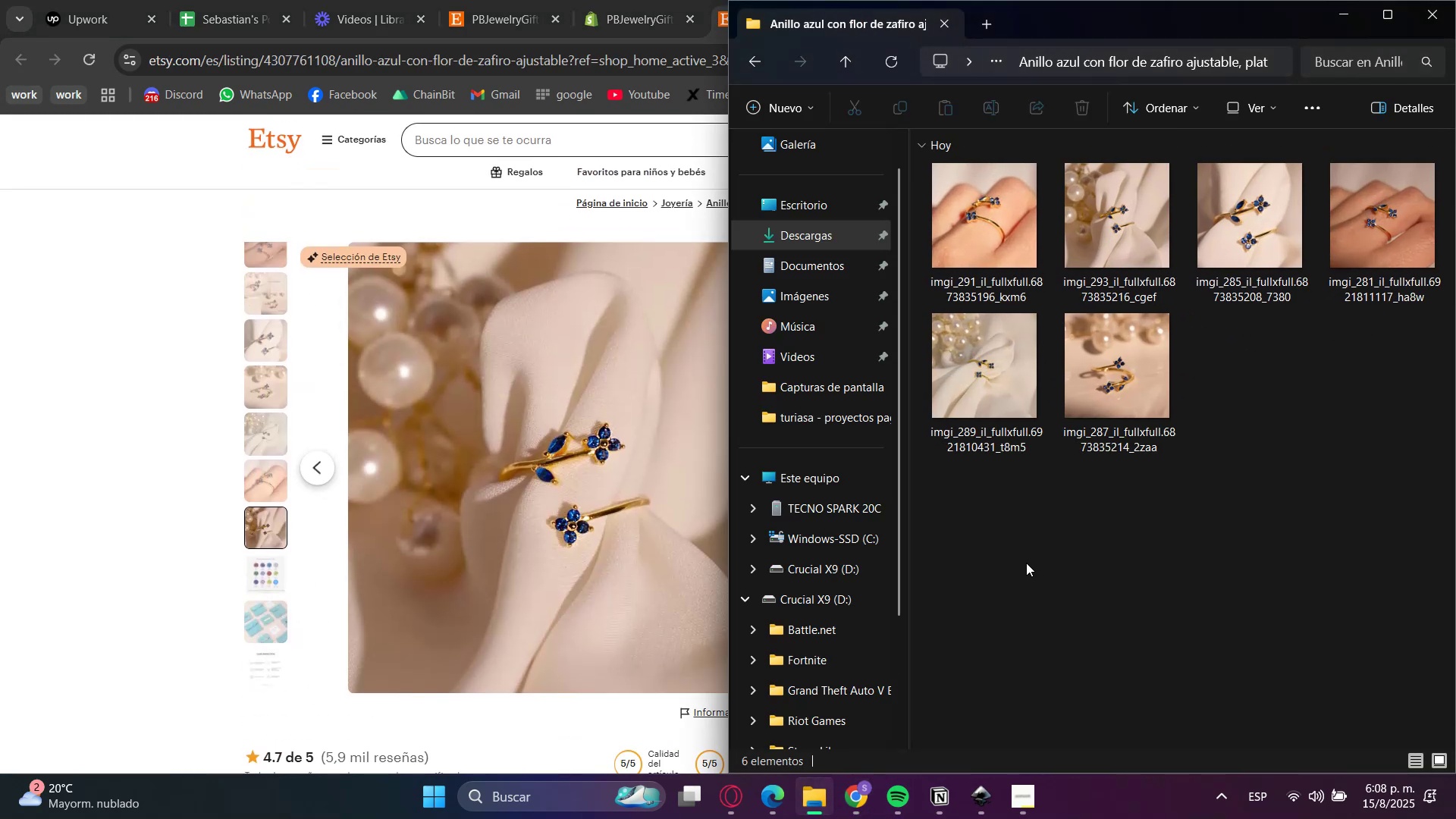 
hold_key(key=ControlLeft, duration=1.45)
 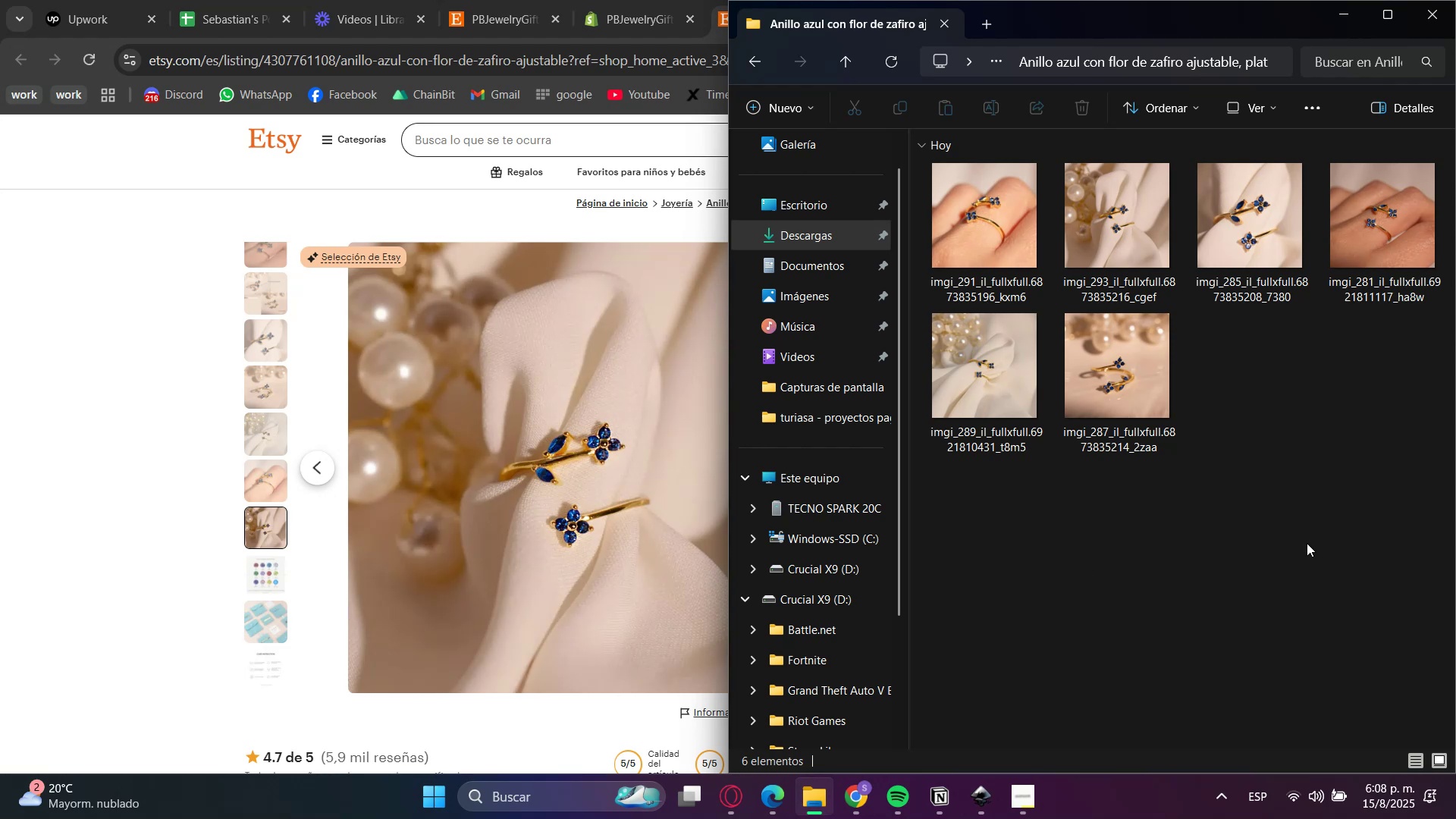 
left_click_drag(start_coordinate=[1429, 532], to_coordinate=[934, 224])
 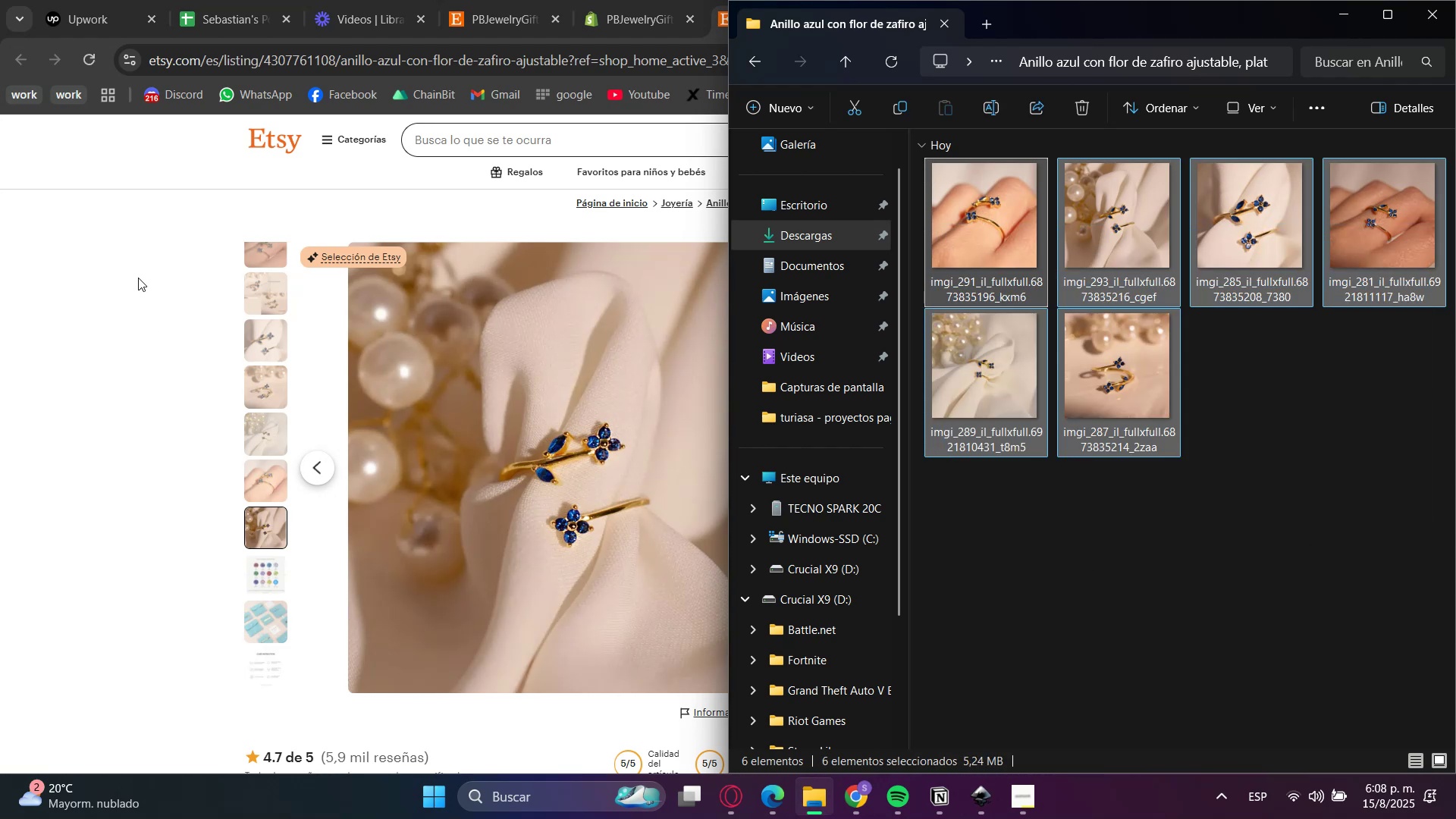 
left_click([93, 312])
 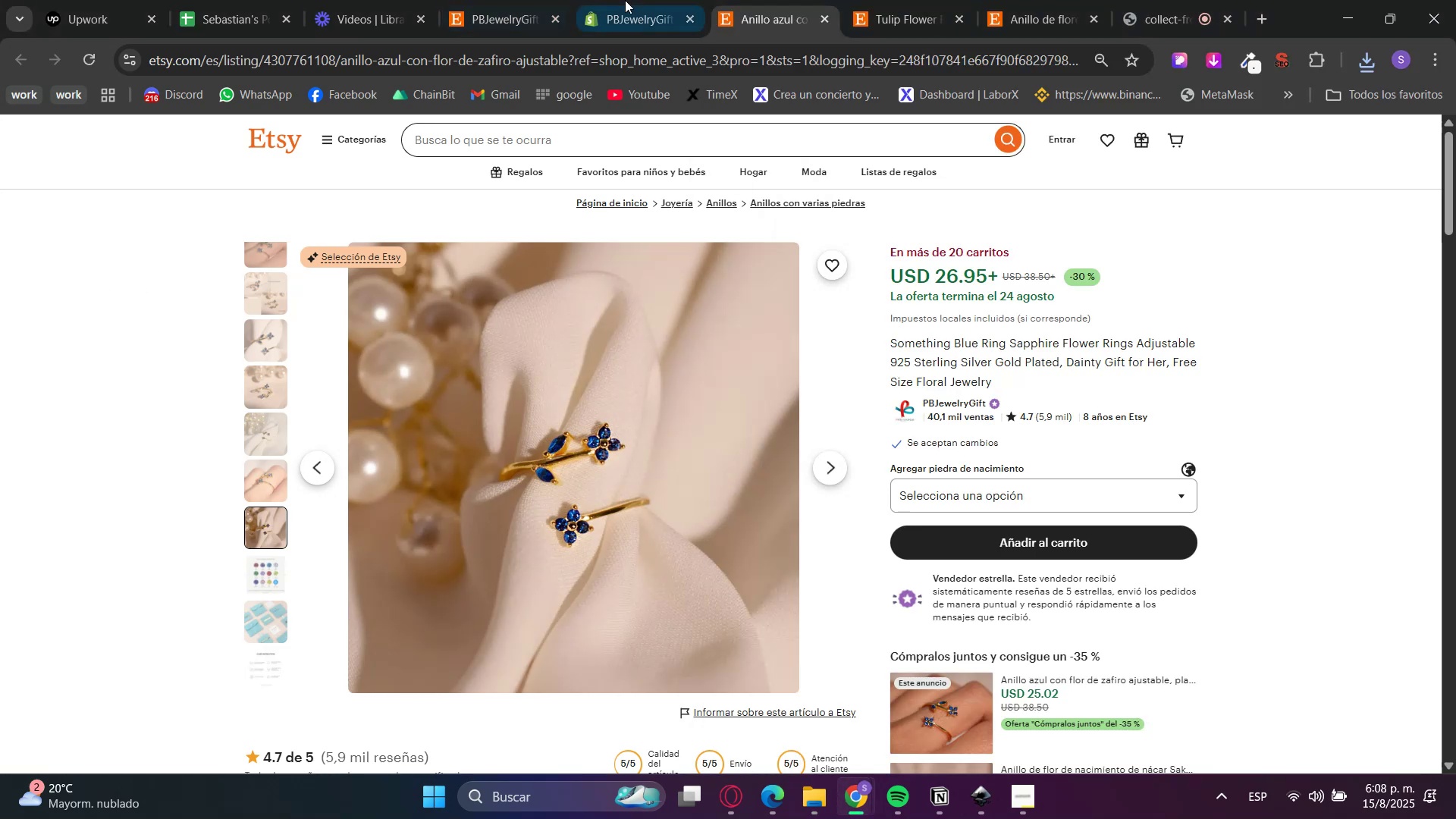 
left_click([682, 0])
 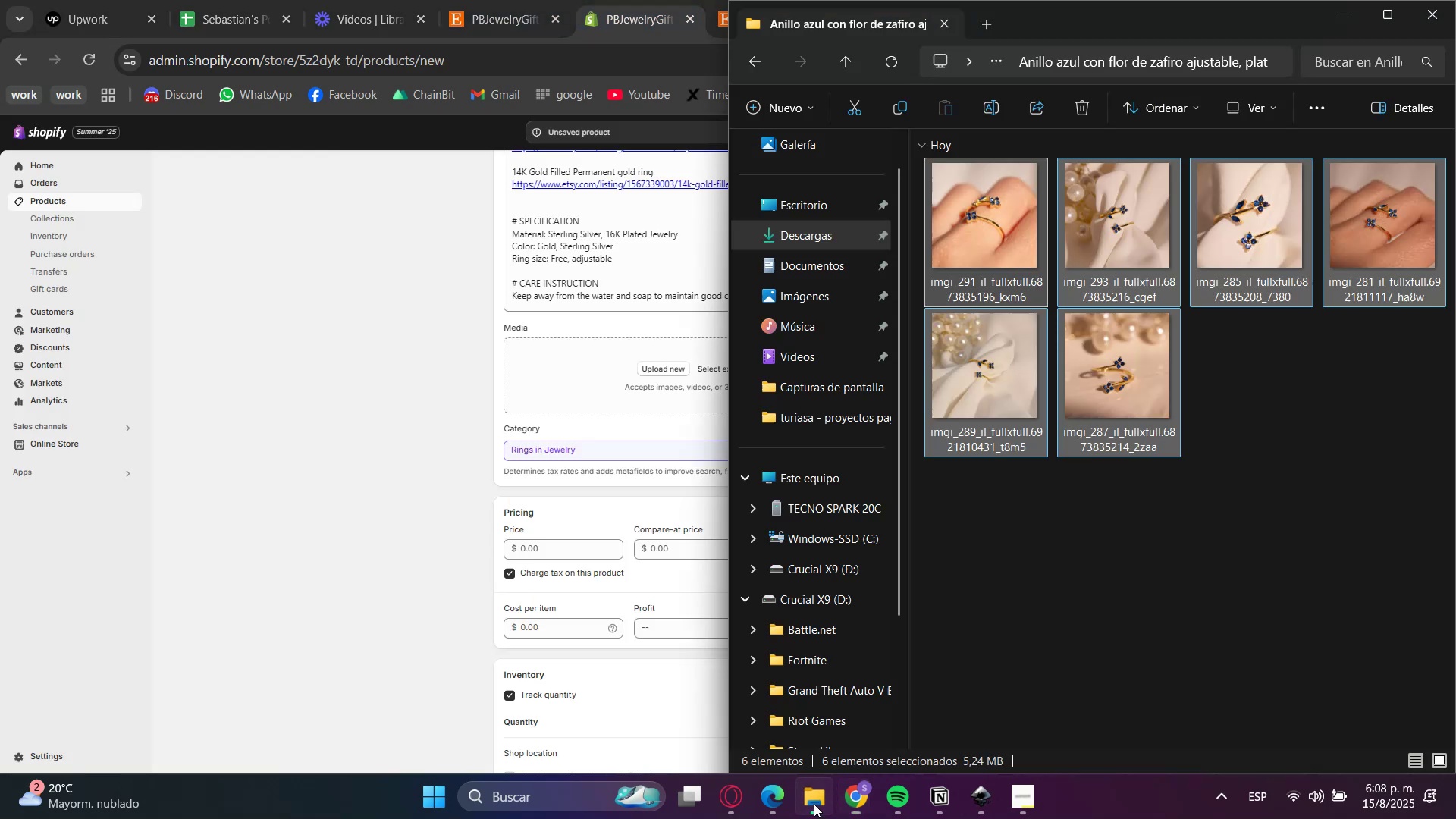 
left_click_drag(start_coordinate=[1013, 212], to_coordinate=[665, 363])
 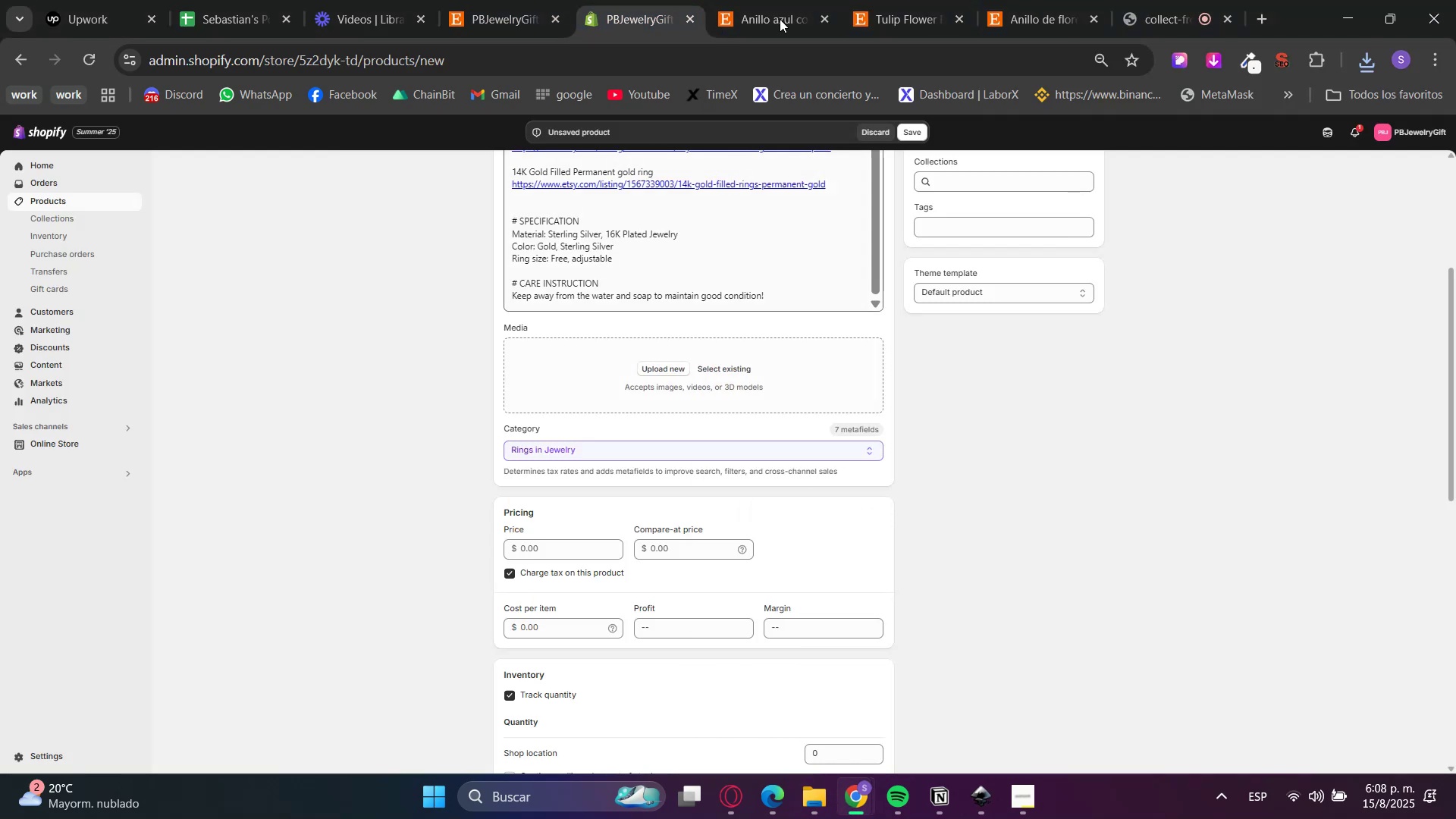 
left_click([786, 0])
 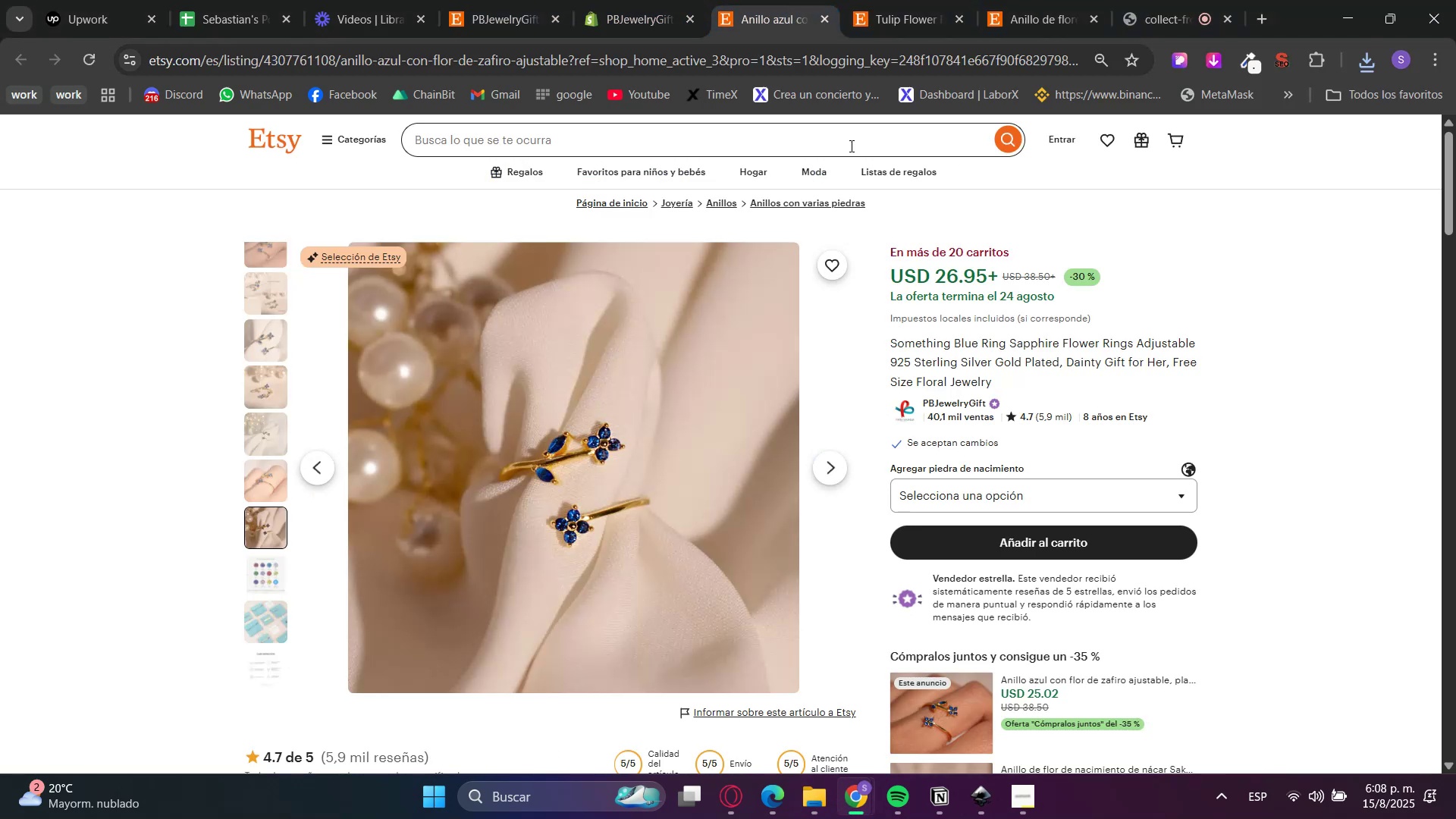 
scroll: coordinate [896, 313], scroll_direction: up, amount: 1.0
 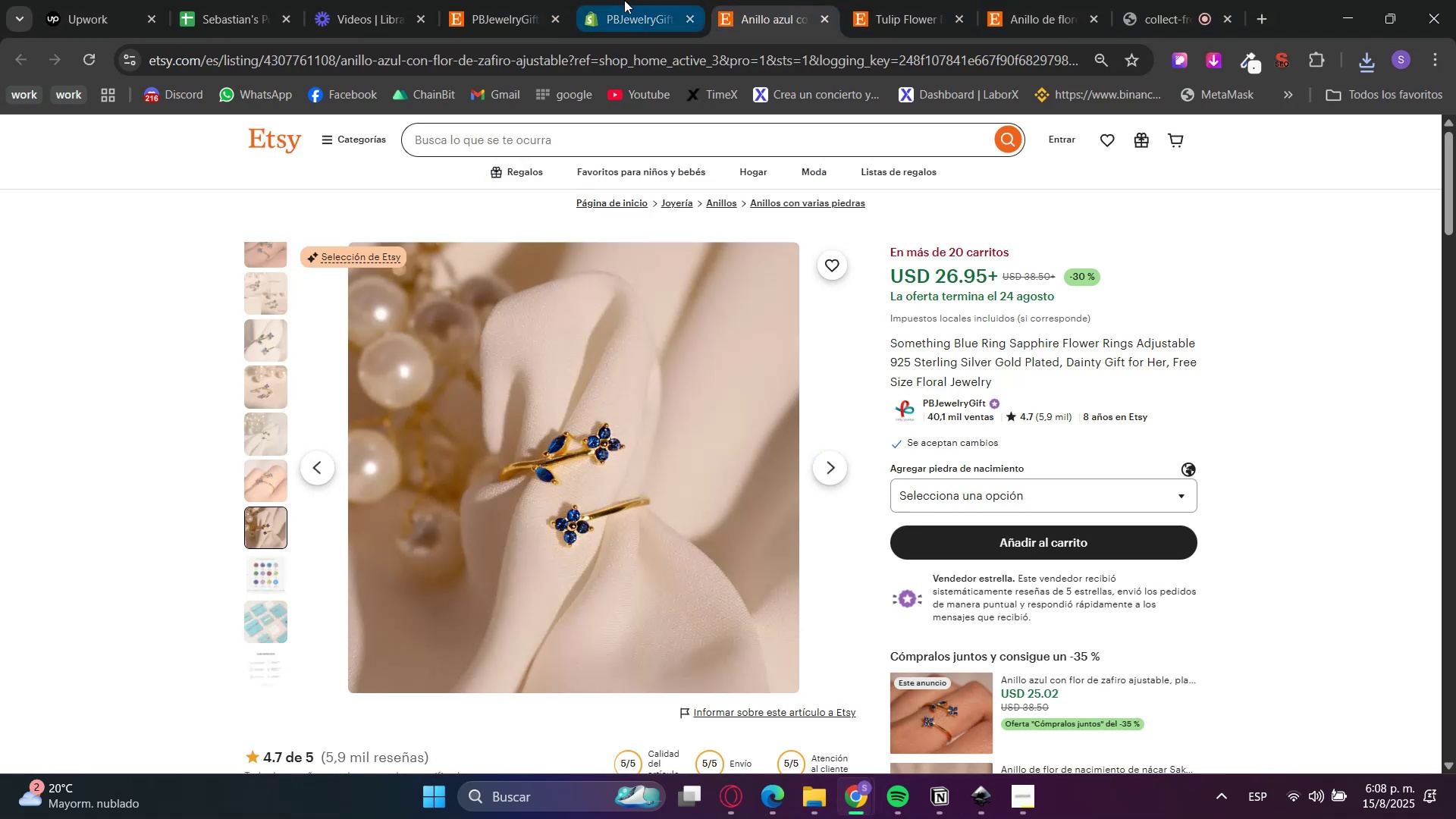 
left_click([624, 0])
 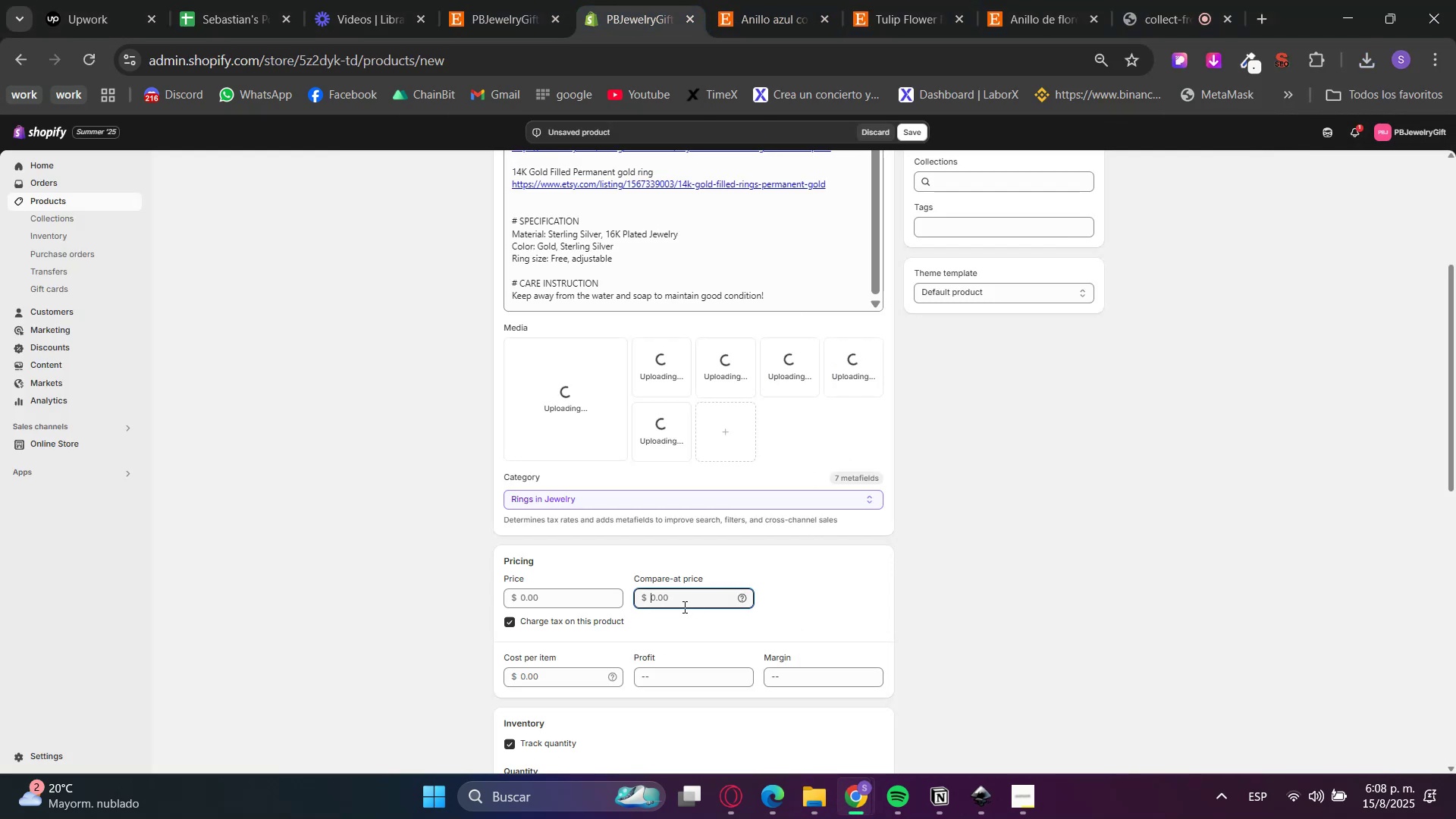 
key(Numpad3)
 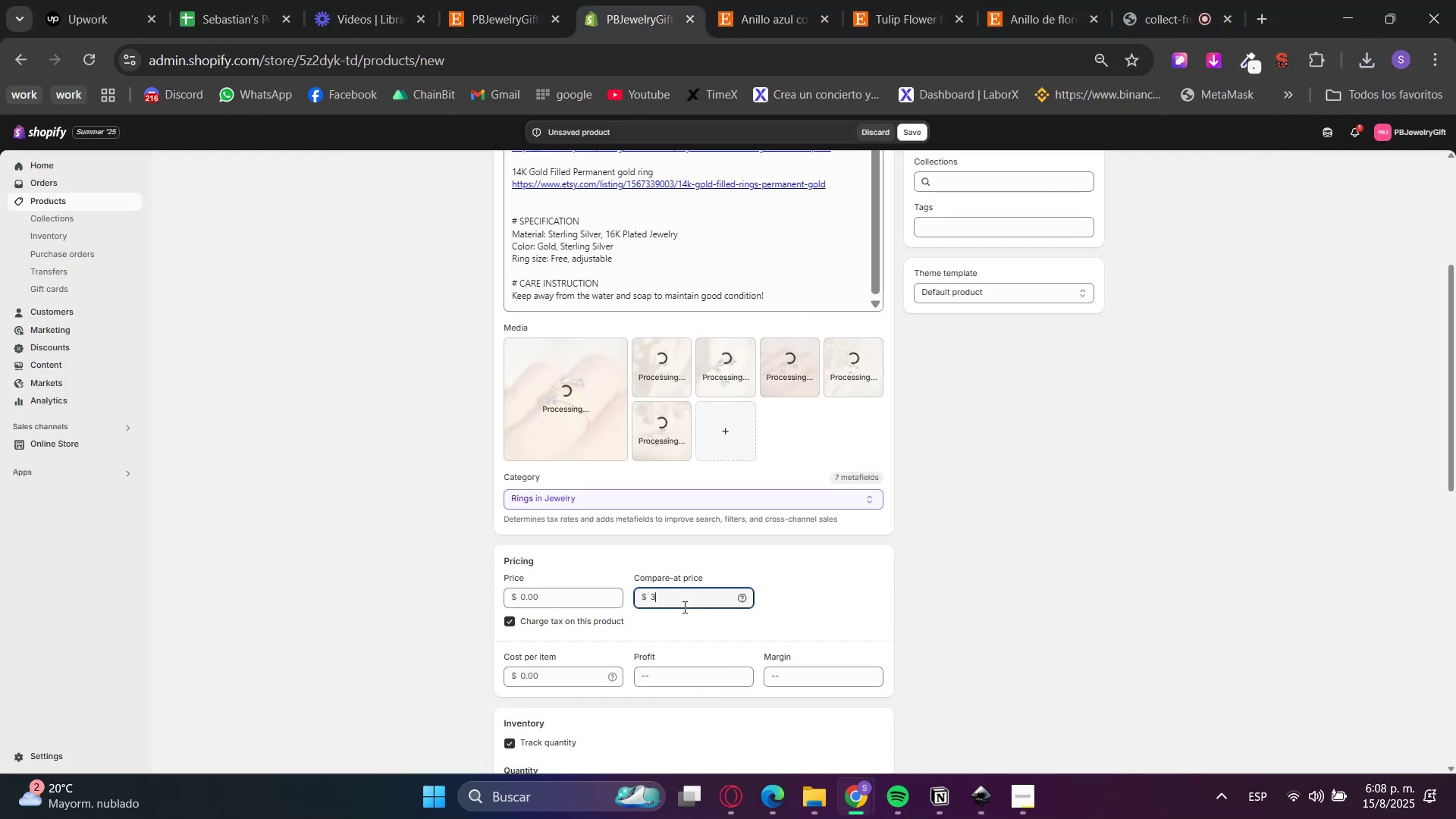 
key(Numpad8)
 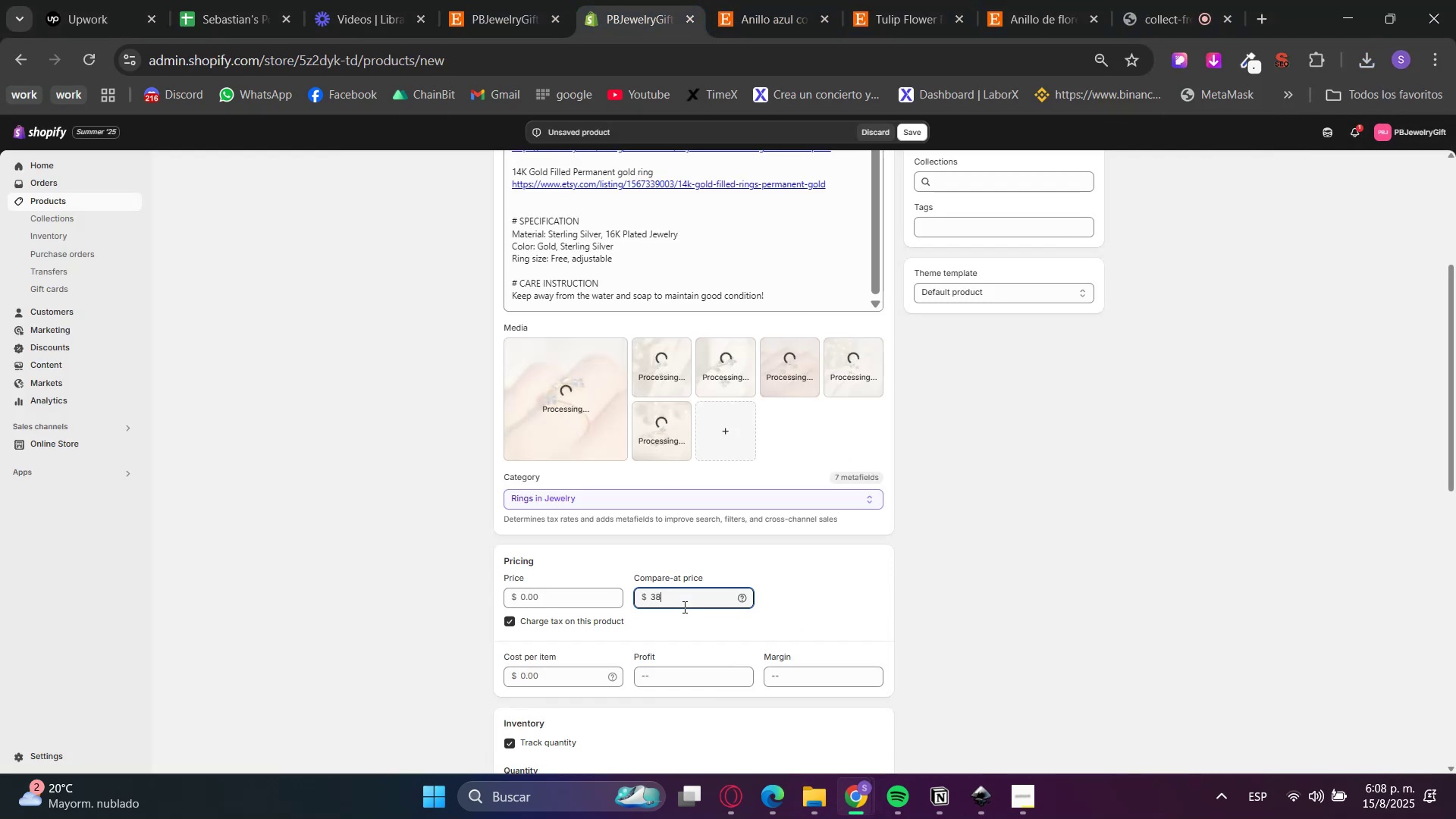 
key(NumpadDecimal)
 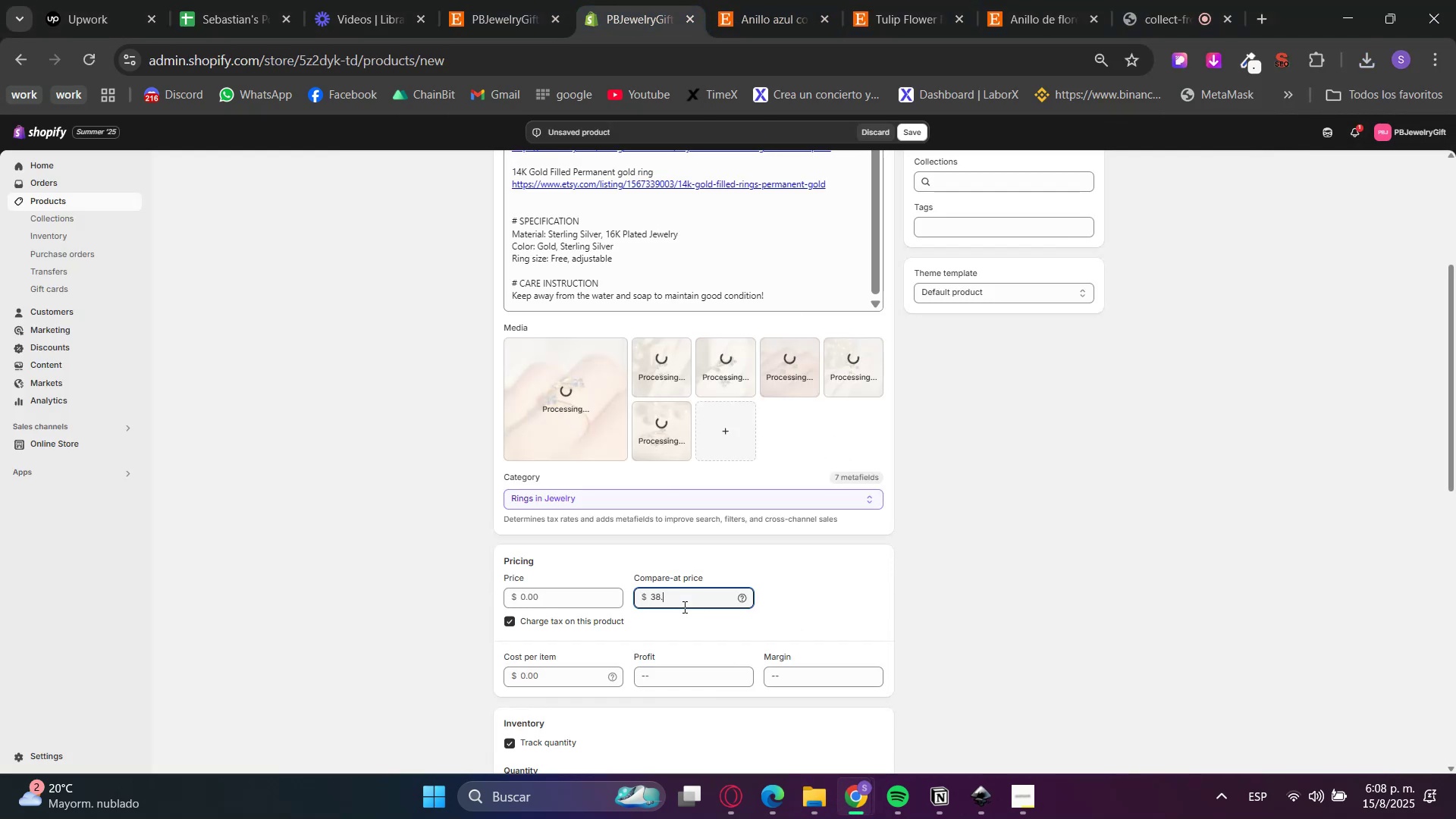 
key(Numpad5)
 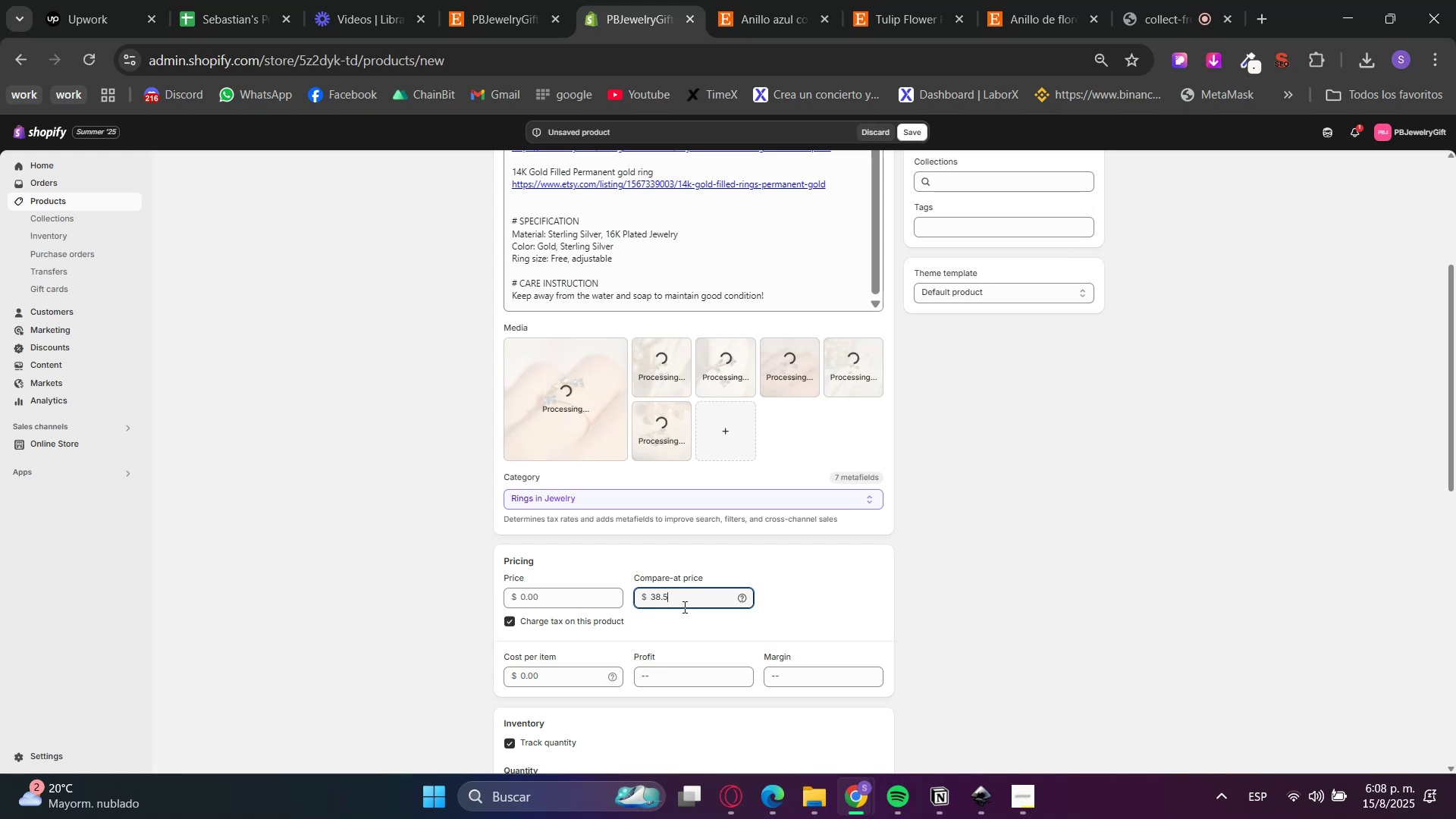 
key(Numpad0)
 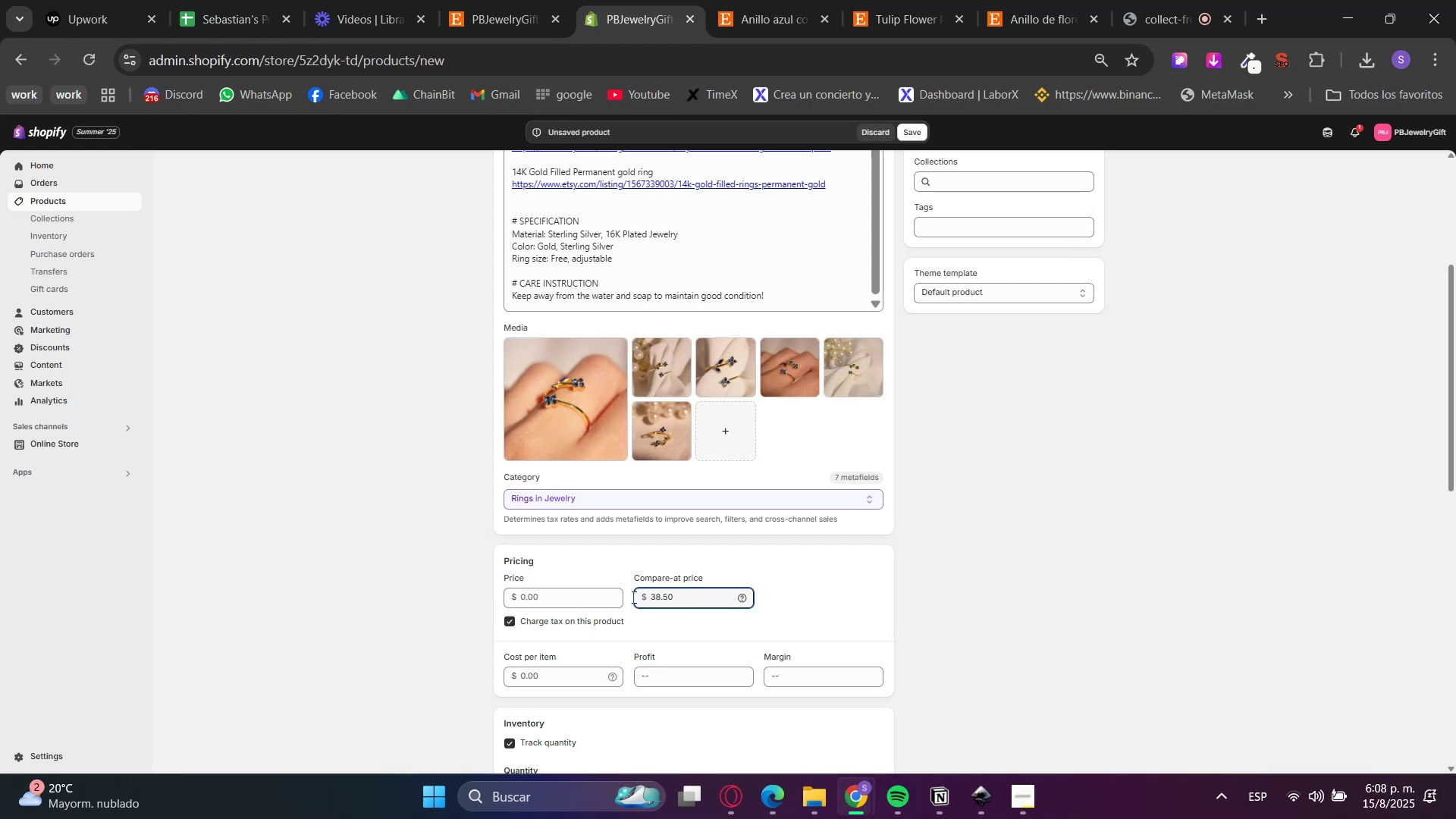 
left_click([543, 593])
 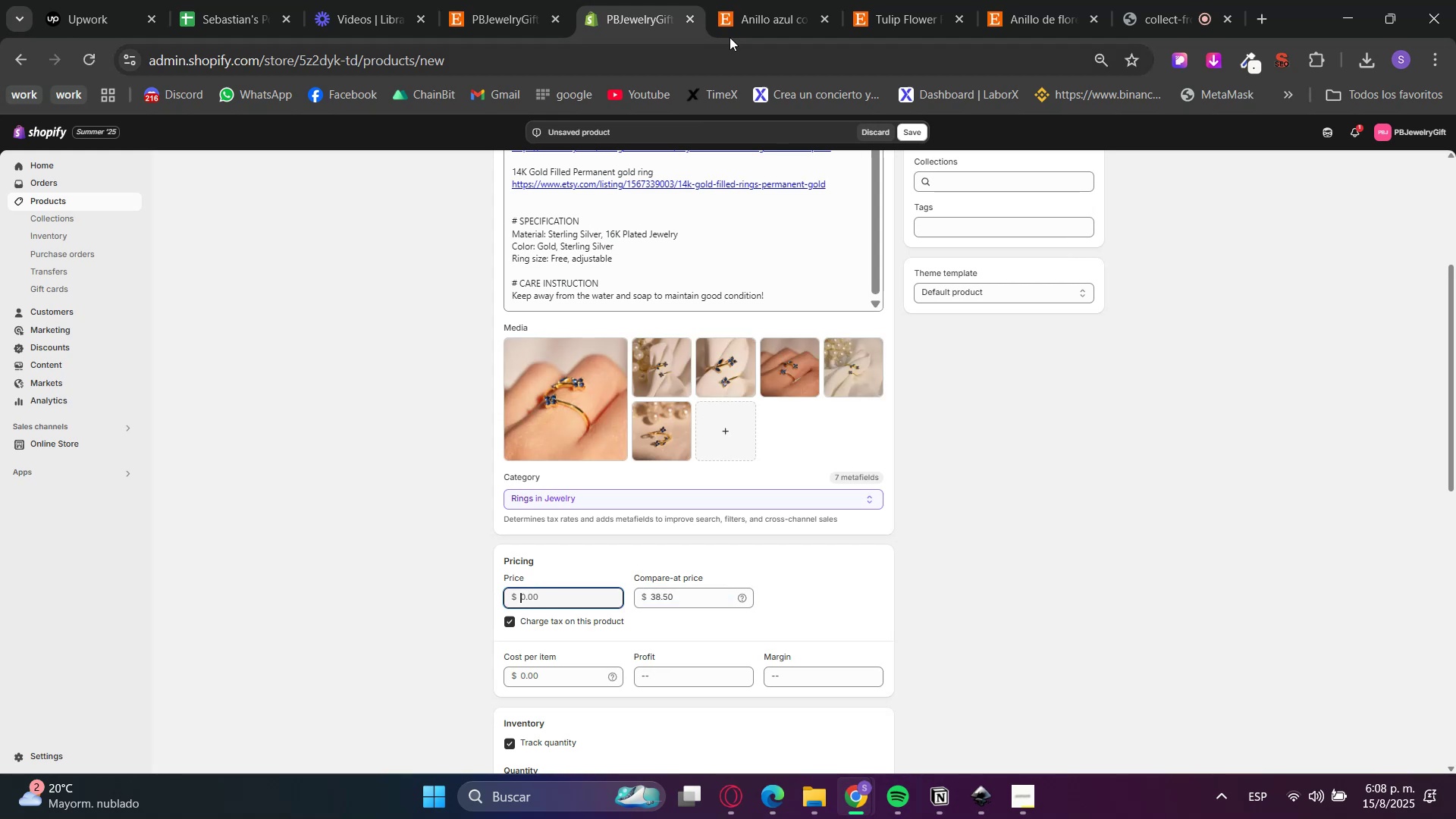 
left_click([751, 0])
 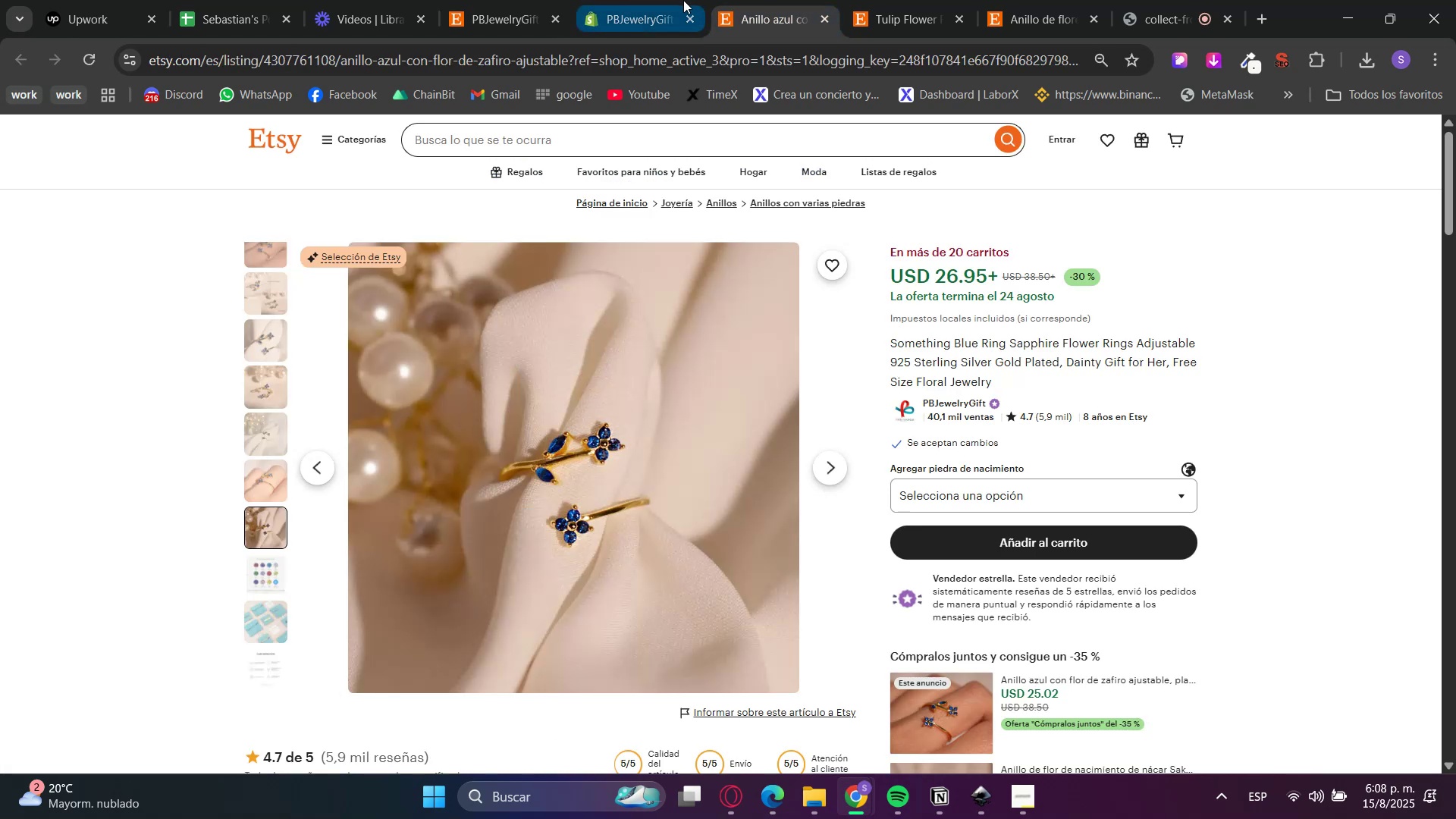 
left_click([683, 0])
 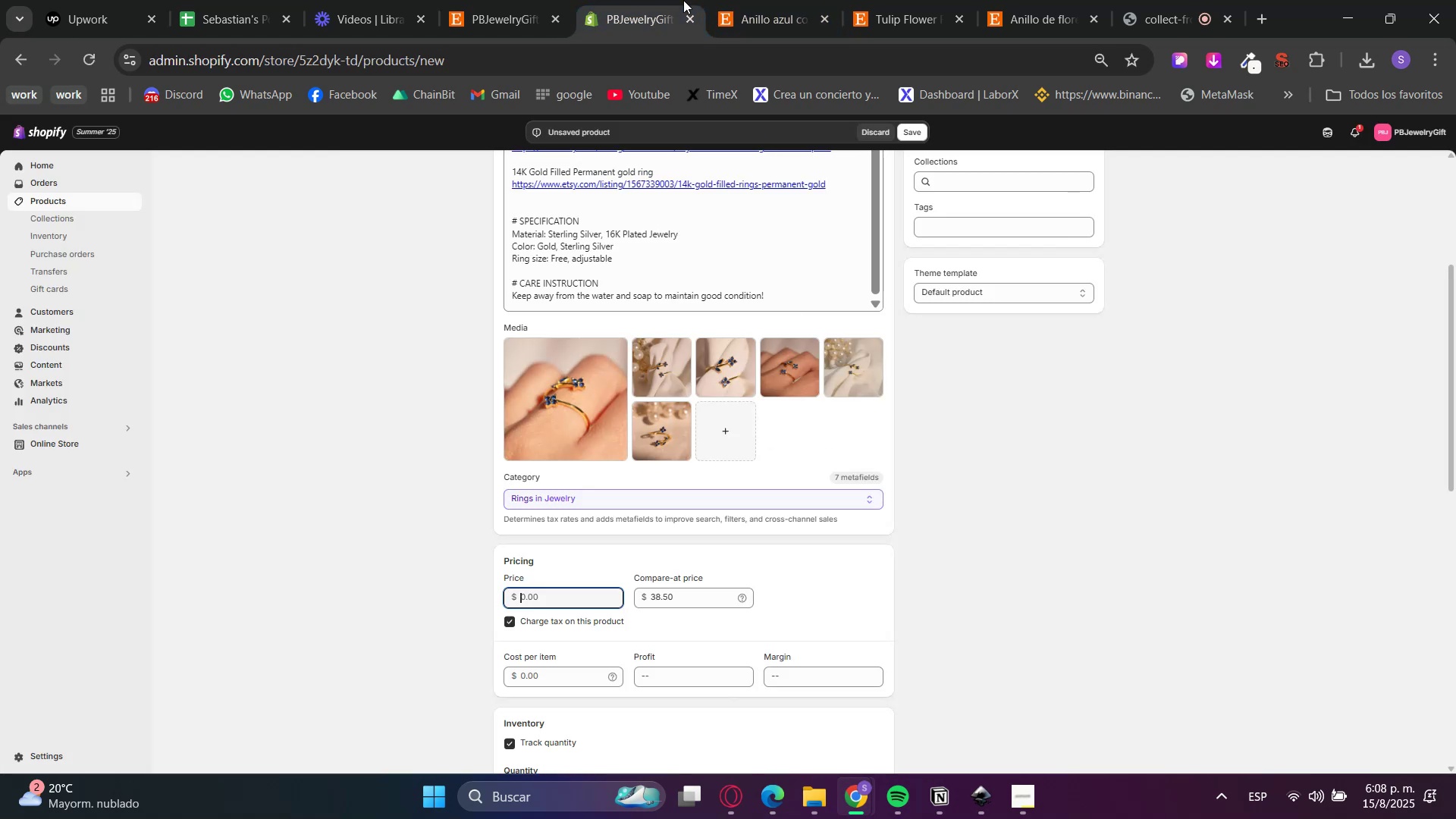 
key(Numpad2)
 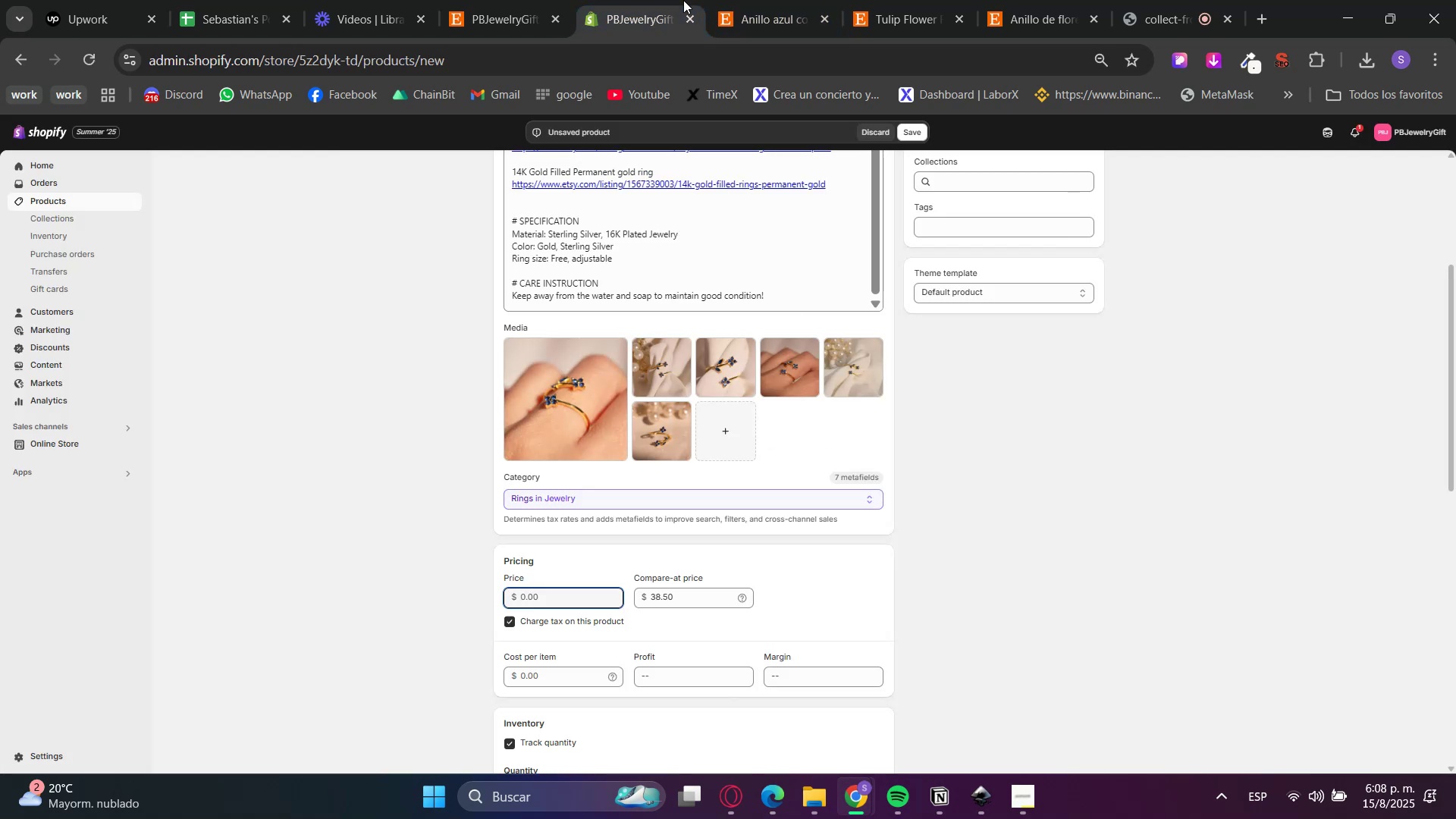 
key(Numpad6)
 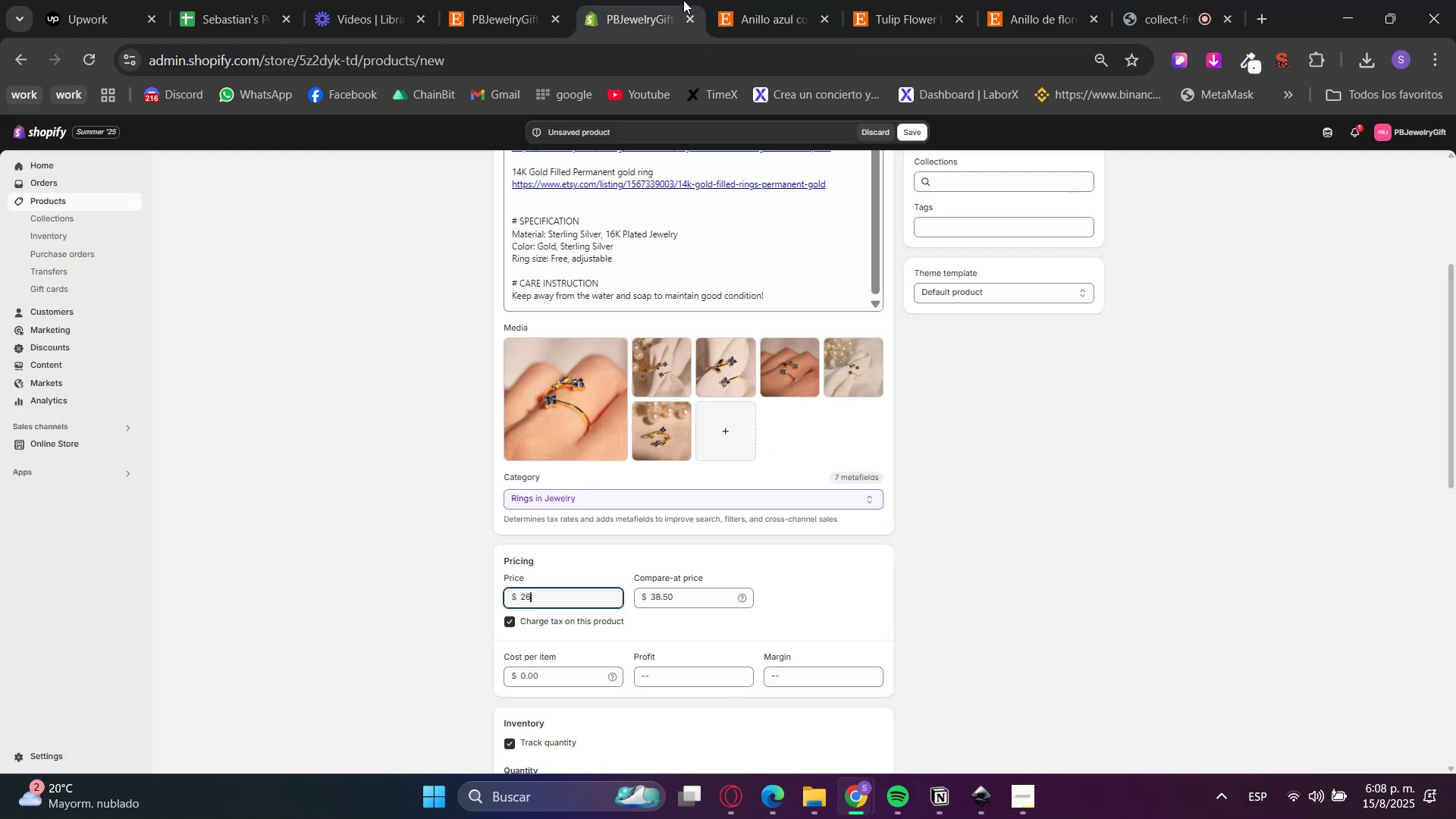 
key(NumpadDecimal)
 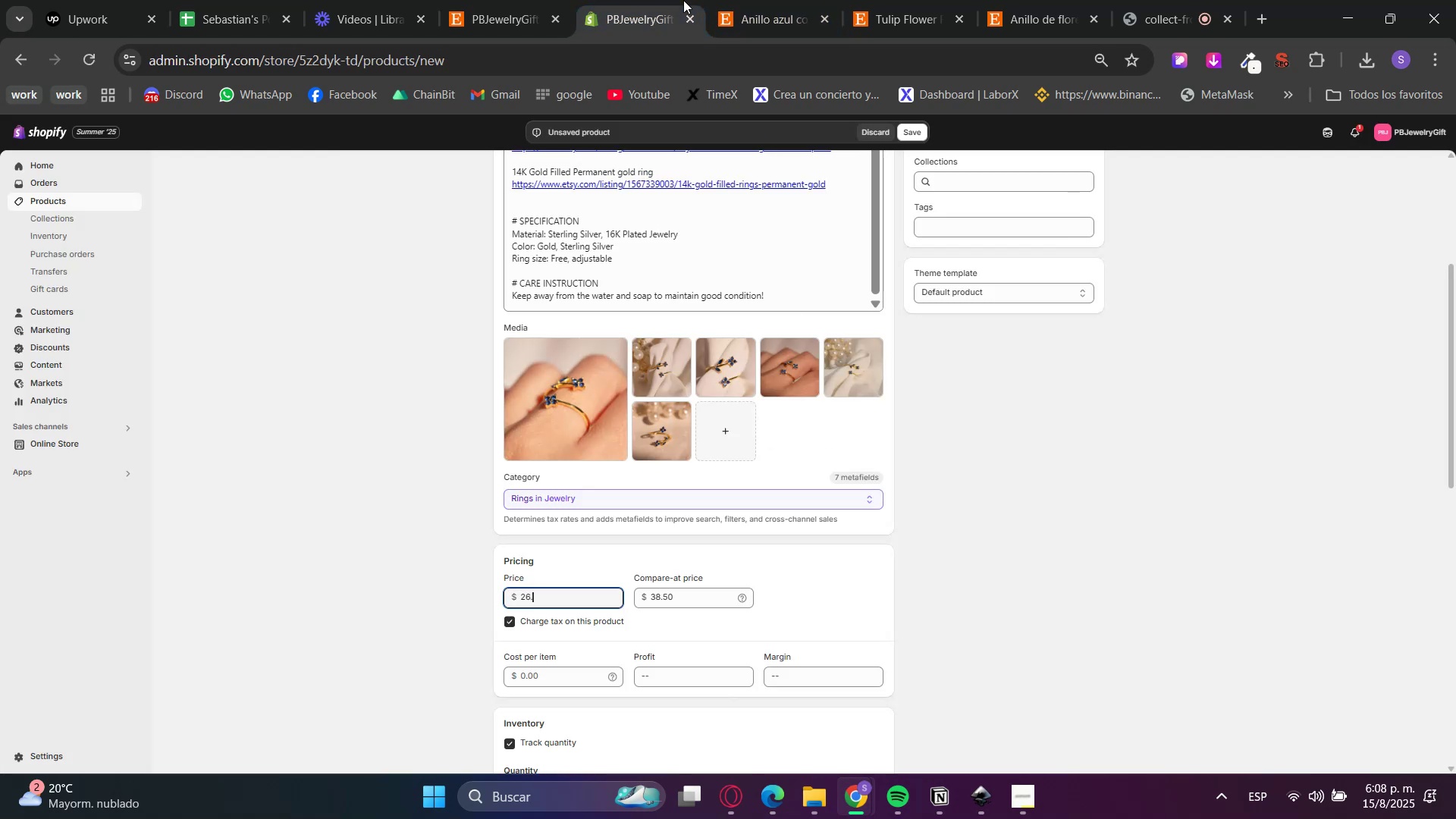 
key(Numpad9)
 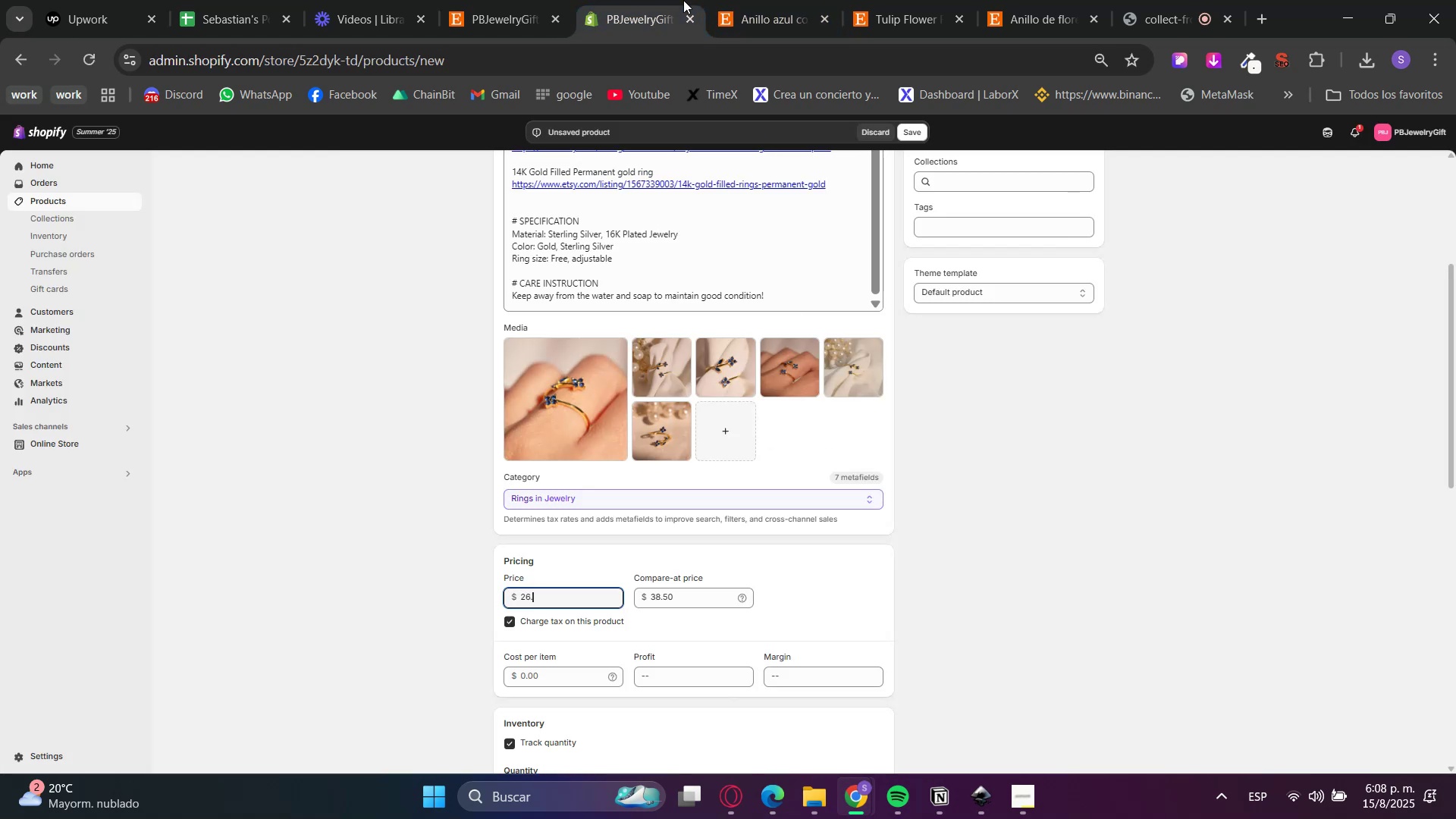 
key(Numpad5)
 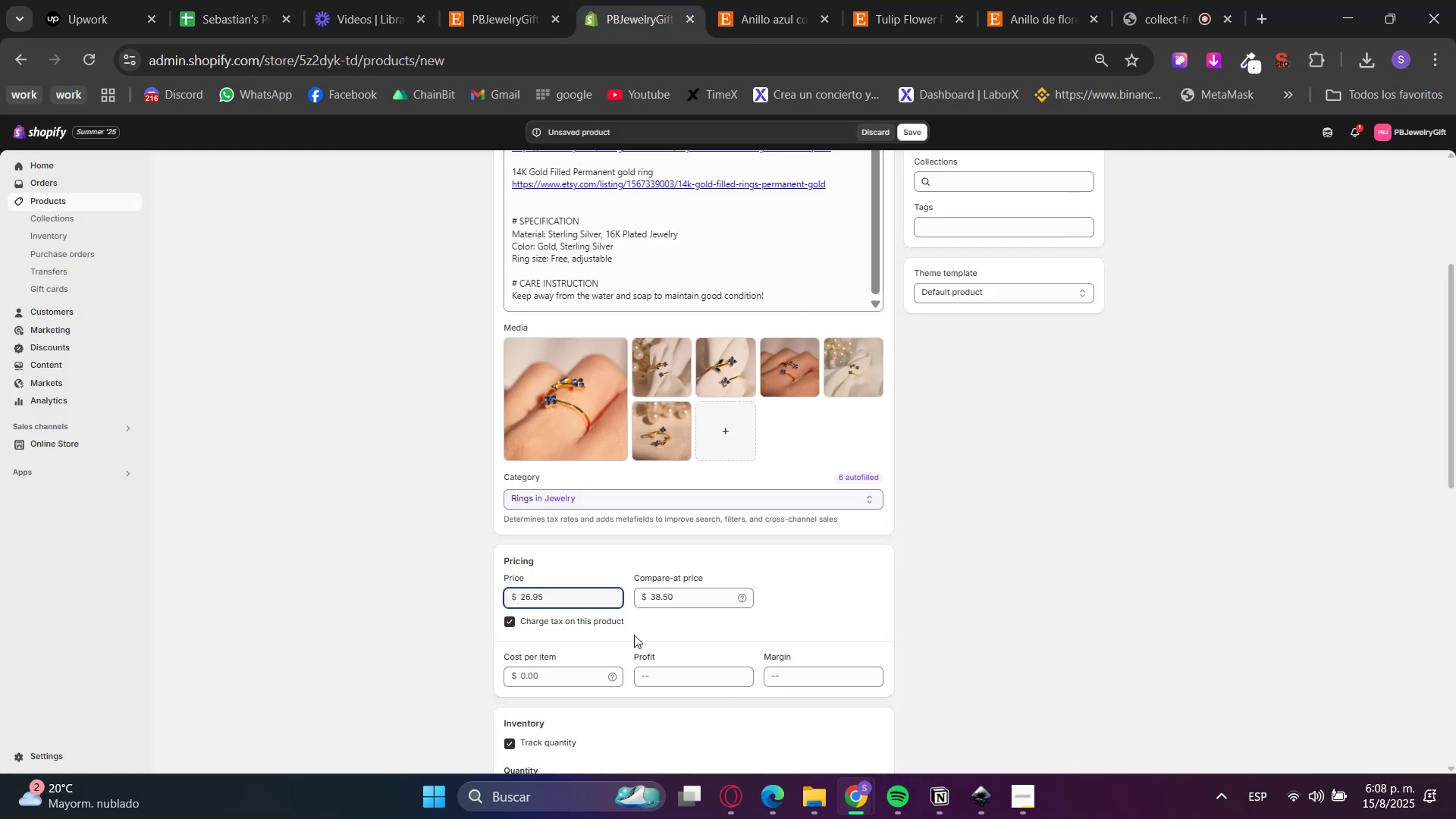 
left_click([554, 742])
 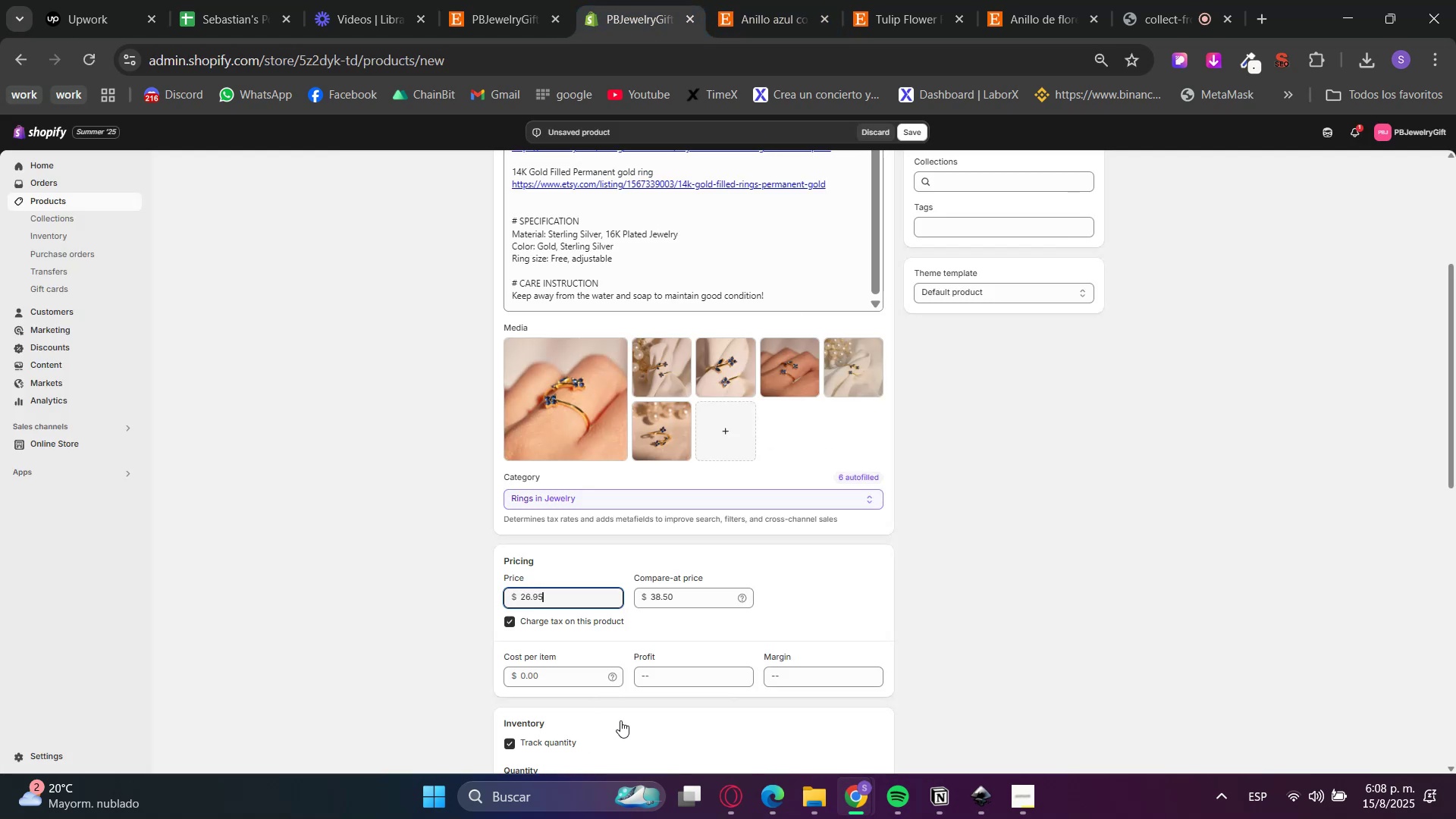 
scroll: coordinate [936, 730], scroll_direction: up, amount: 2.0
 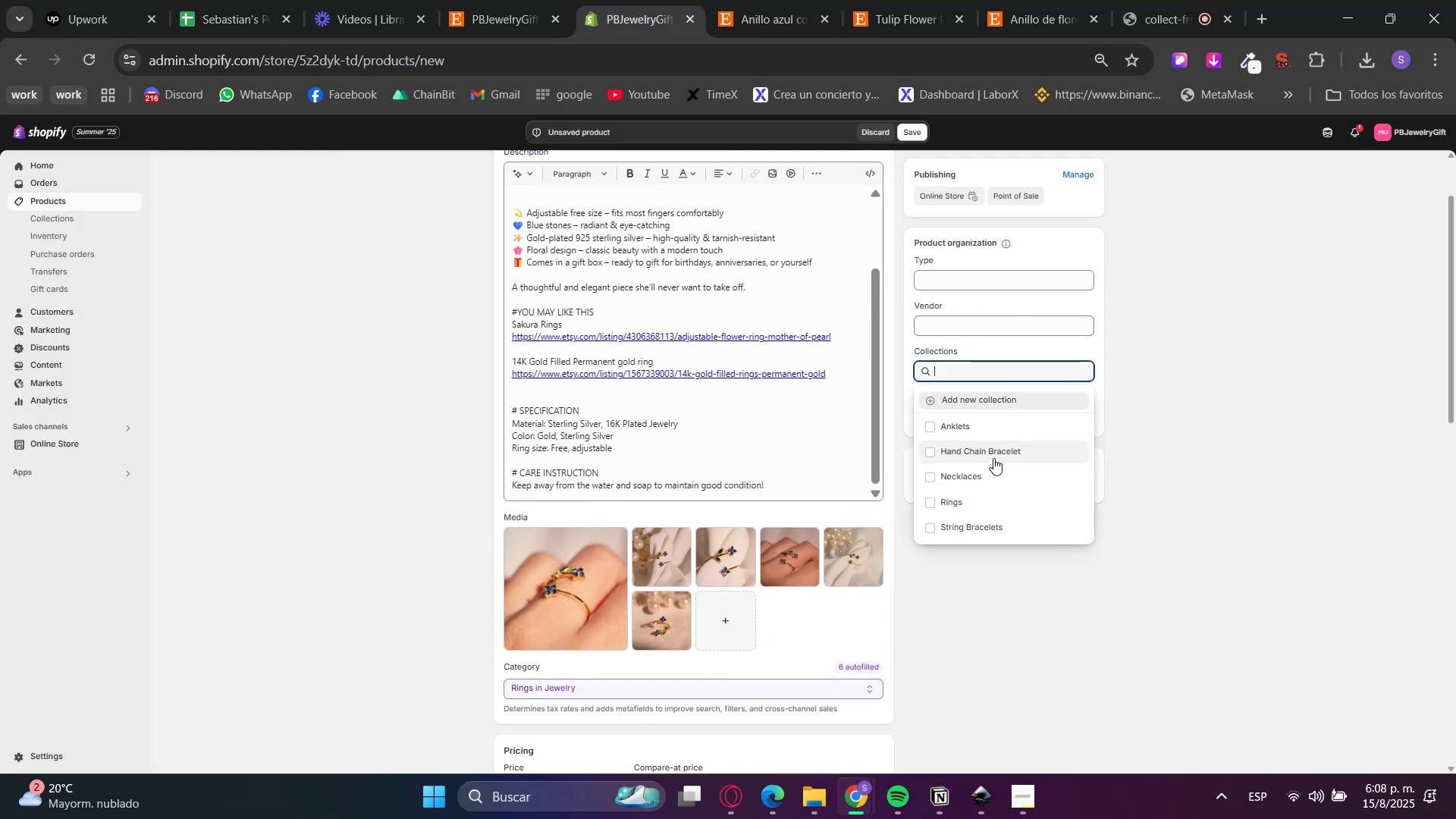 
left_click([988, 499])
 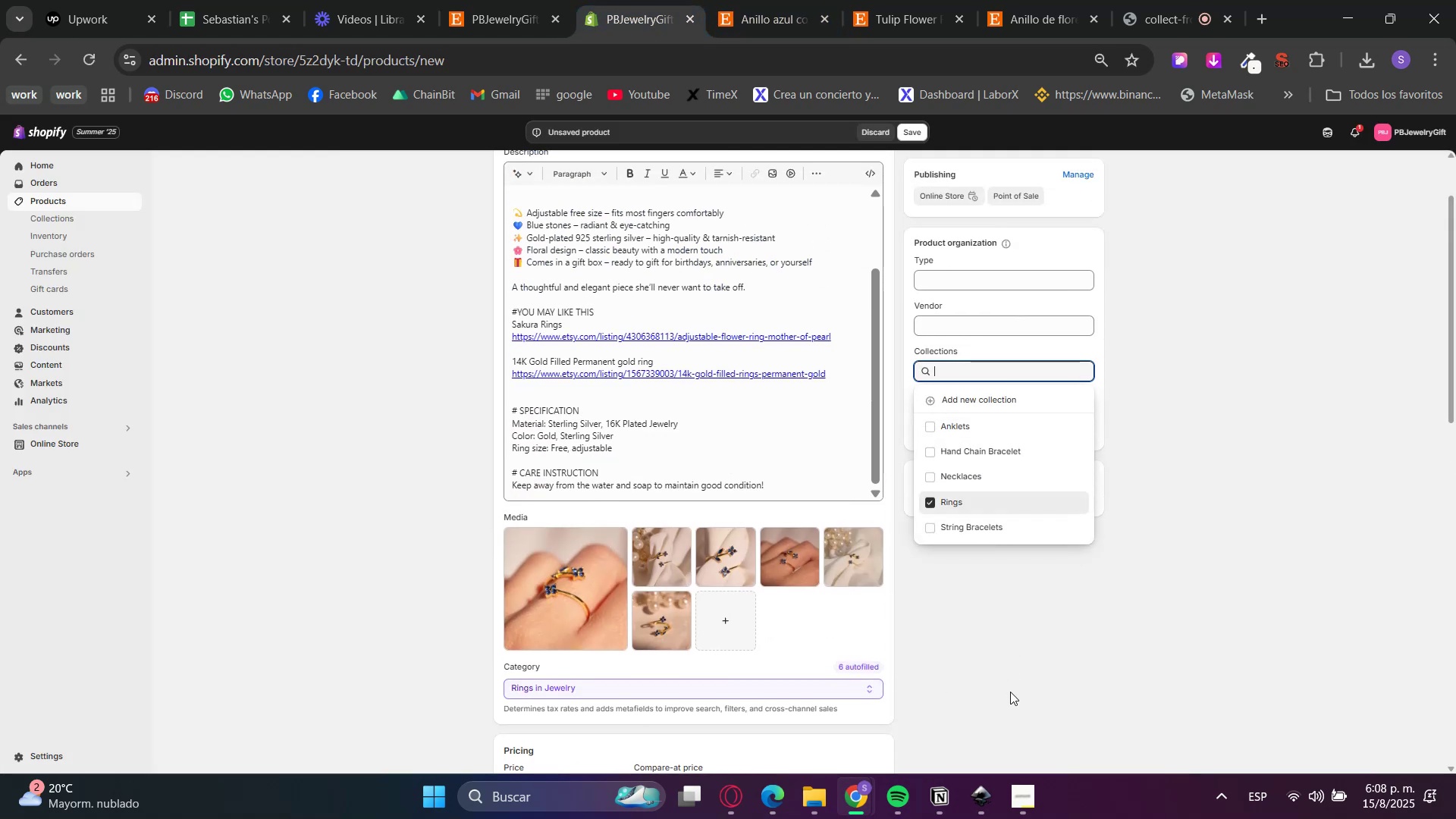 
left_click([1011, 692])
 